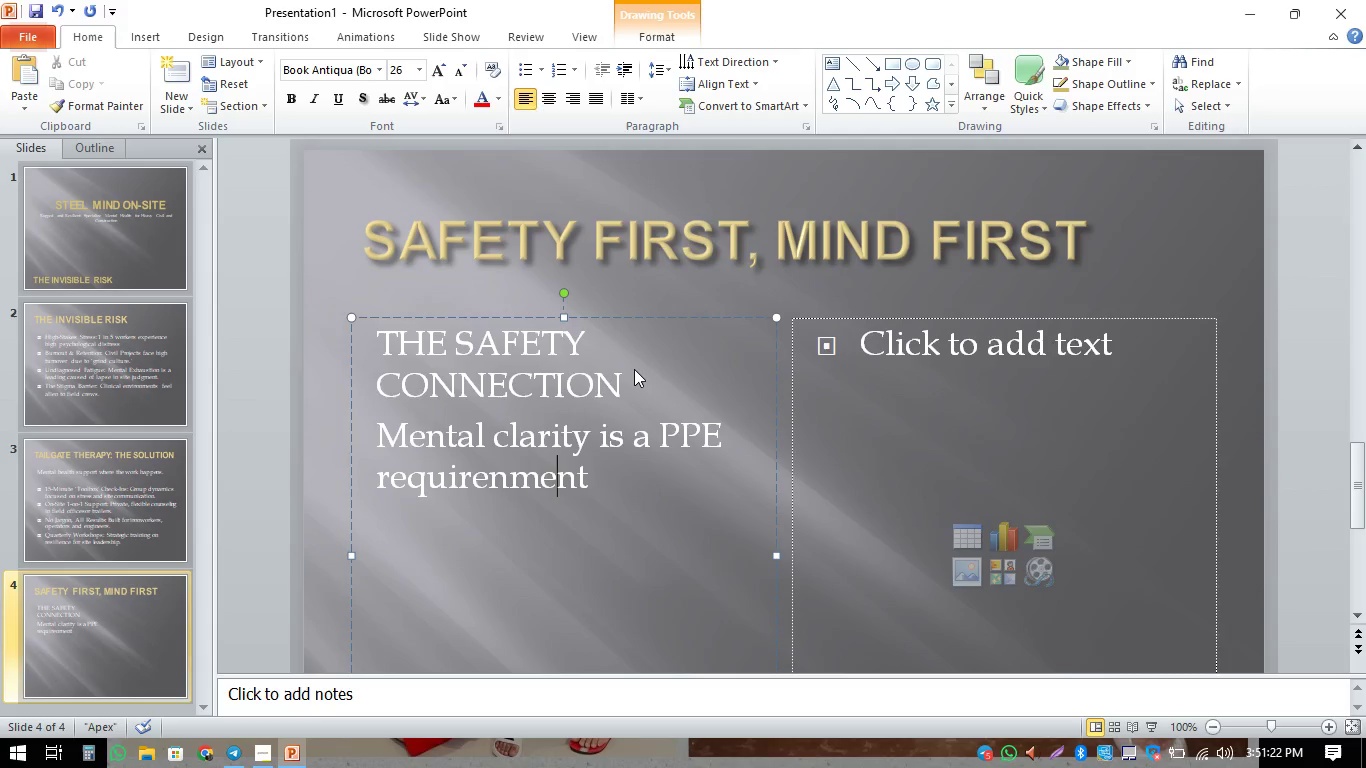 
key(ArrowLeft)
 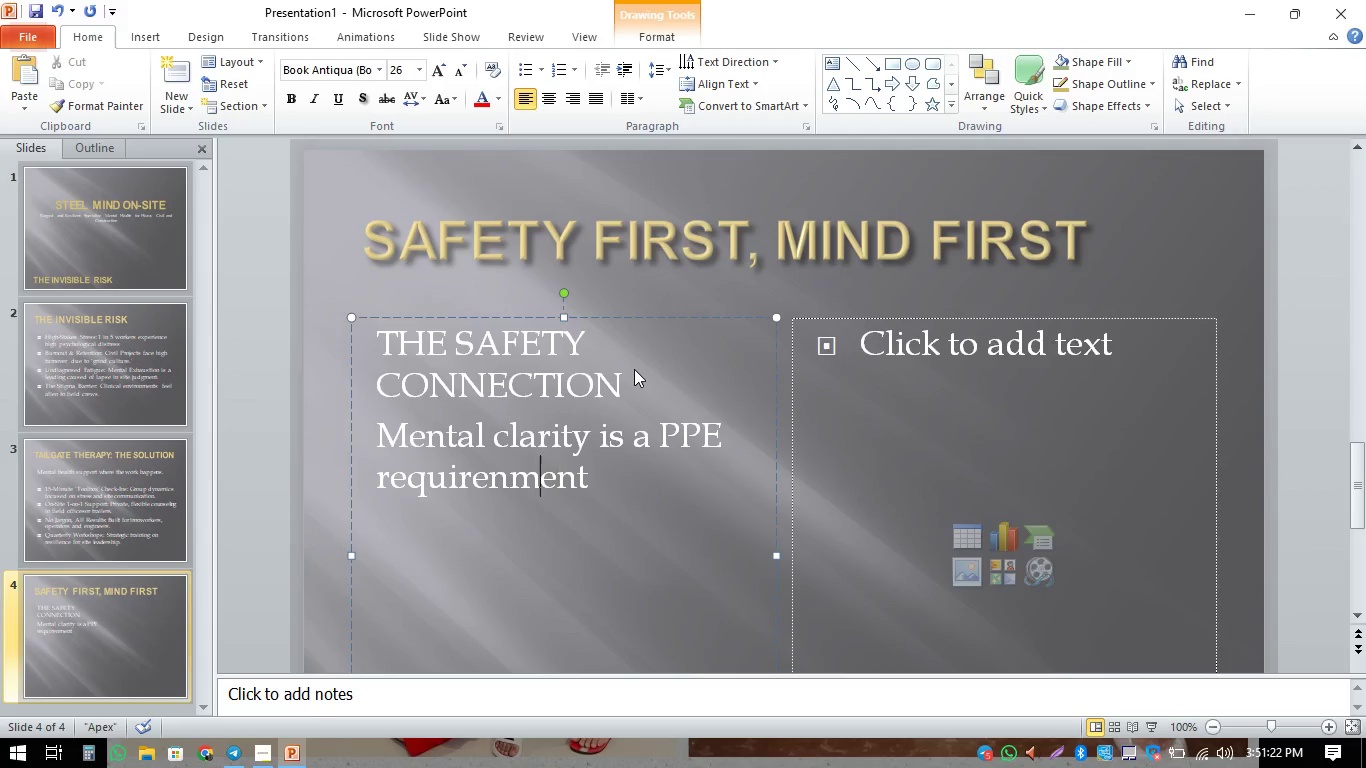 
key(ArrowLeft)
 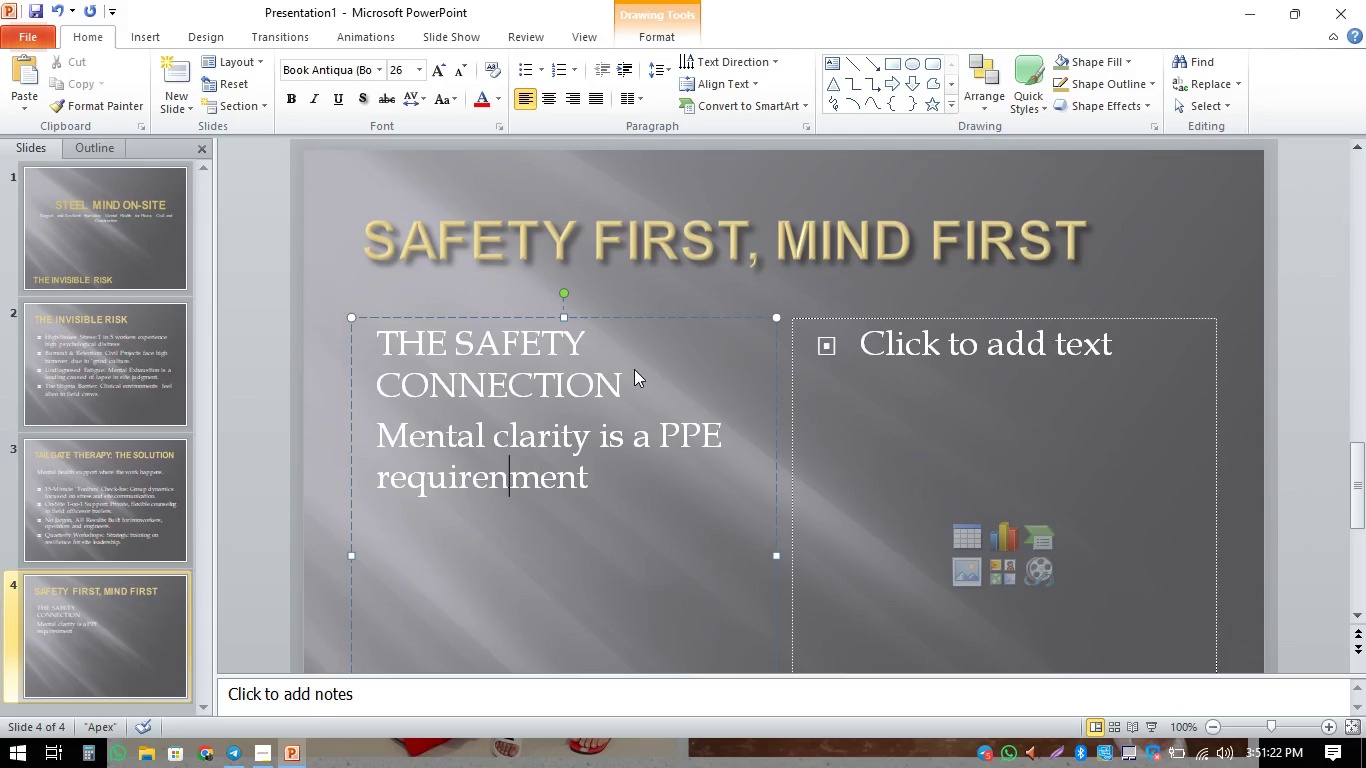 
key(ArrowLeft)
 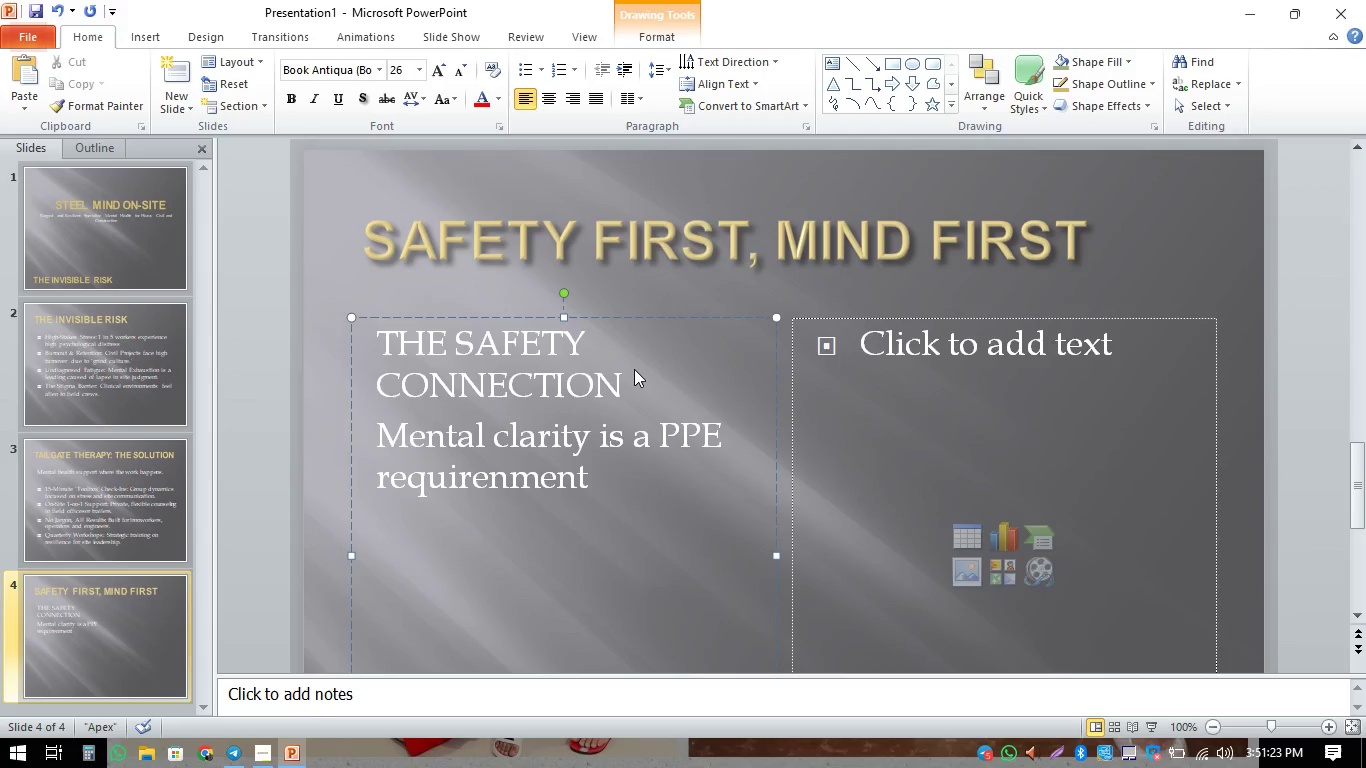 
key(ArrowRight)
 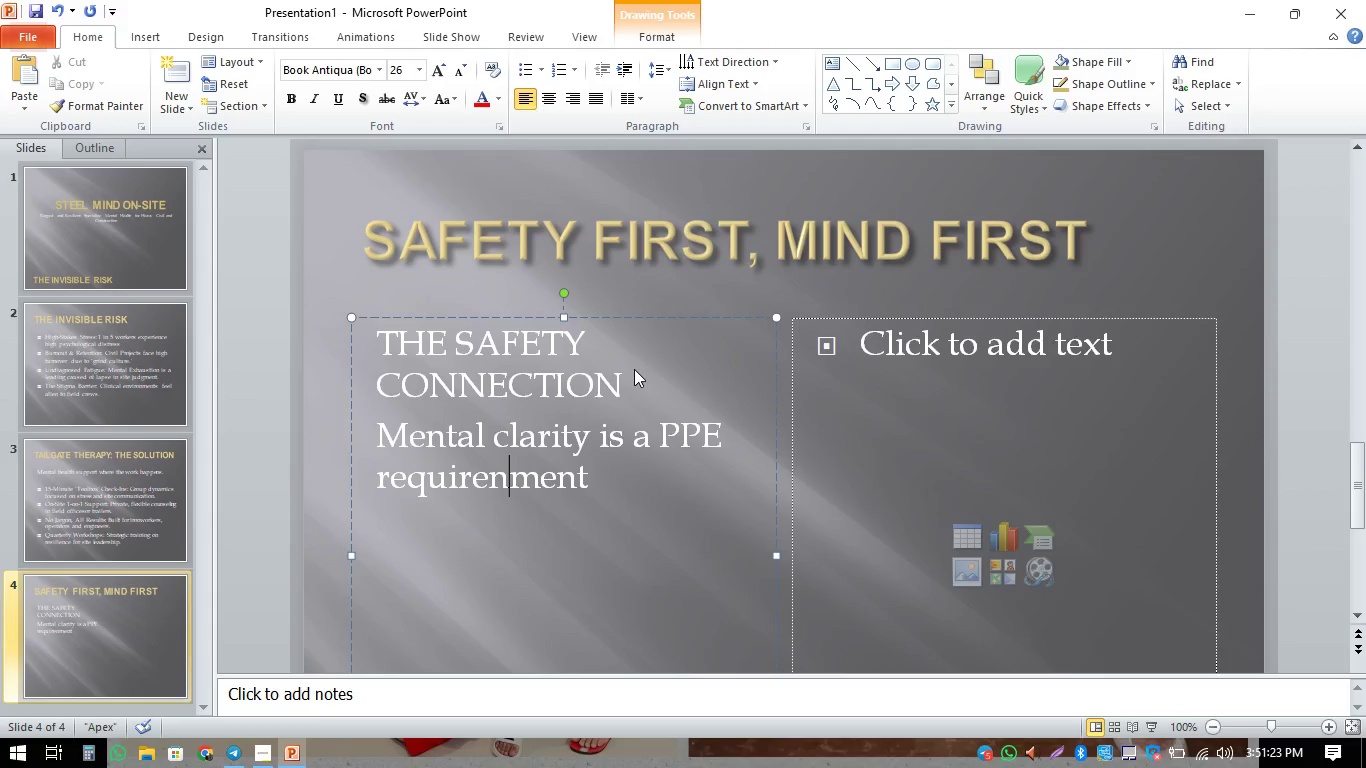 
key(Backspace)
 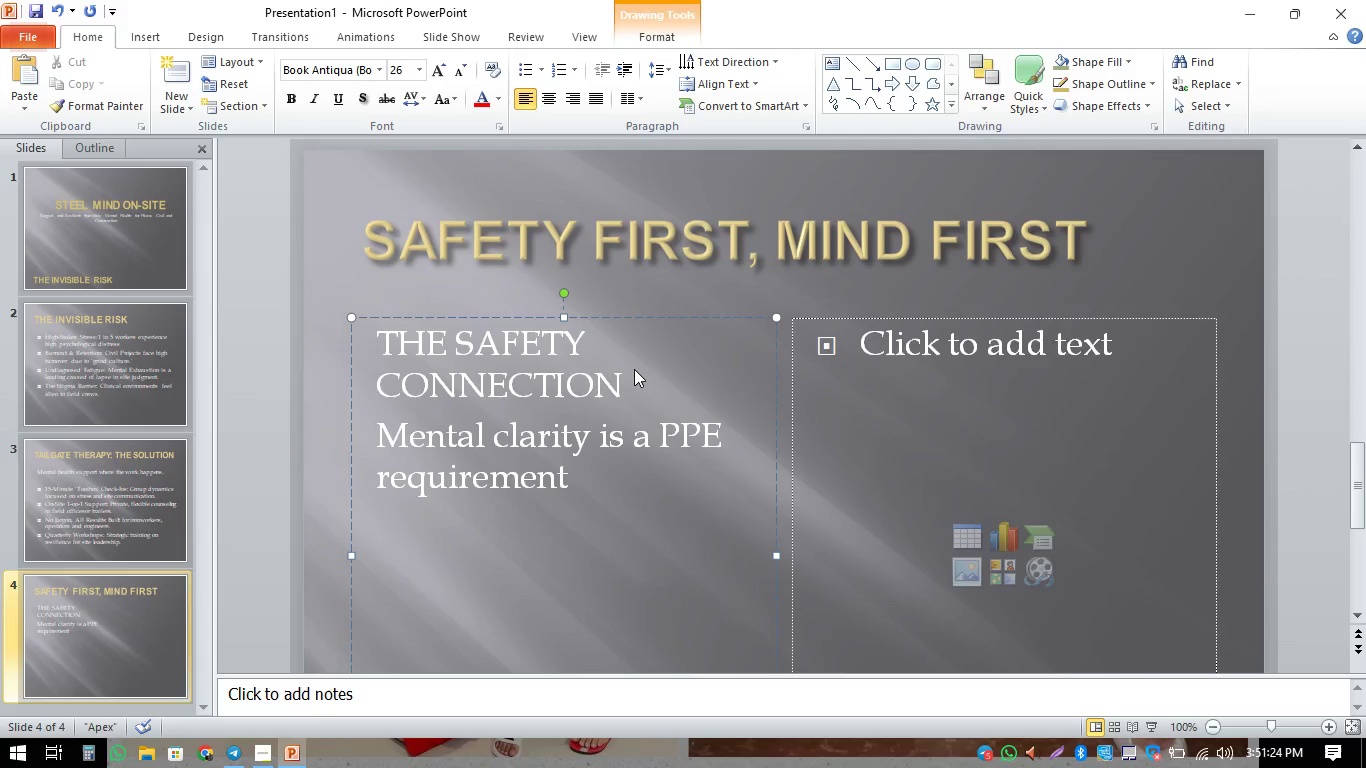 
key(ArrowRight)
 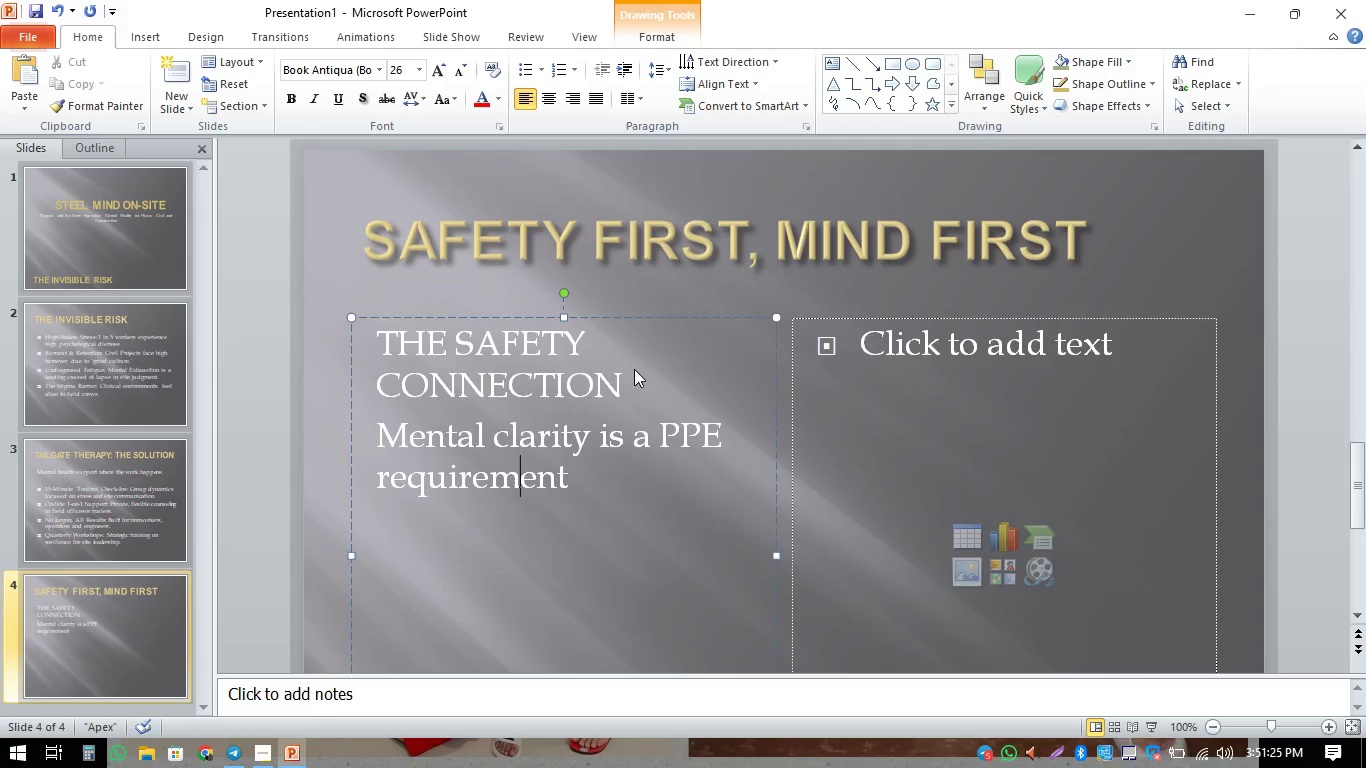 
key(ArrowRight)
 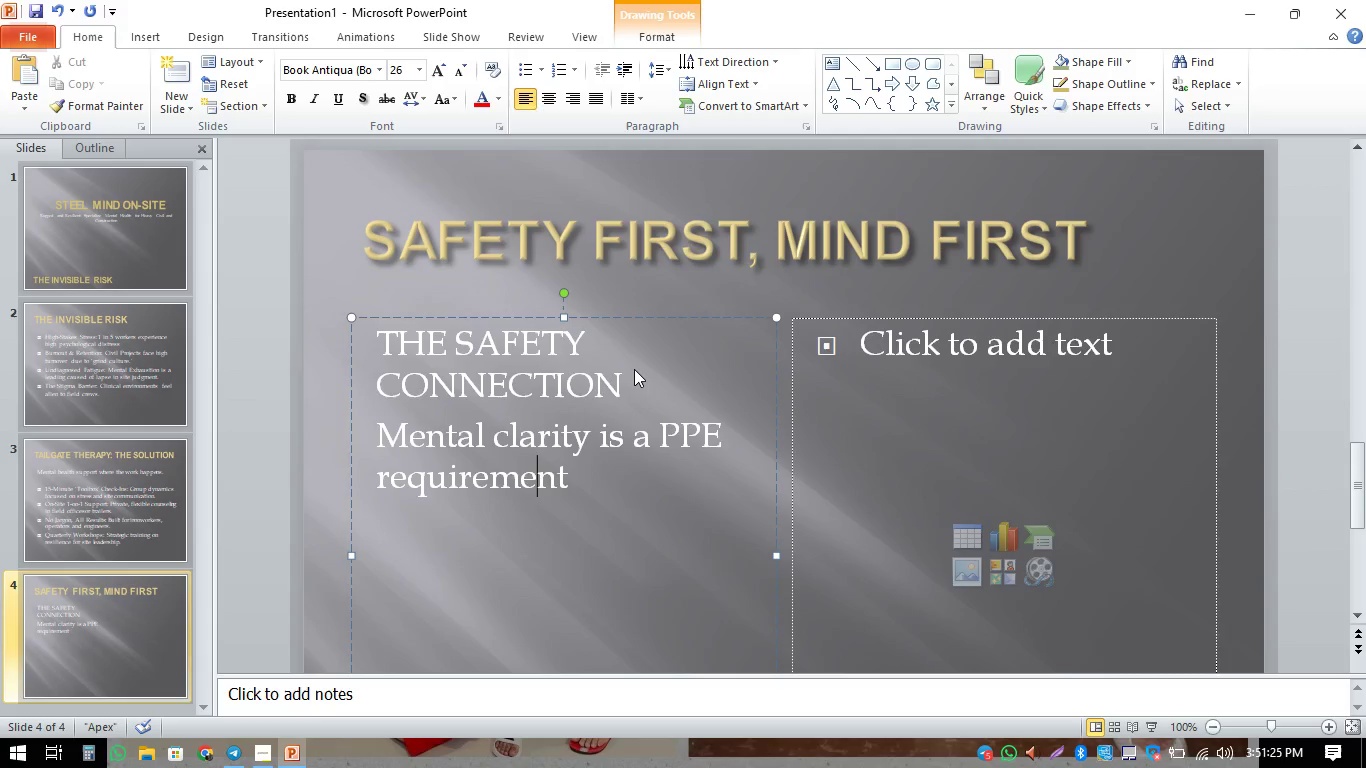 
key(ArrowRight)
 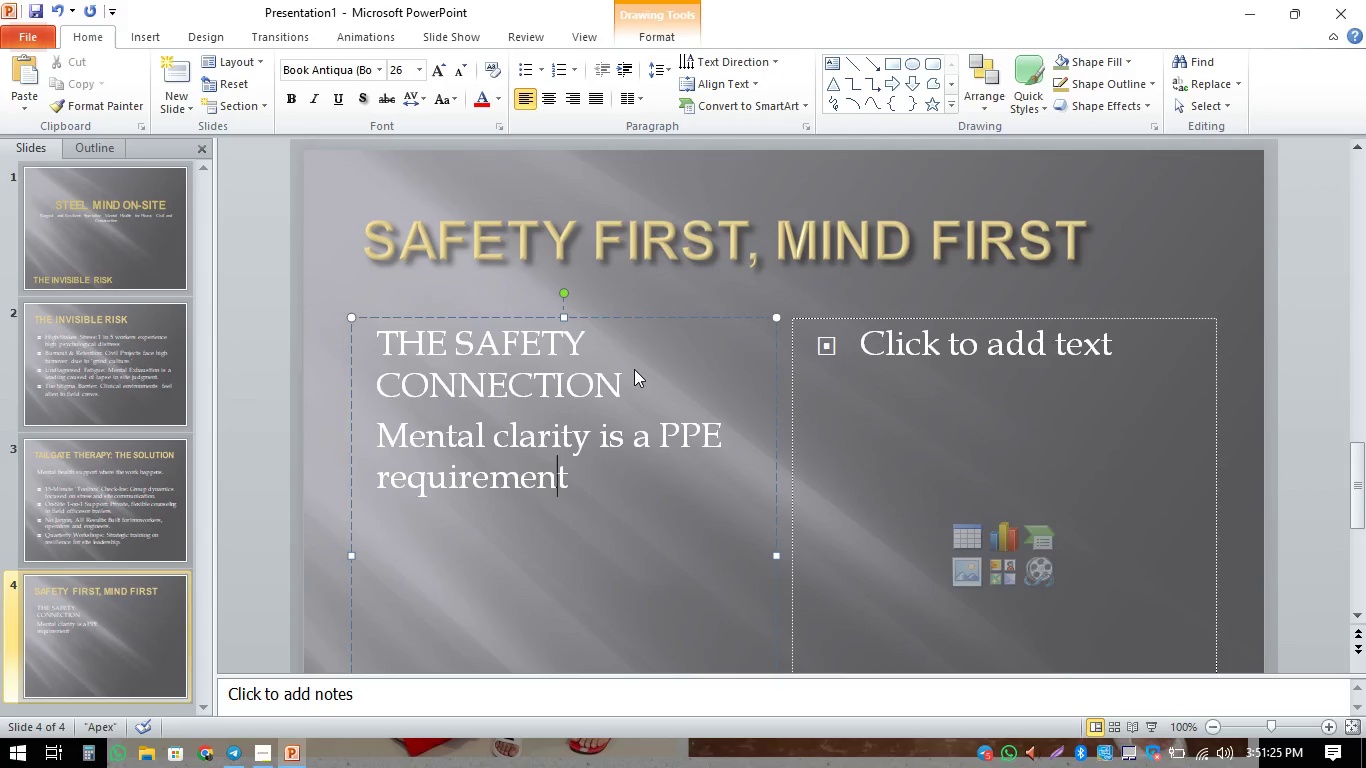 
key(ArrowRight)
 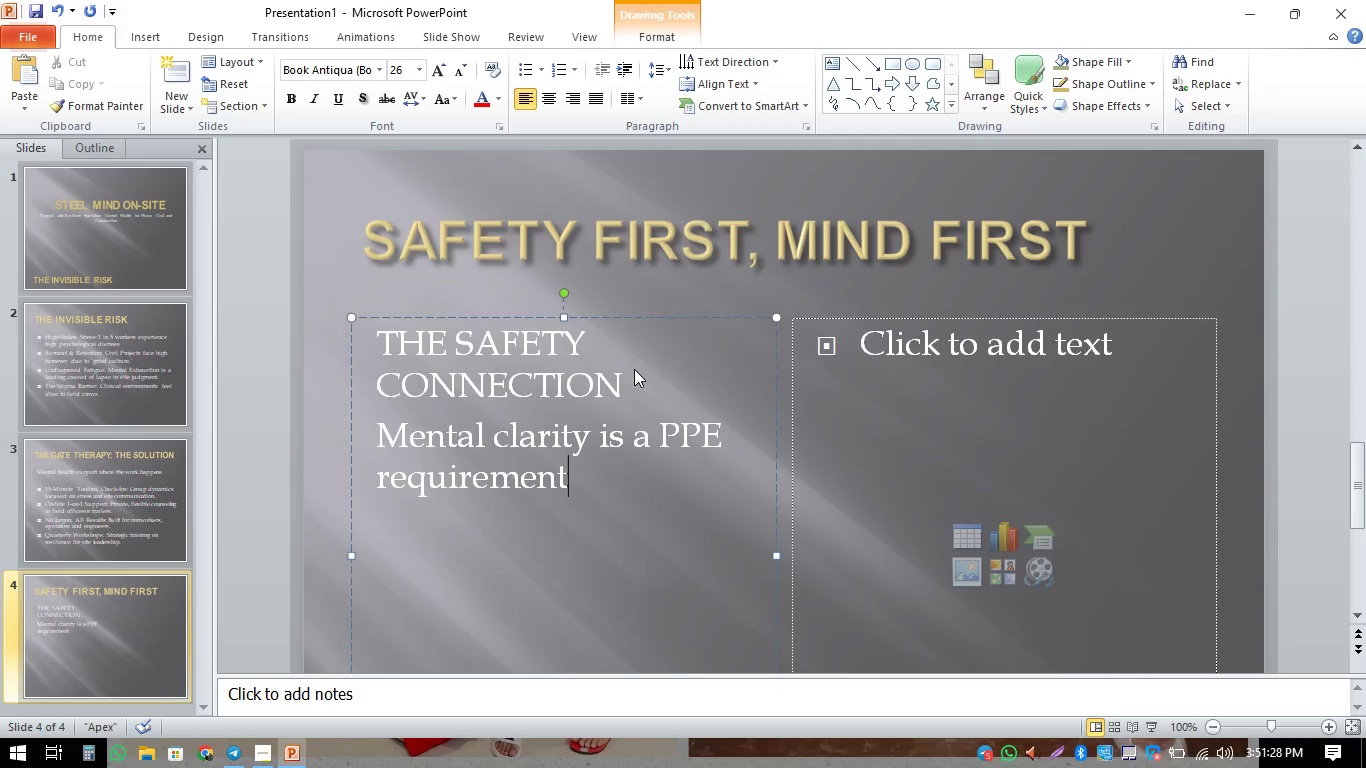 
type(. A distracted mind is a site hazard. By addressing )
 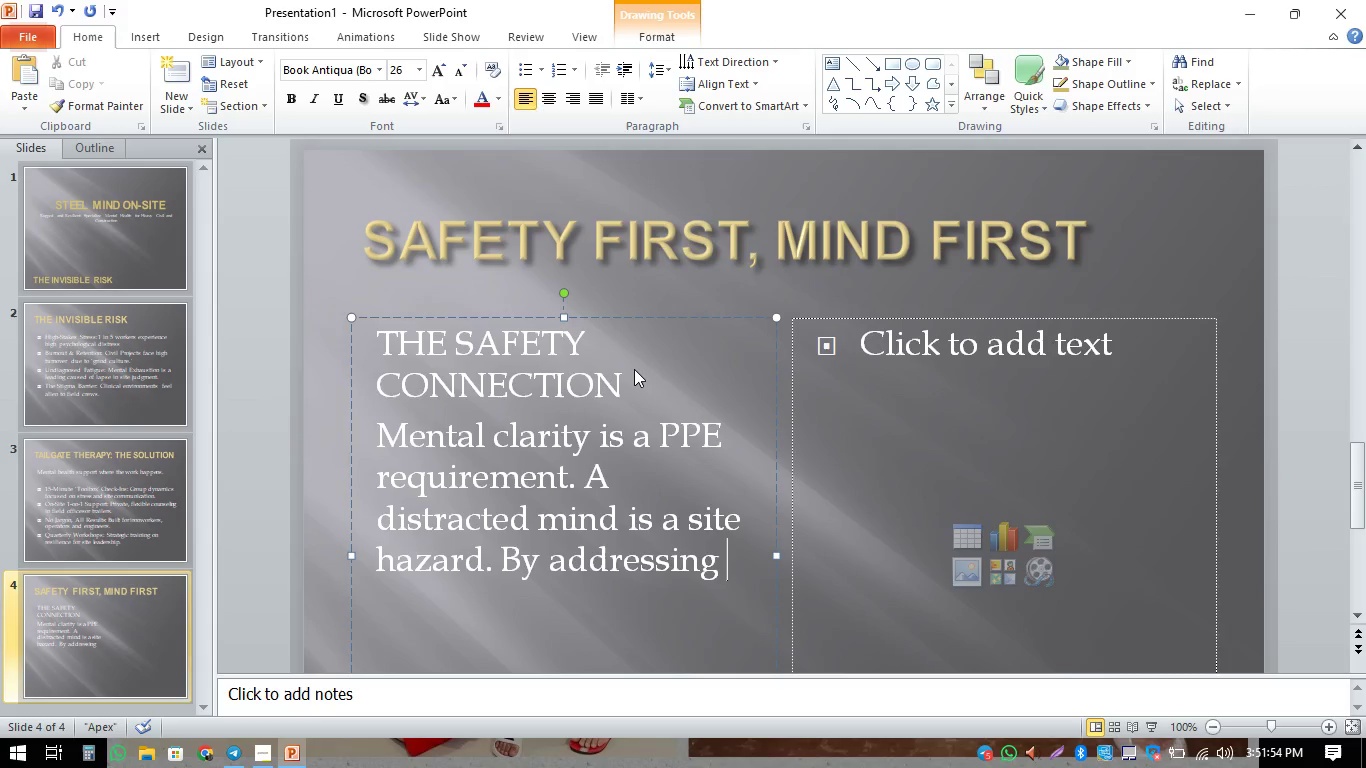 
type(psychological safety)
 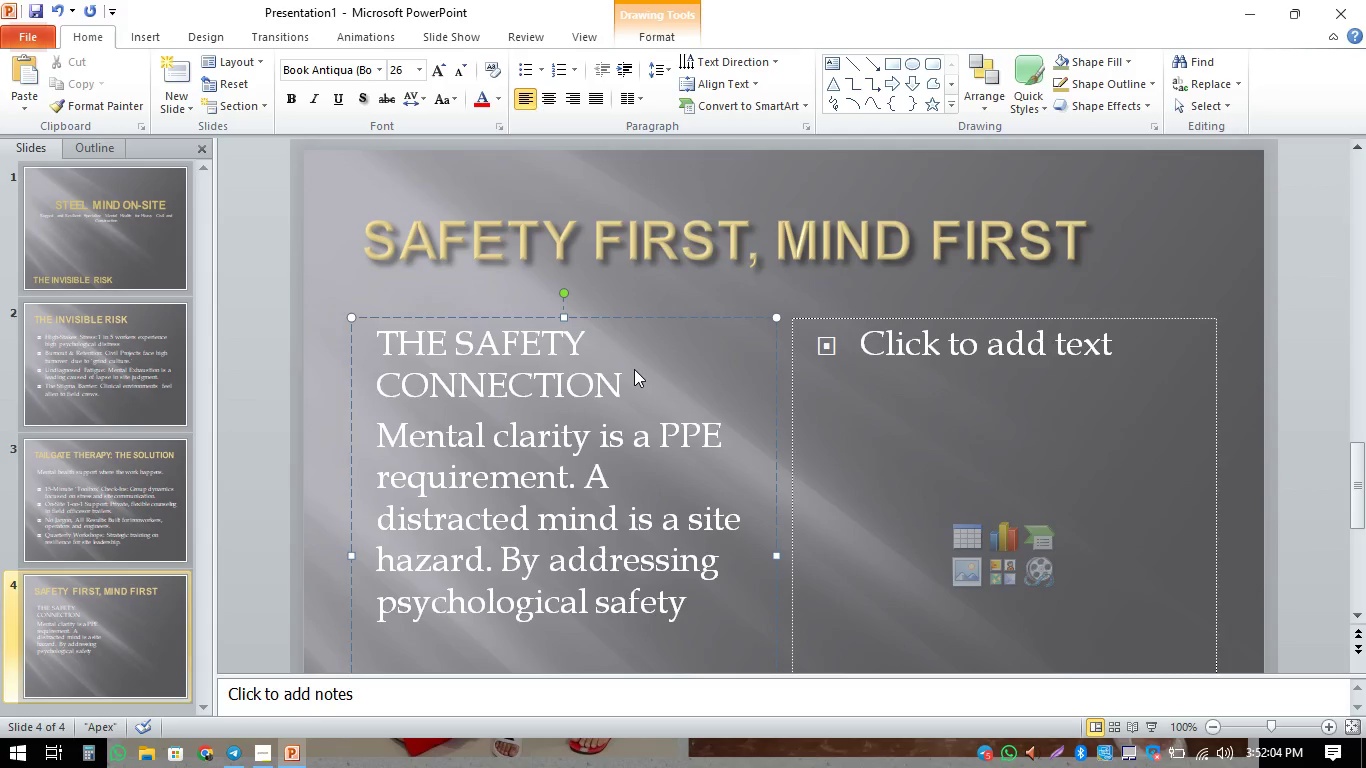 
type(, we reduce Incident r)
key(Backspace)
type(Rates ())
 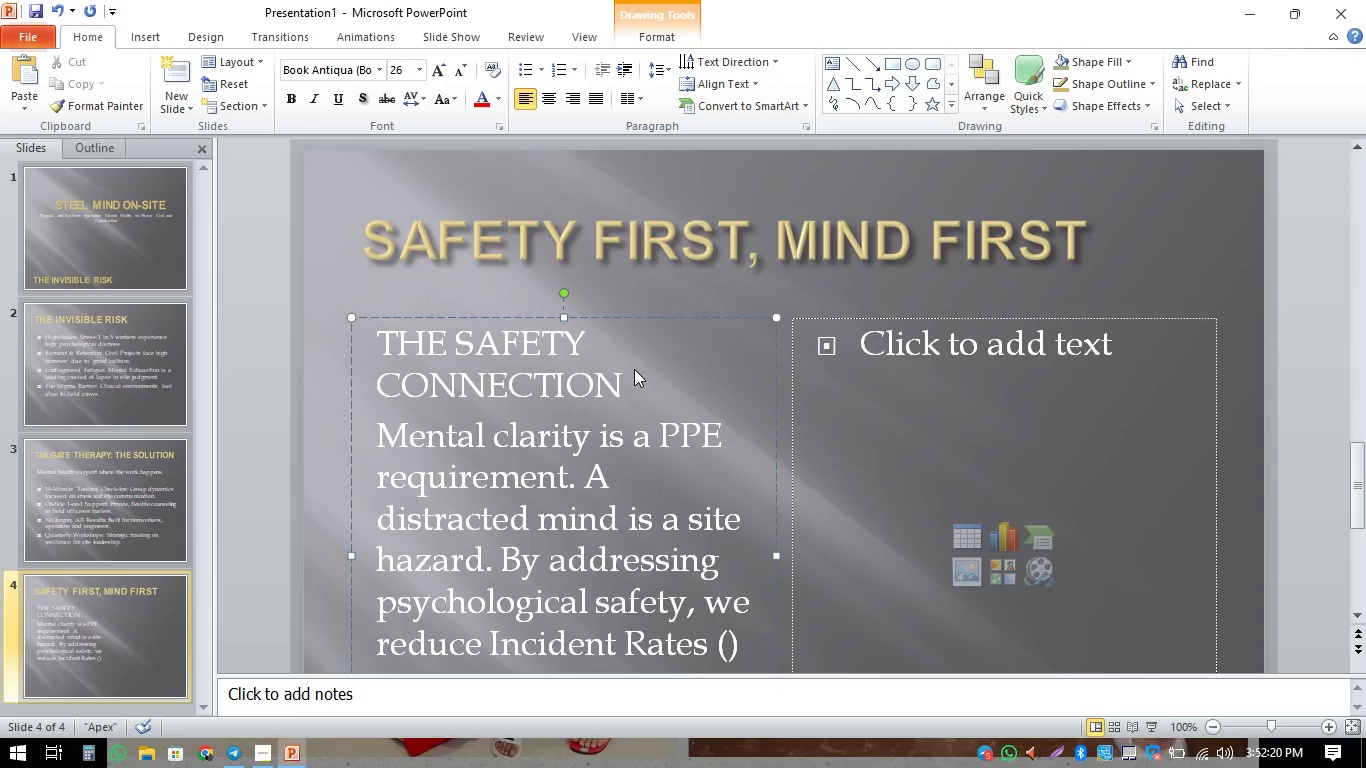 
key(ArrowLeft)
 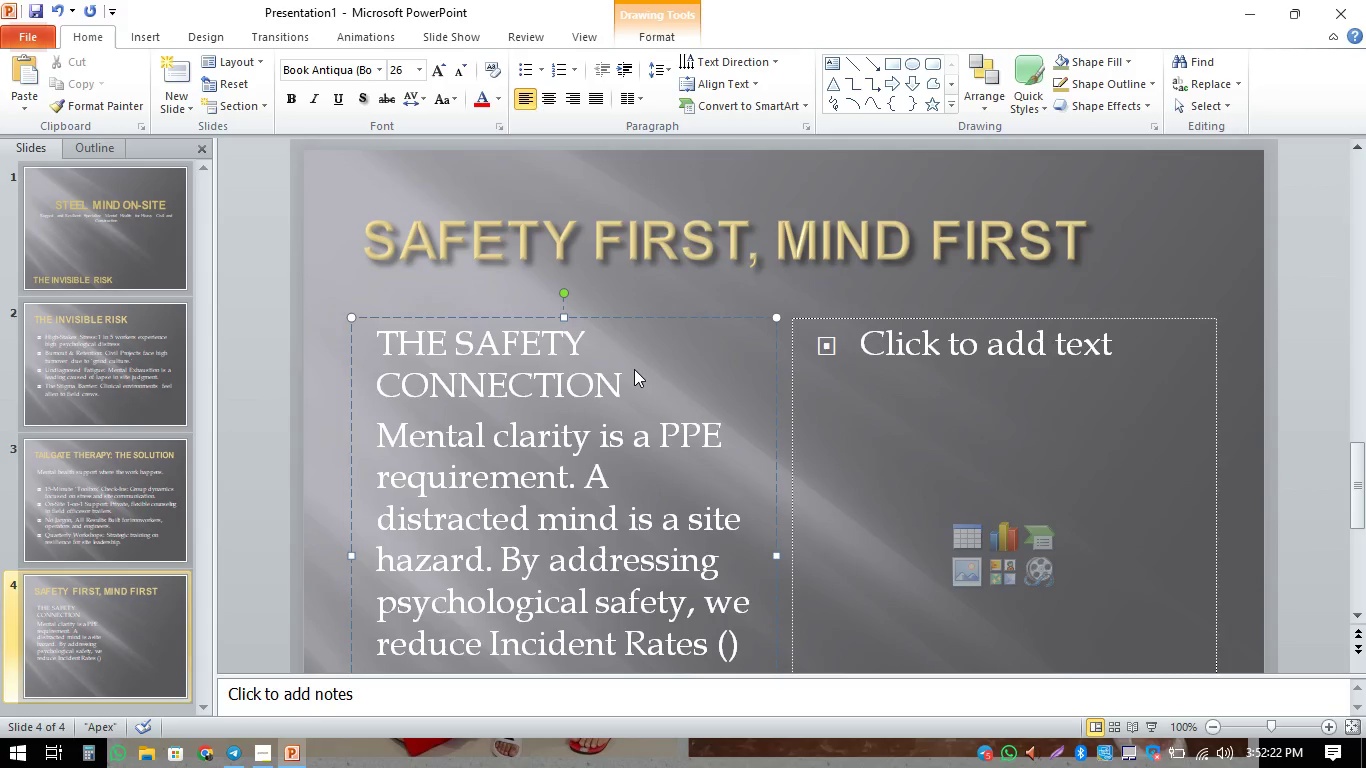 
type(TRIR)
 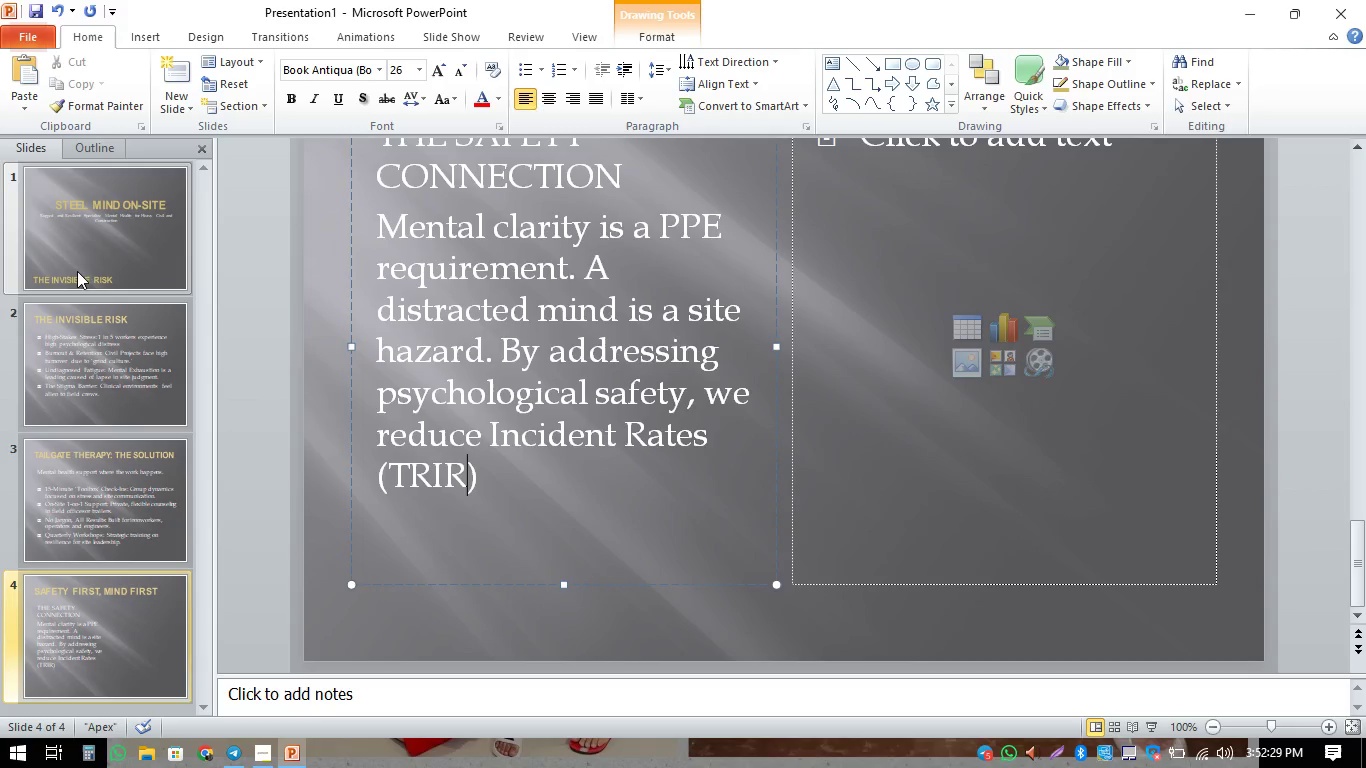 
wait(6.33)
 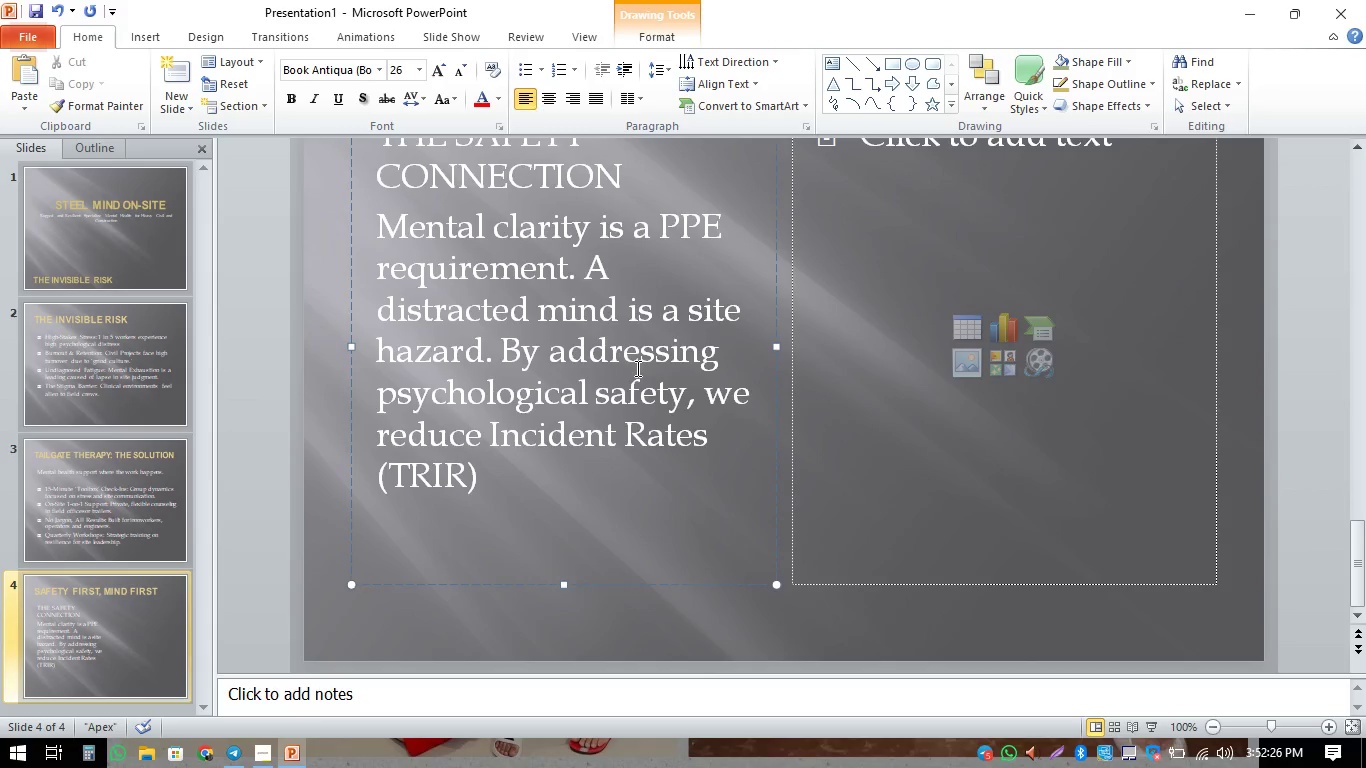 
key(ArrowRight)
 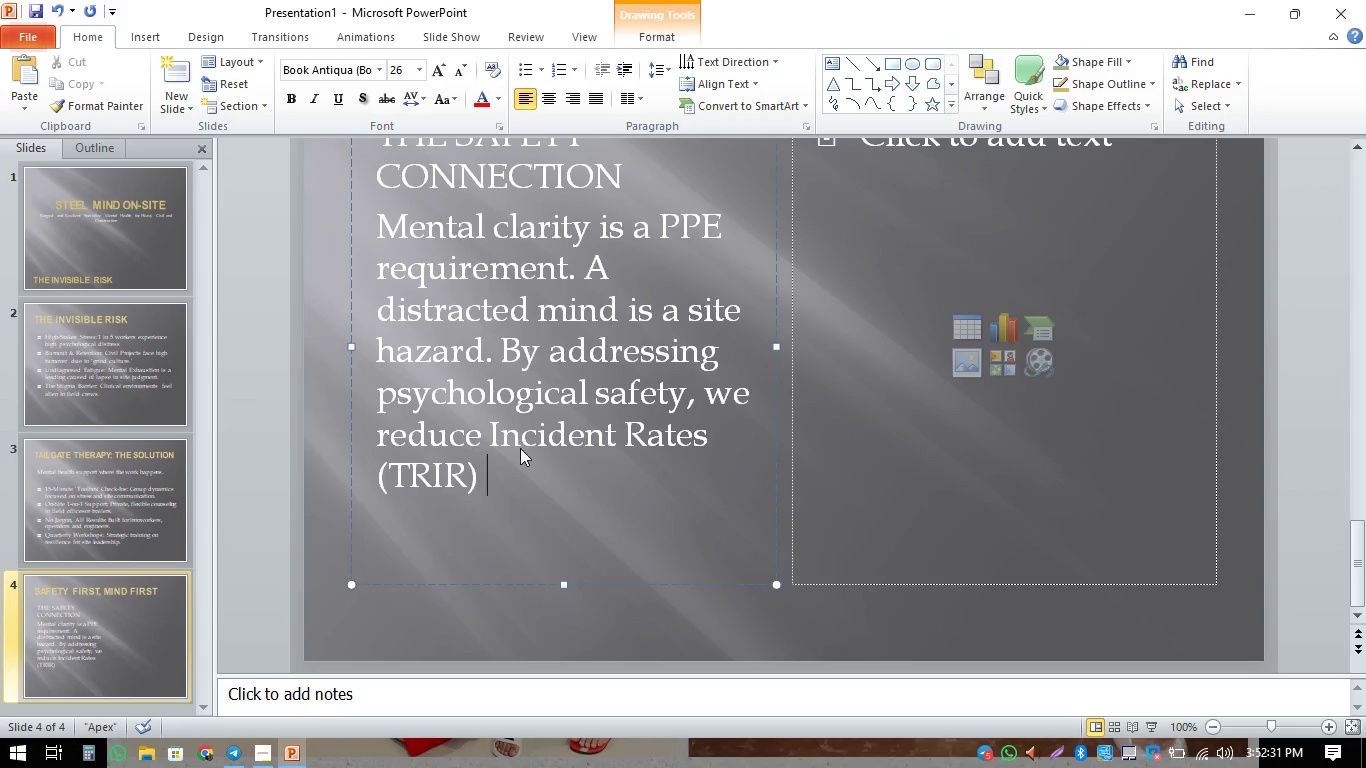 
type( and near misses)
 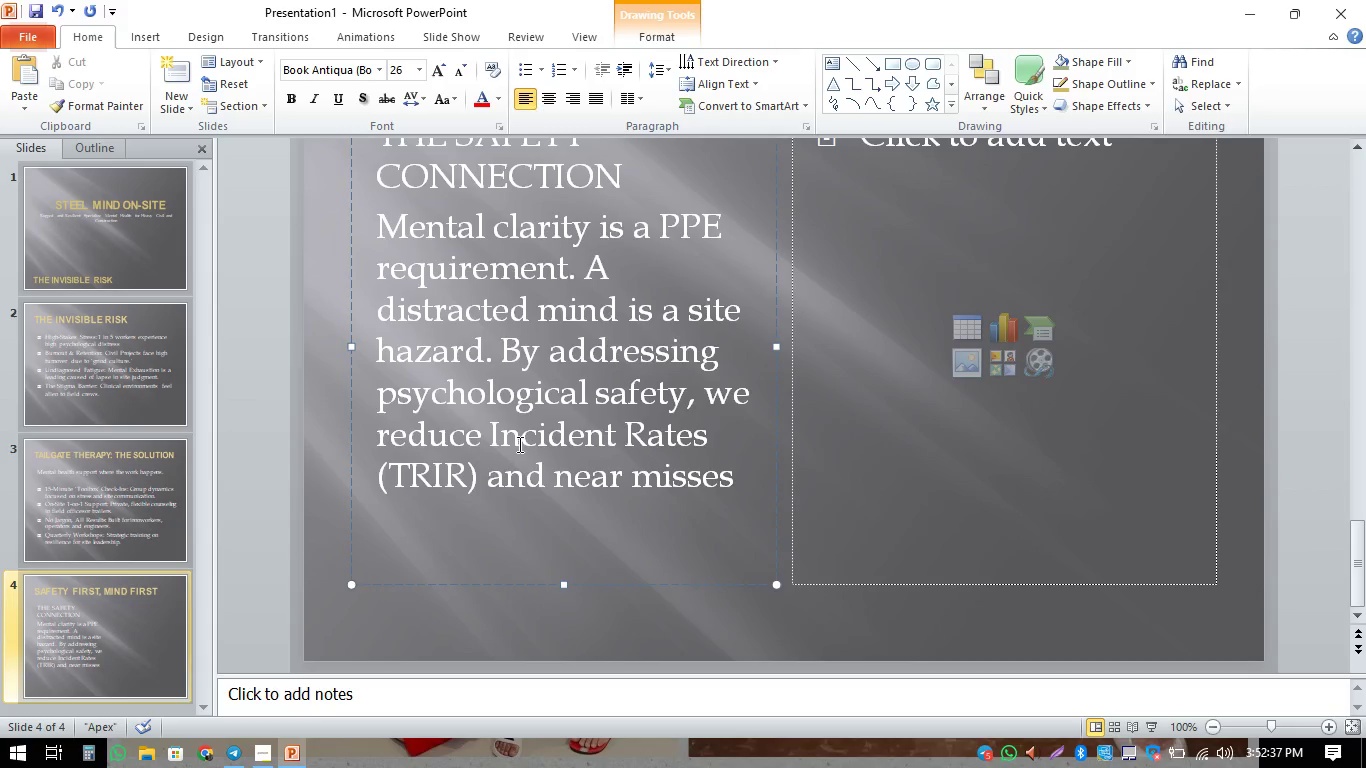 
key(Period)
 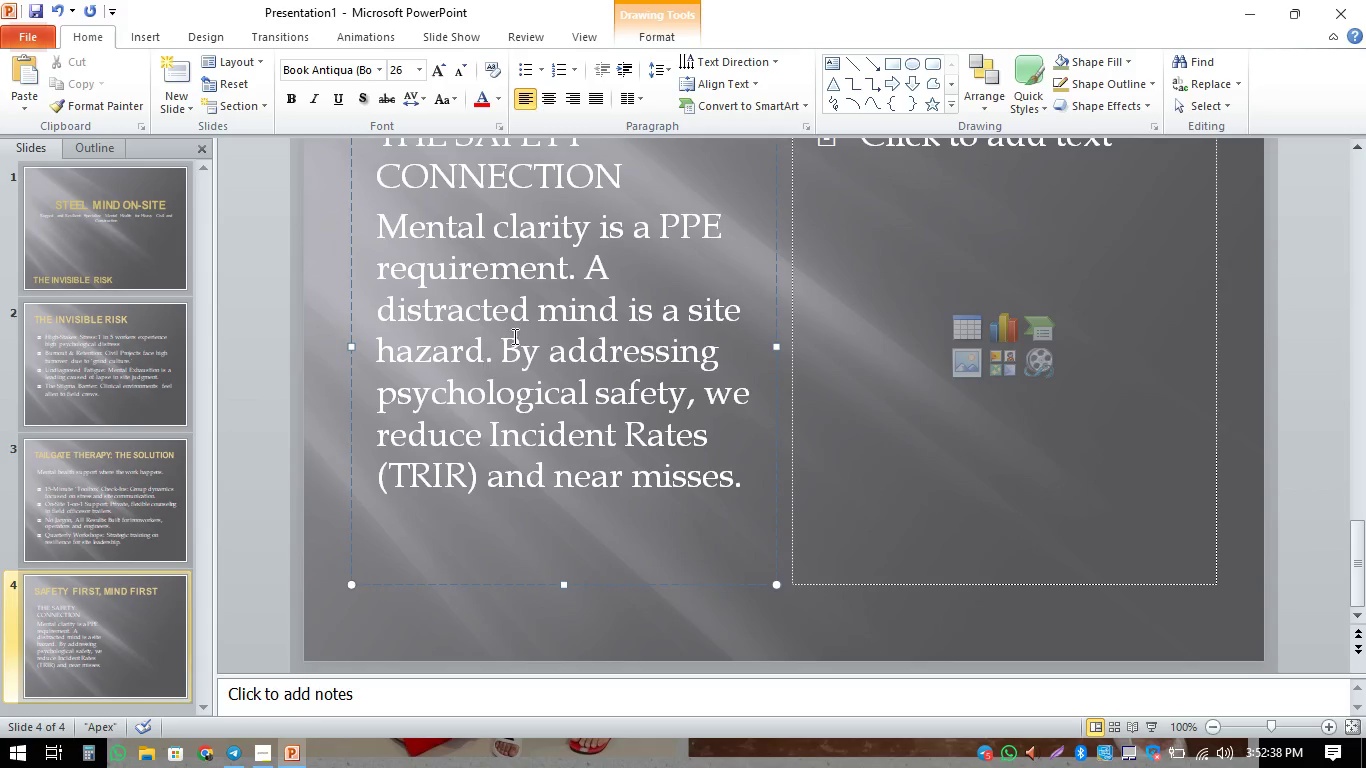 
scroll: coordinate [468, 344], scroll_direction: up, amount: 3.0
 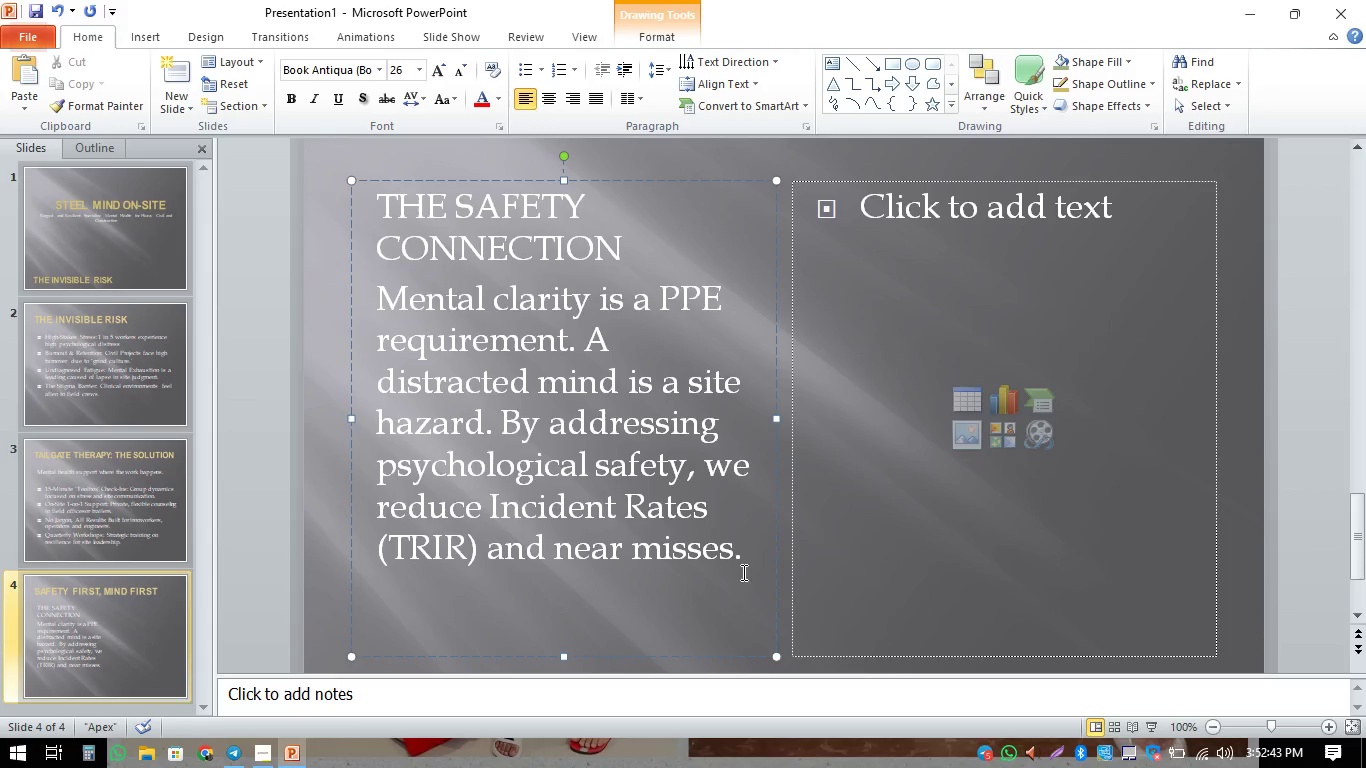 
left_click_drag(start_coordinate=[750, 550], to_coordinate=[379, 212])
 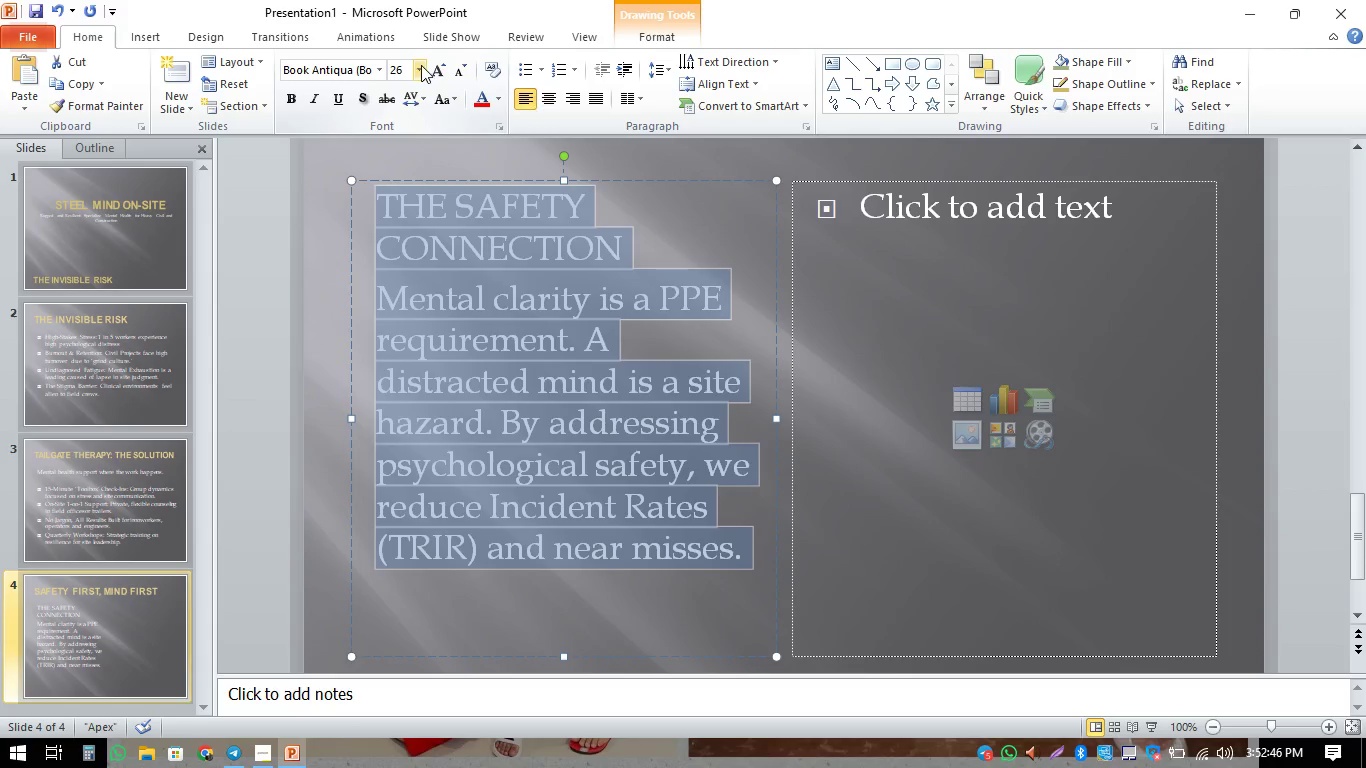 
left_click([417, 69])
 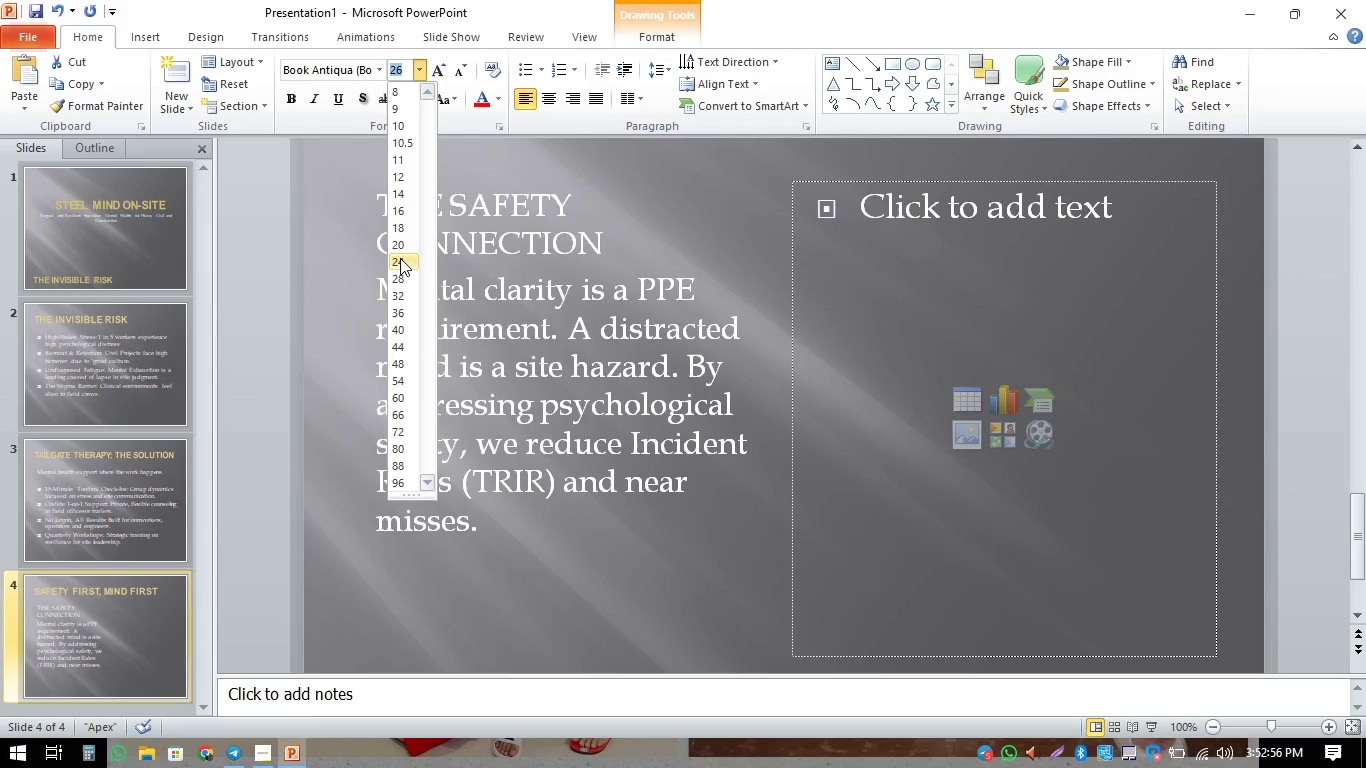 
wait(14.64)
 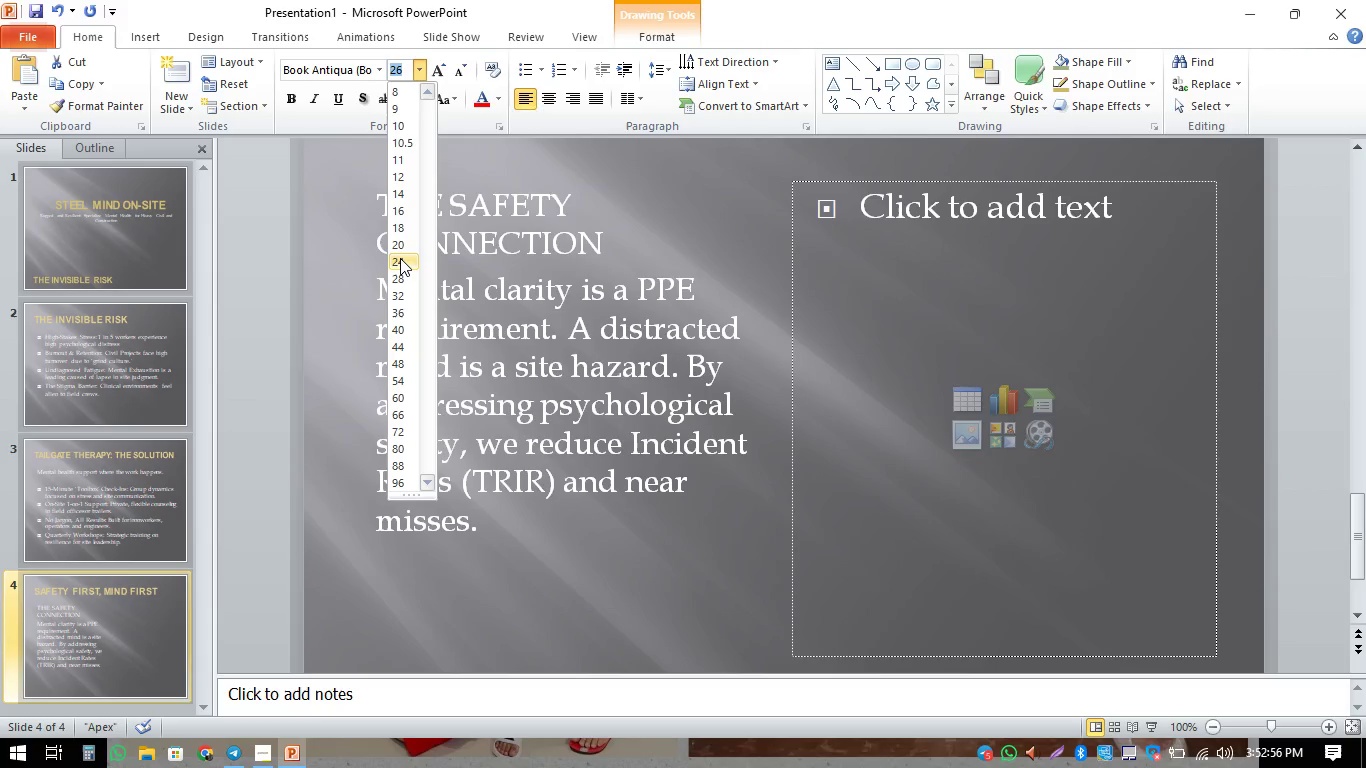 
left_click([398, 245])
 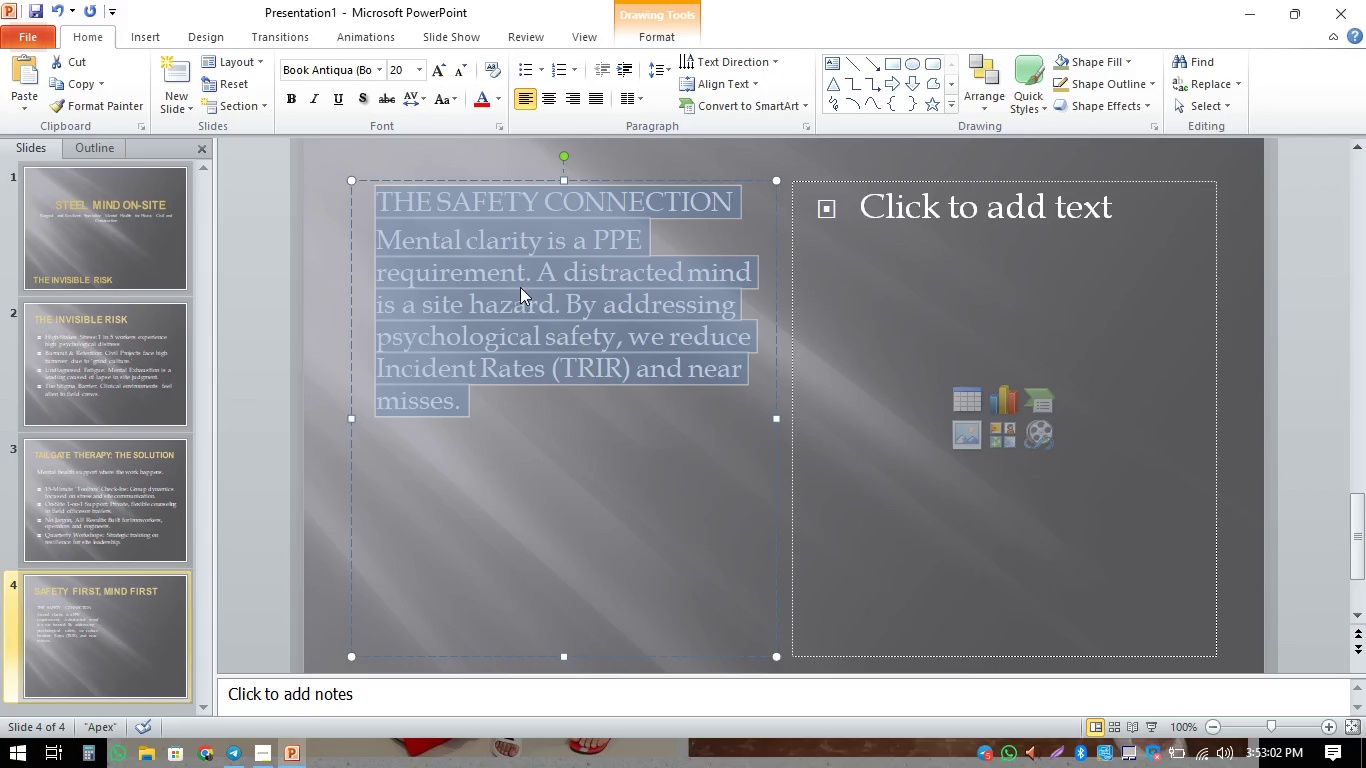 
left_click([523, 284])
 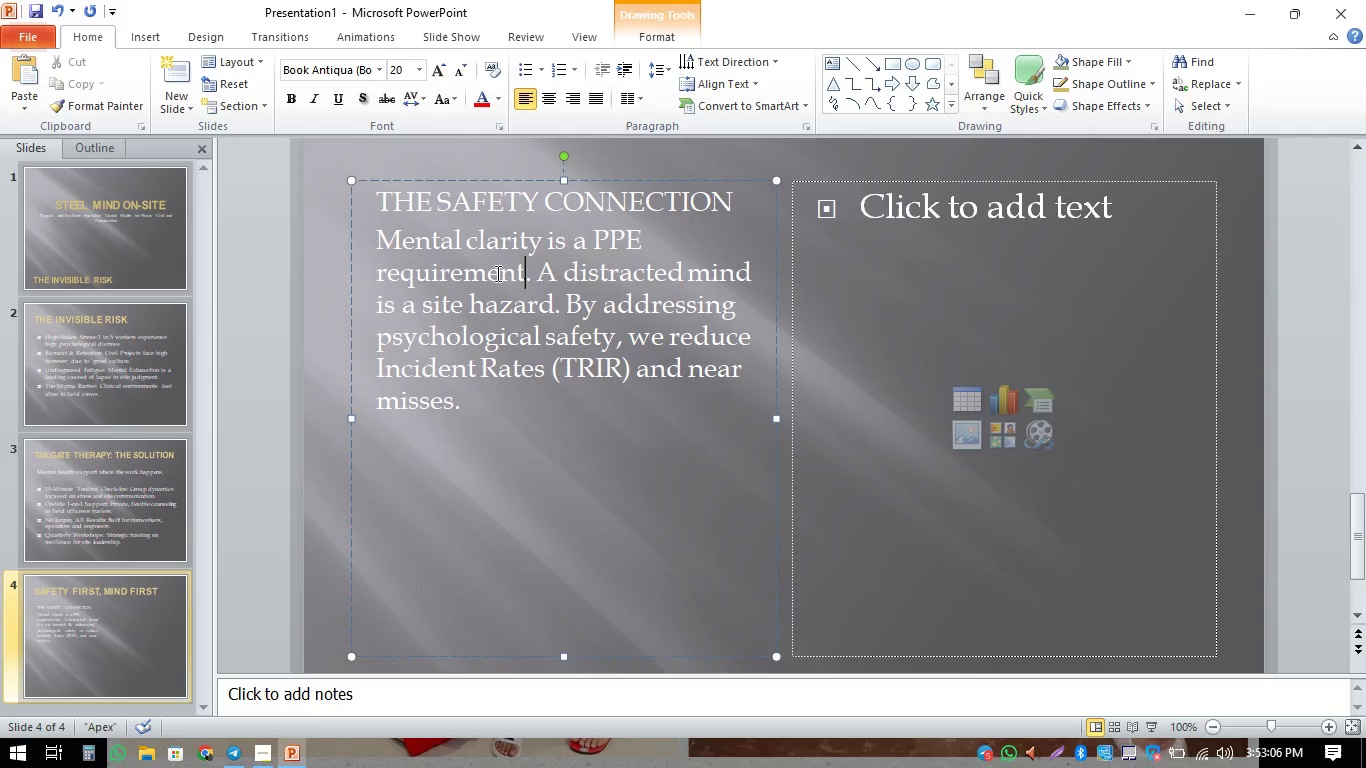 
wait(8.38)
 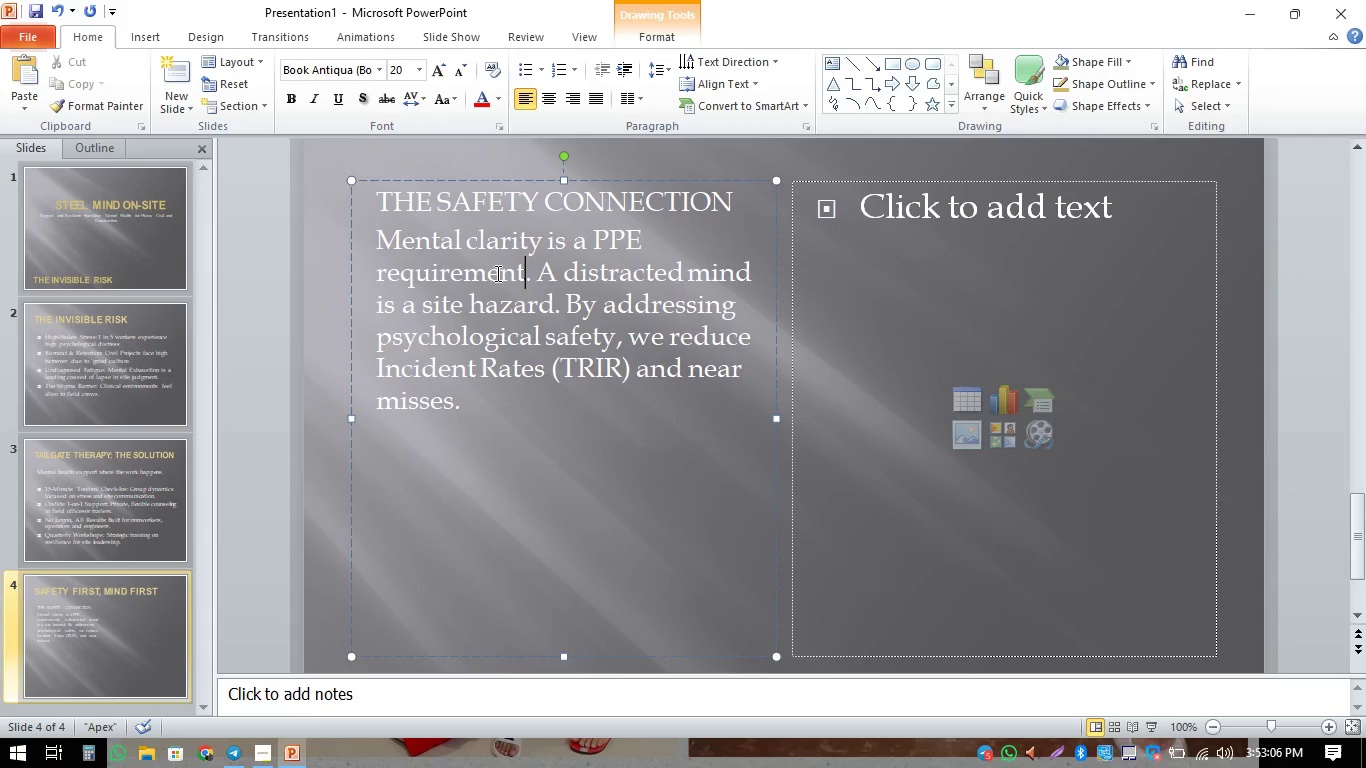 
left_click([947, 205])
 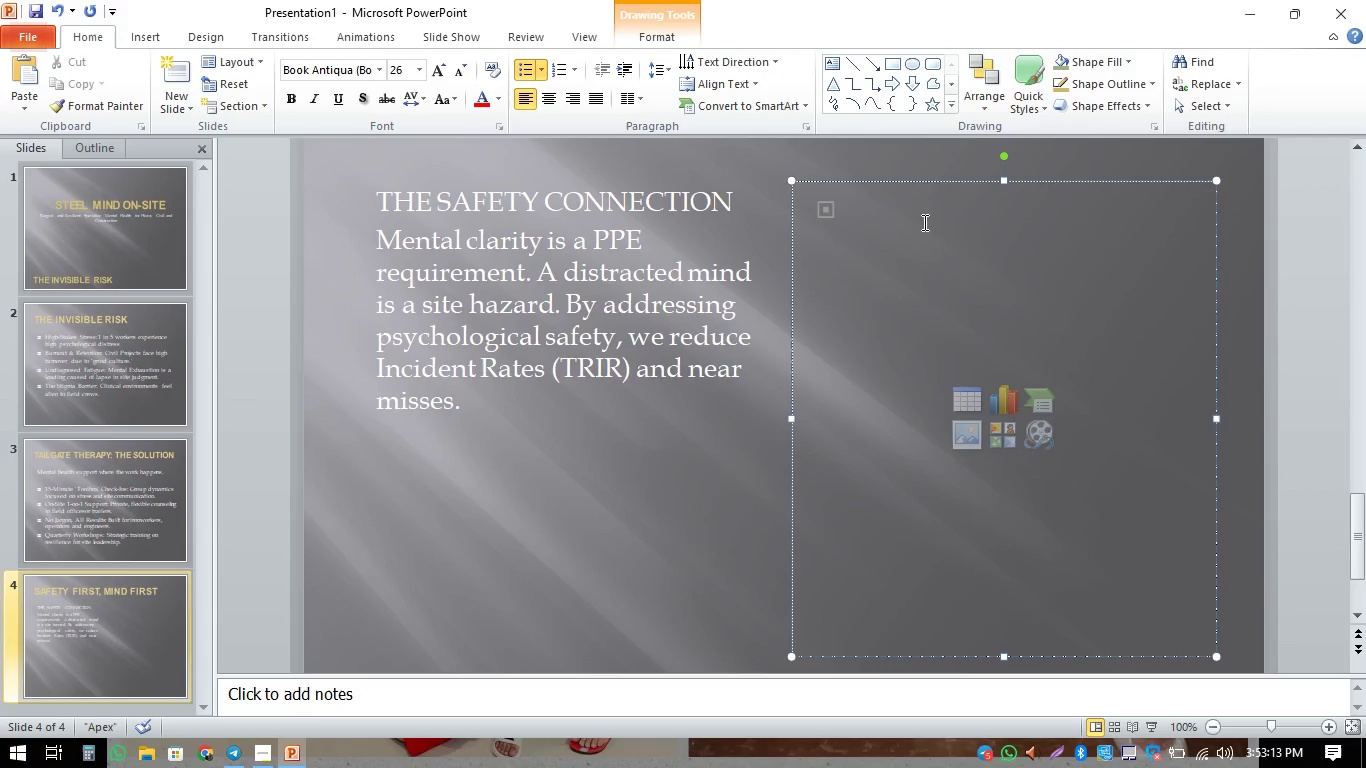 
key(Backspace)
 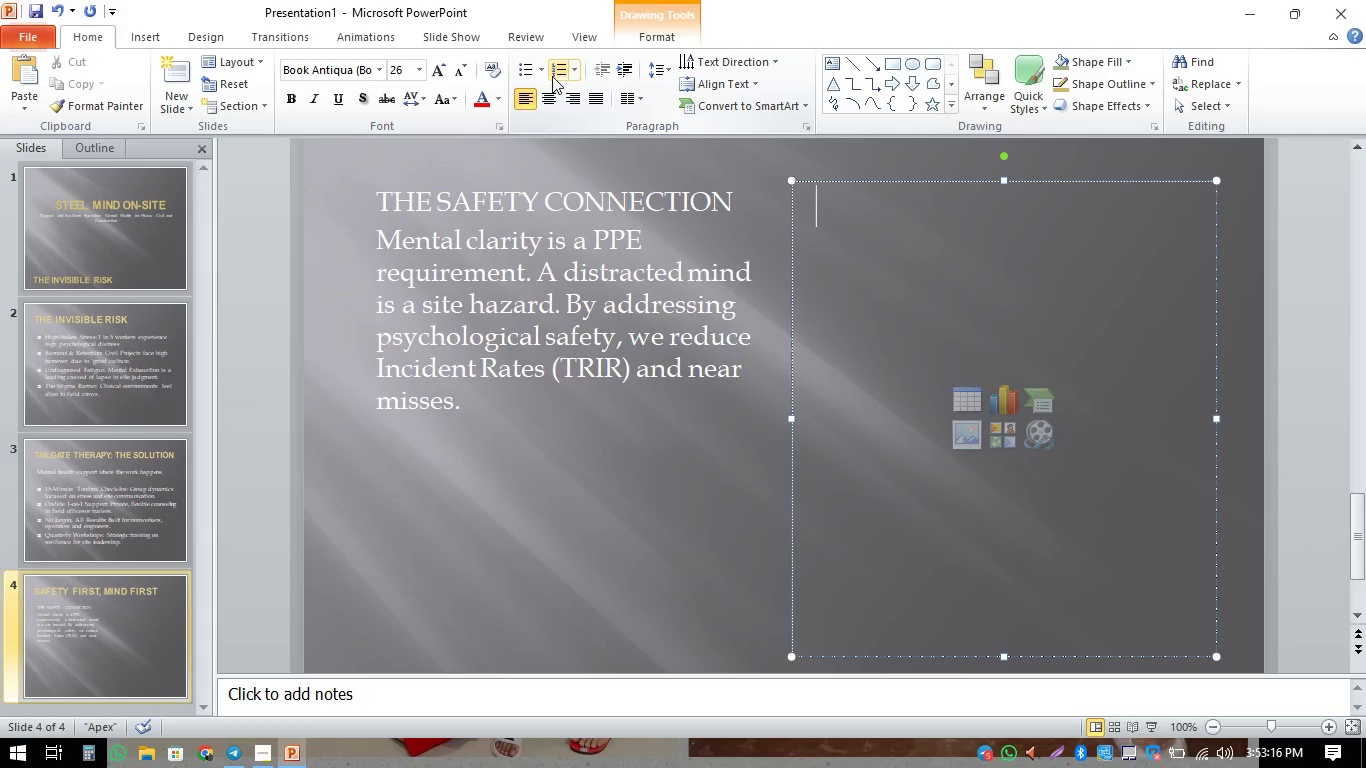 
left_click([543, 74])
 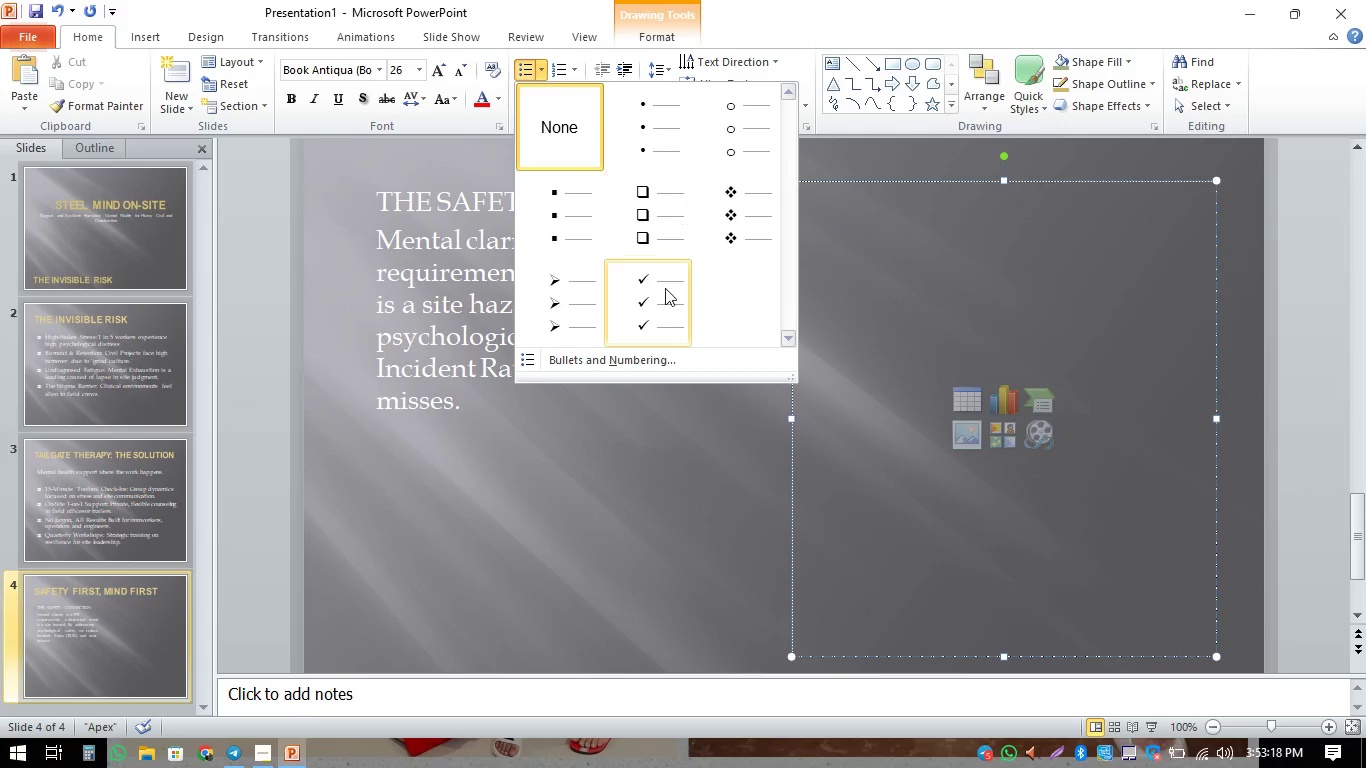 
left_click([651, 310])
 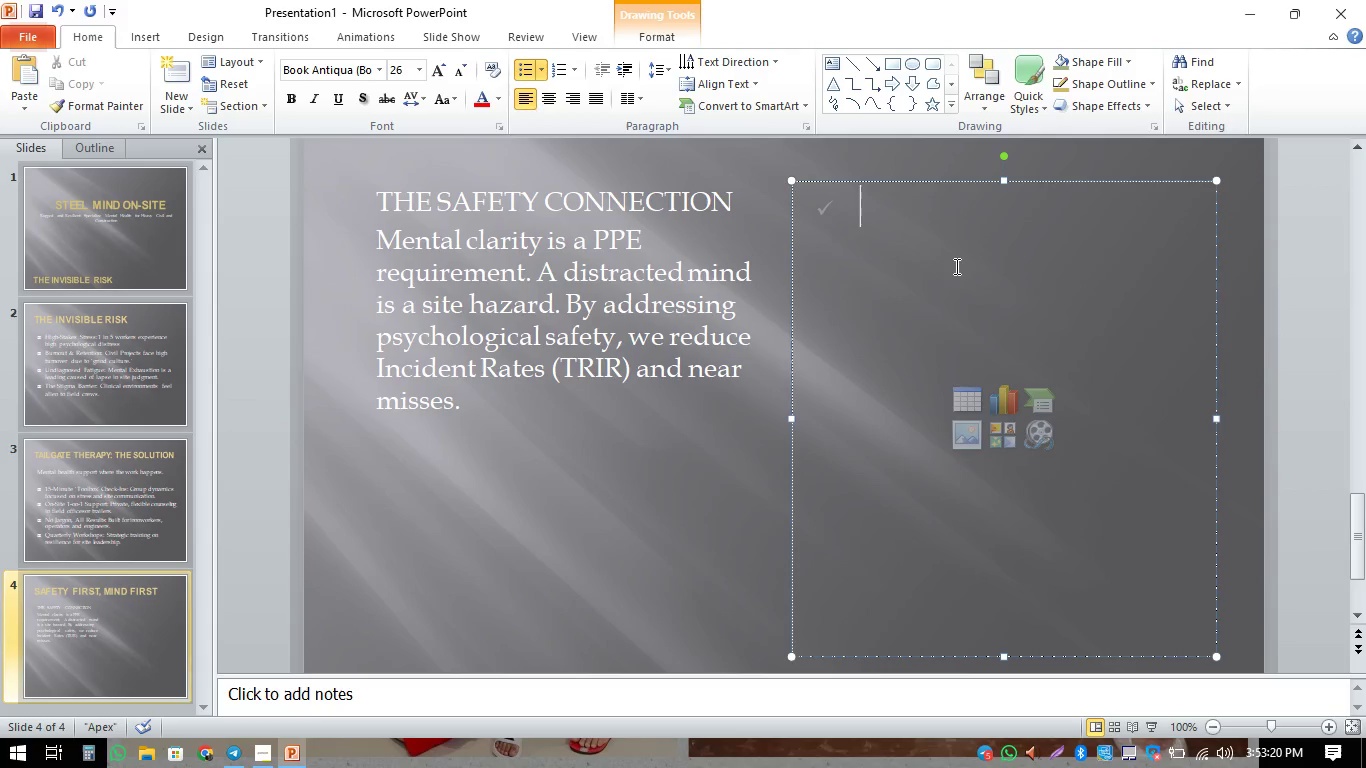 
type(- )
key(Backspace)
type(15%)
 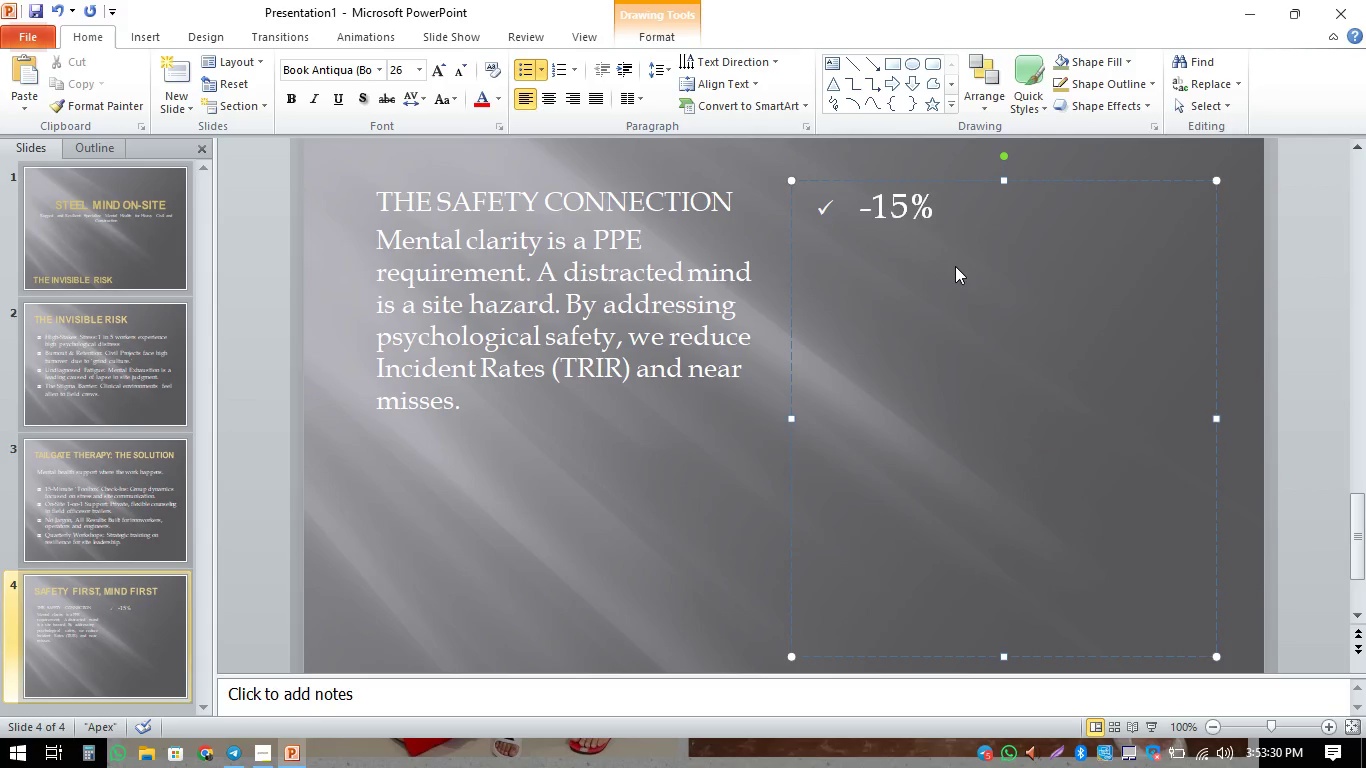 
type( Decrease i )
key(Backspace)
key(Backspace)
type(in Safety Incidents)
 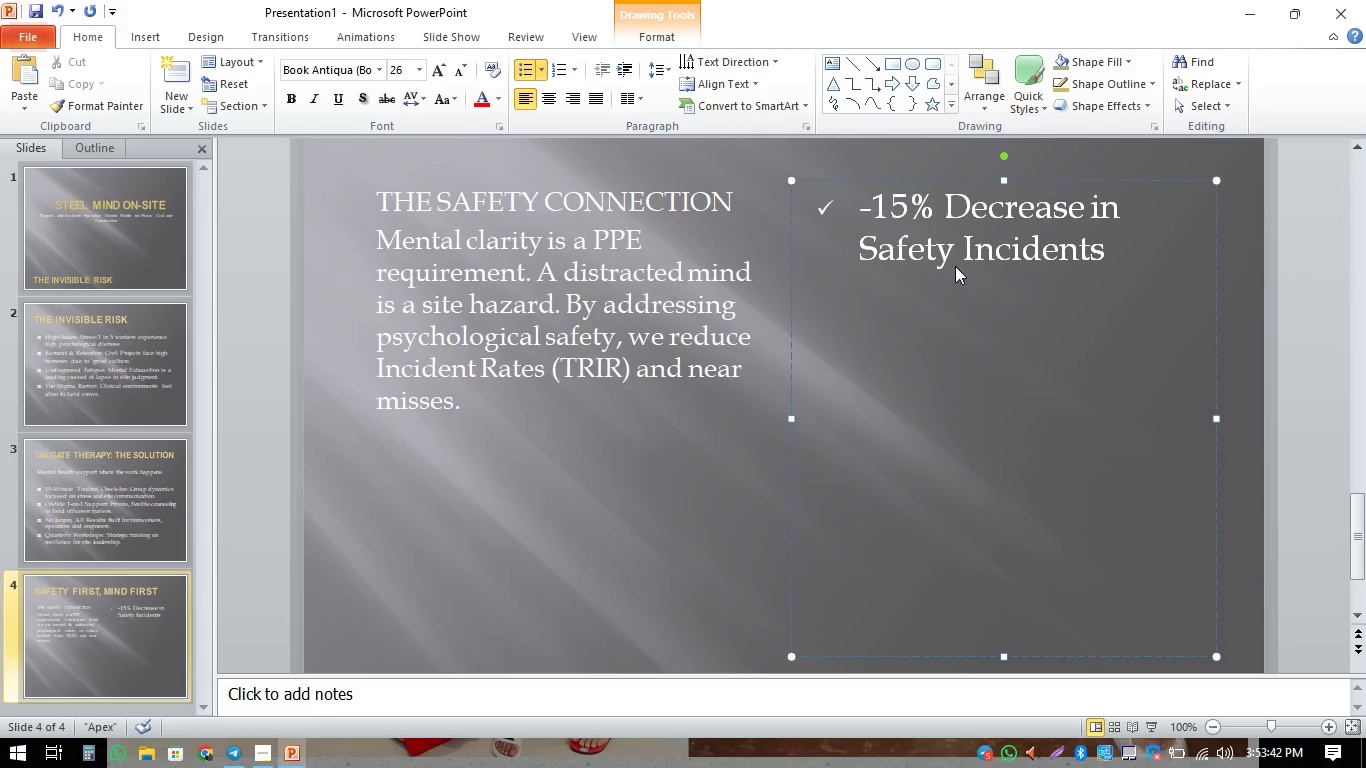 
key(Enter)
 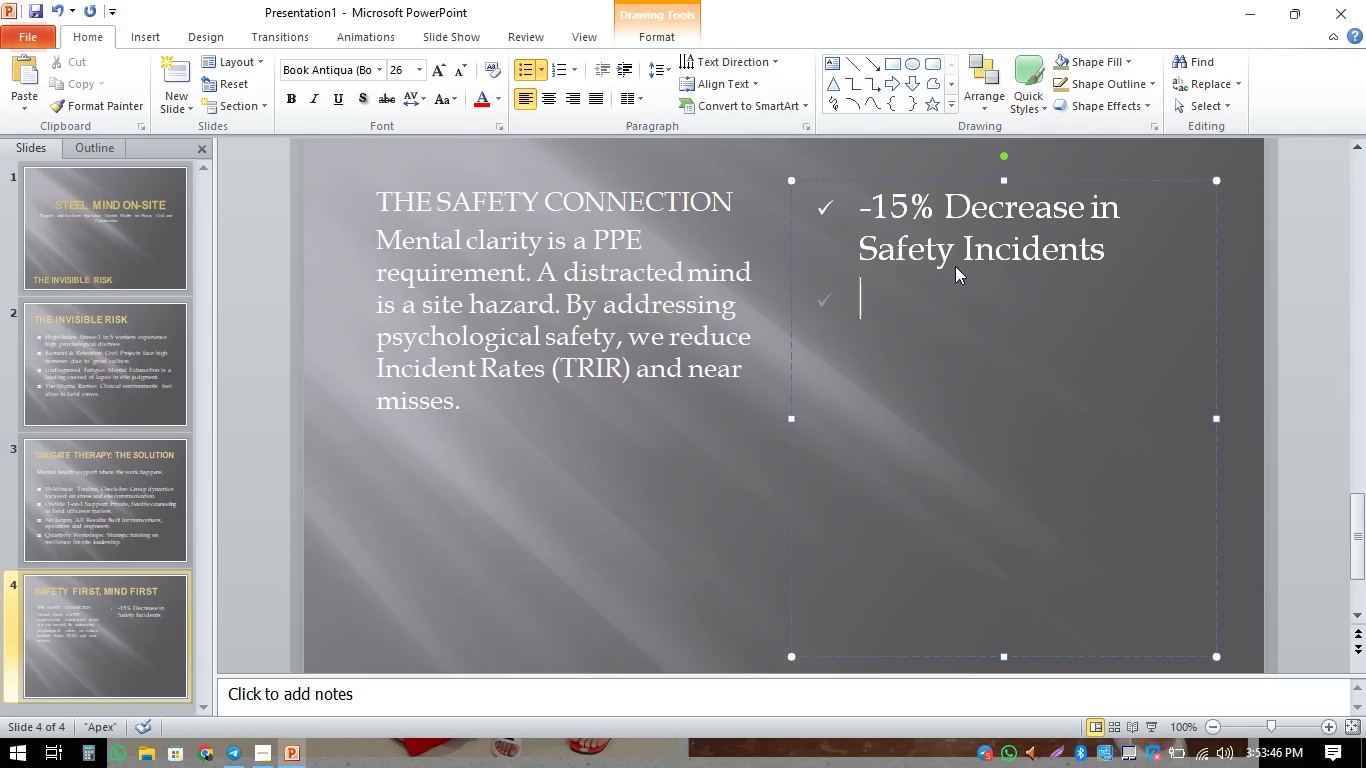 
type(+22&)
key(Backspace)
type(% )
 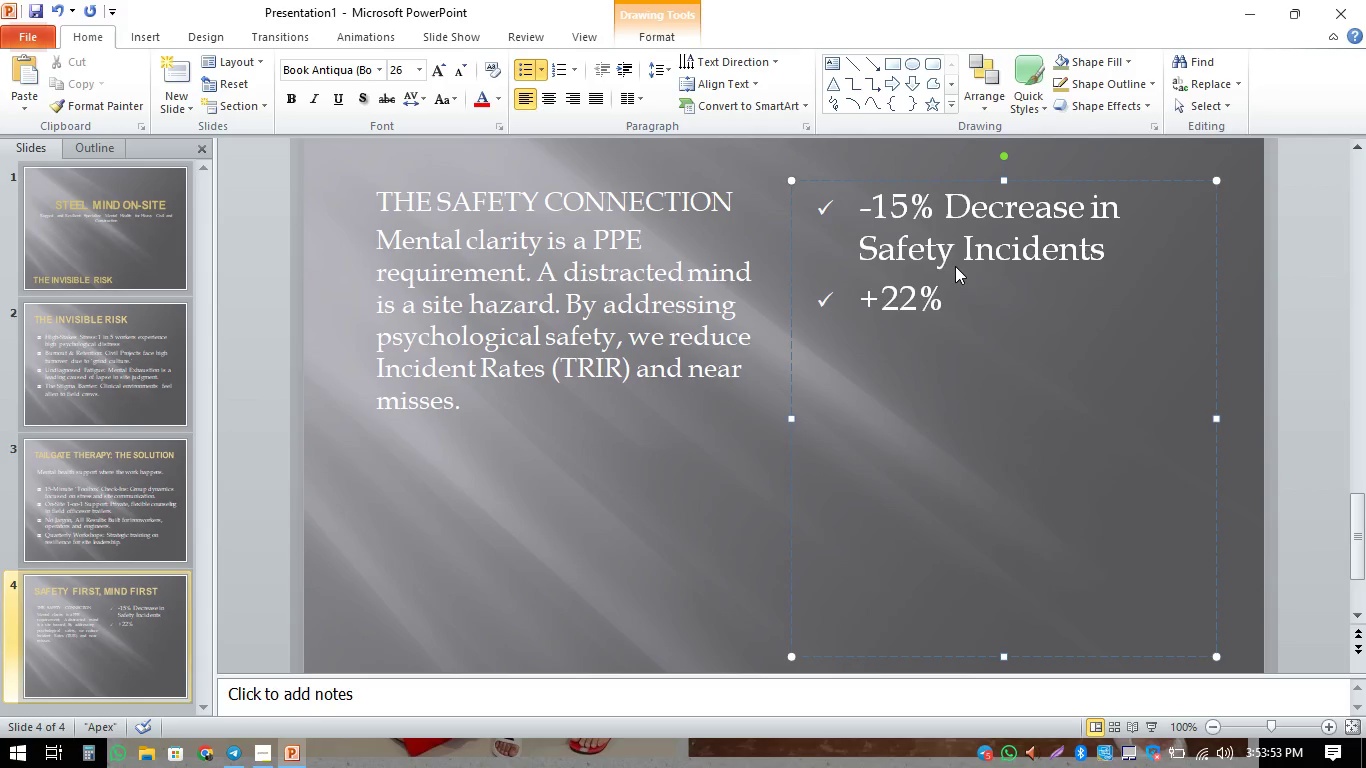 
type(Improved Crew Morale)
 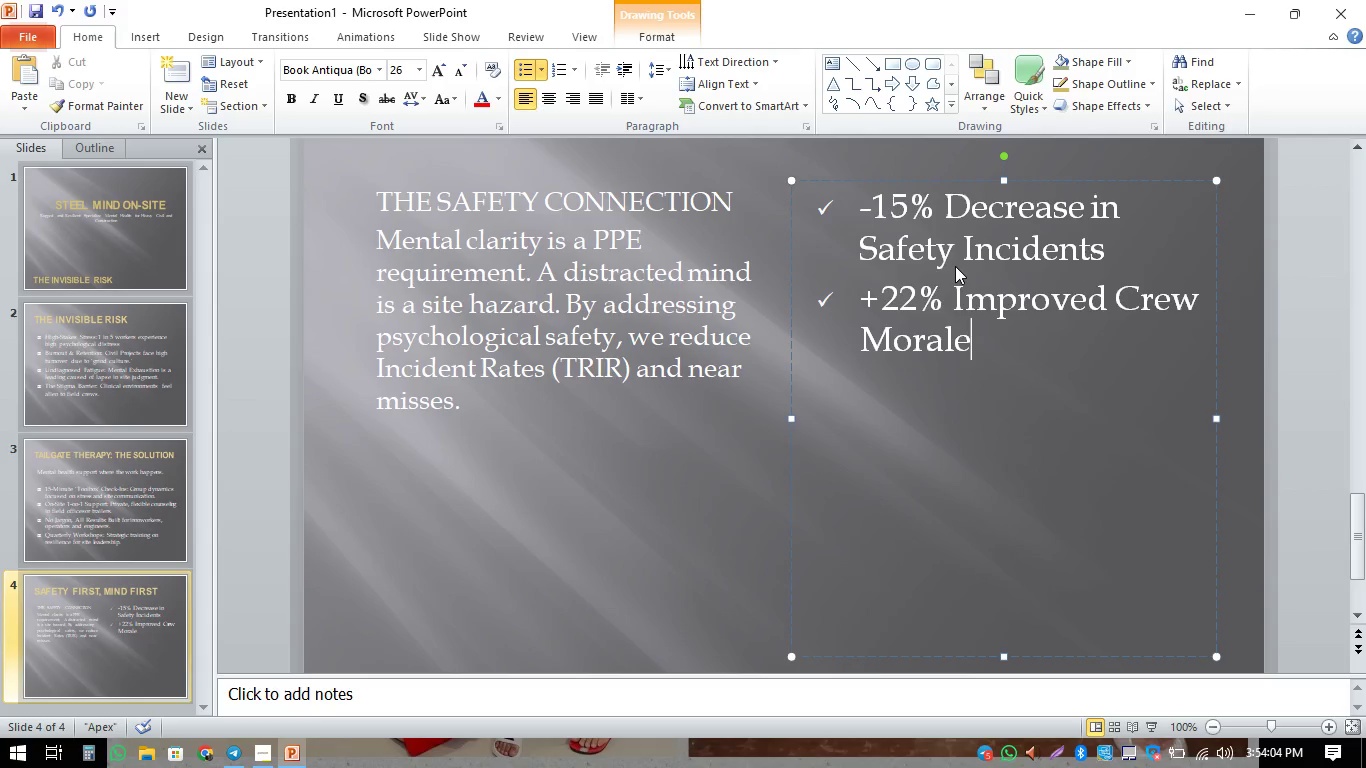 
key(Enter)
 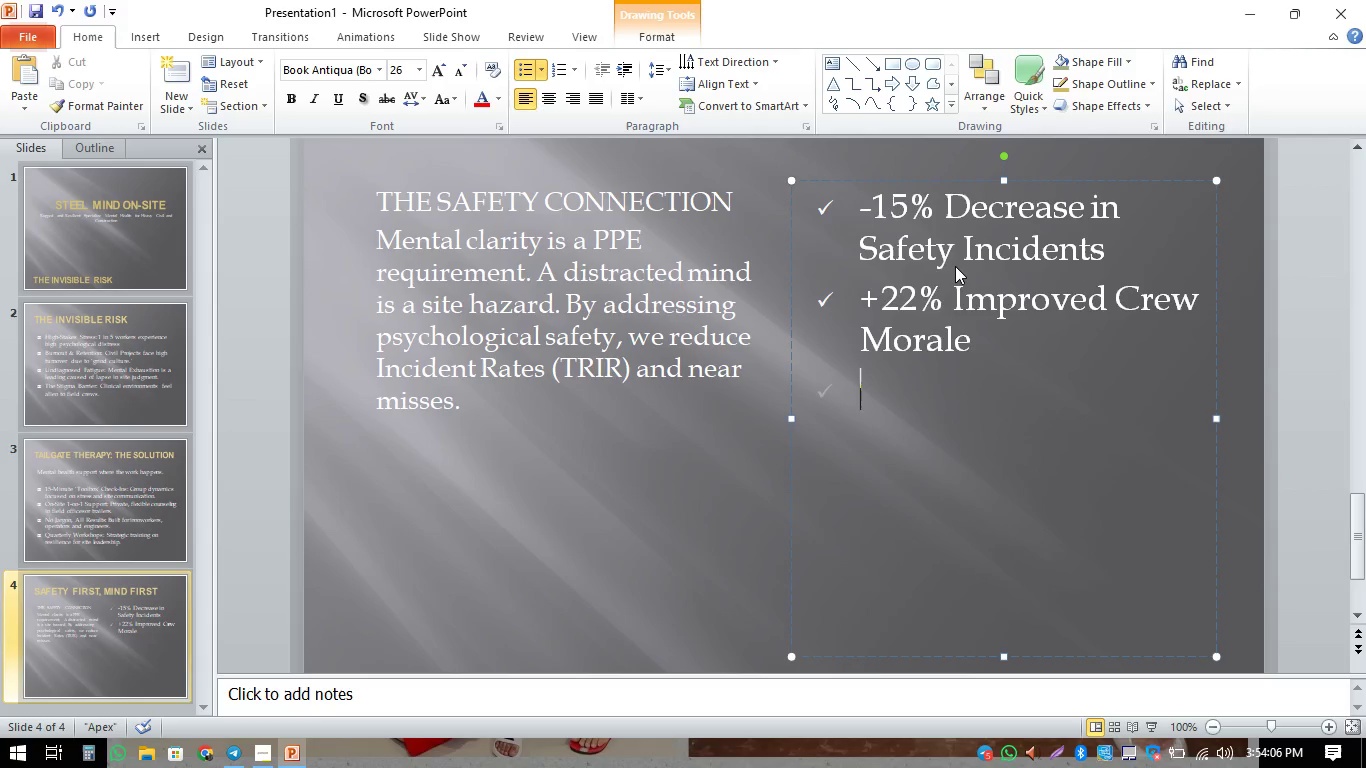 
type(Lower EMR Ratings & Insurance Costs.)
 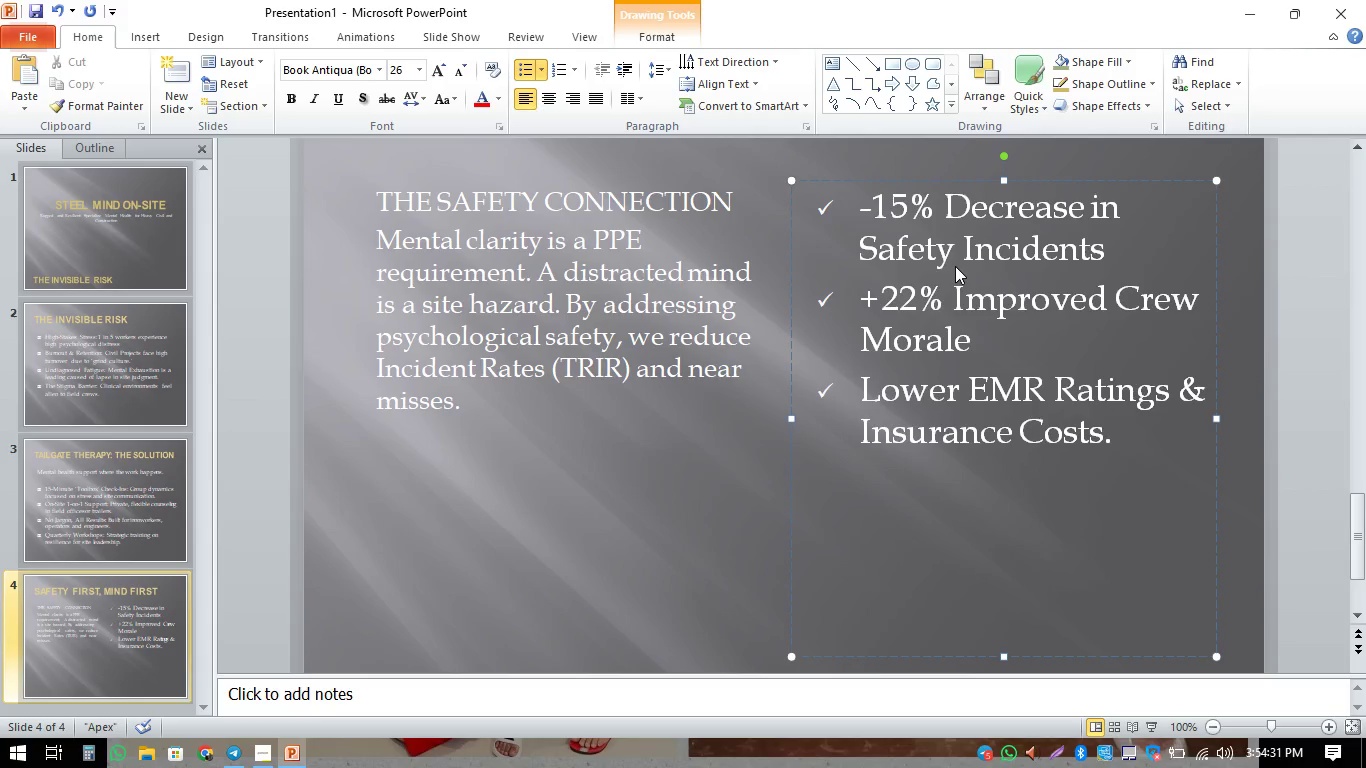 
wait(5.22)
 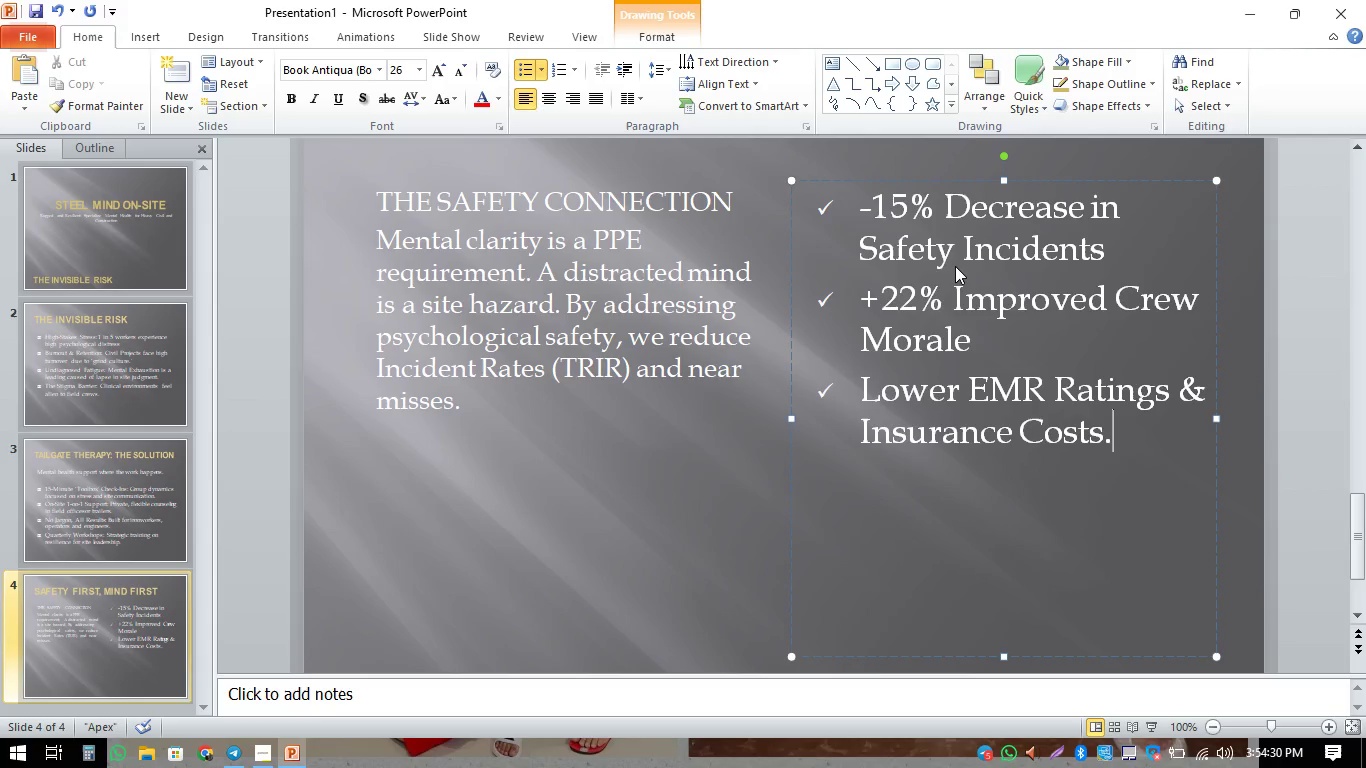 
left_click([482, 322])
 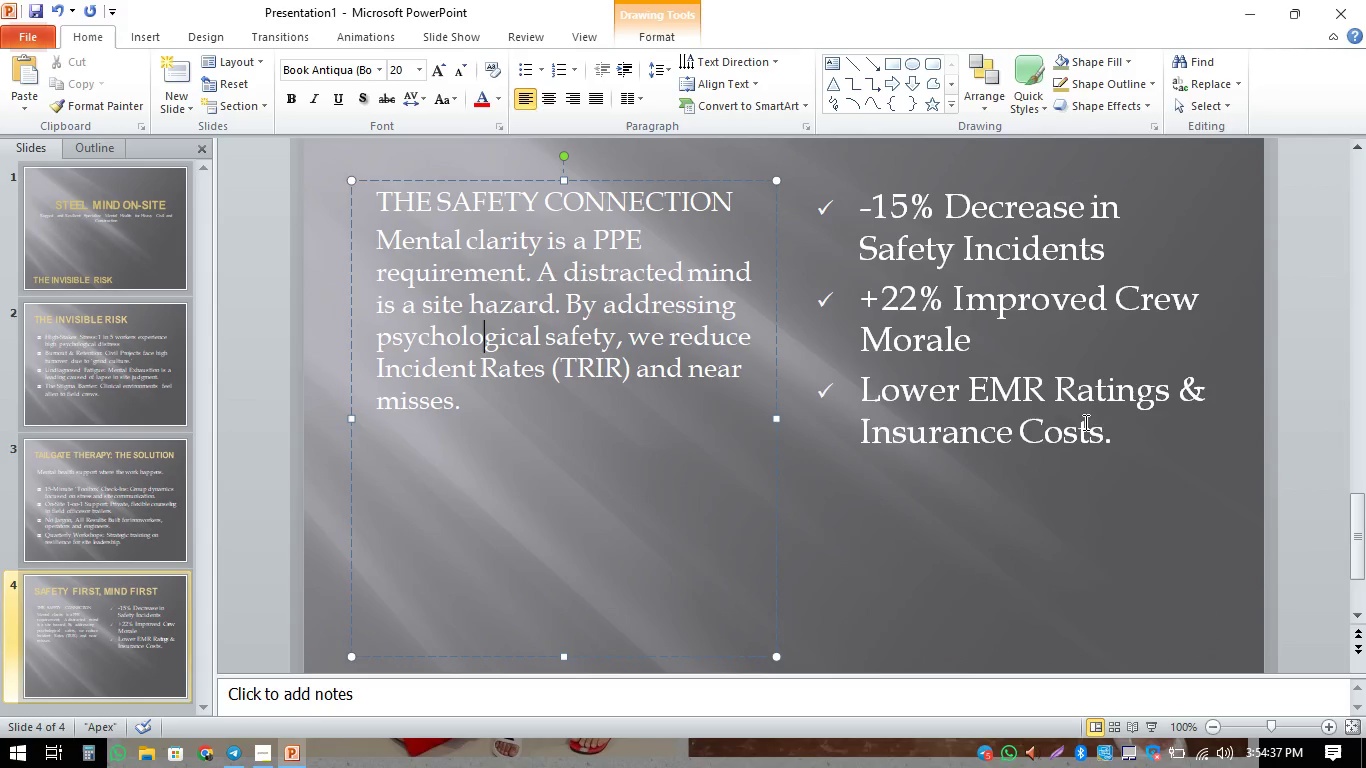 
left_click_drag(start_coordinate=[1120, 437], to_coordinate=[829, 204])
 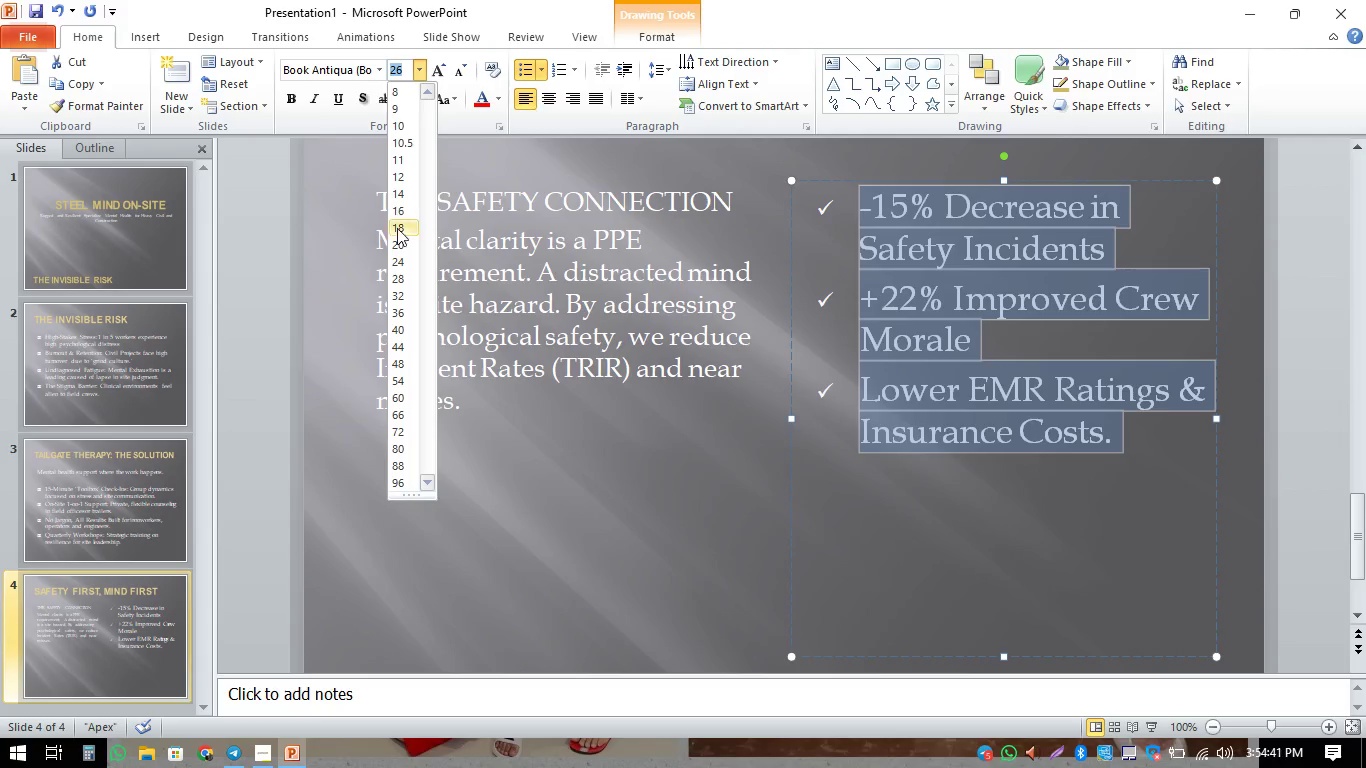 
left_click([397, 244])
 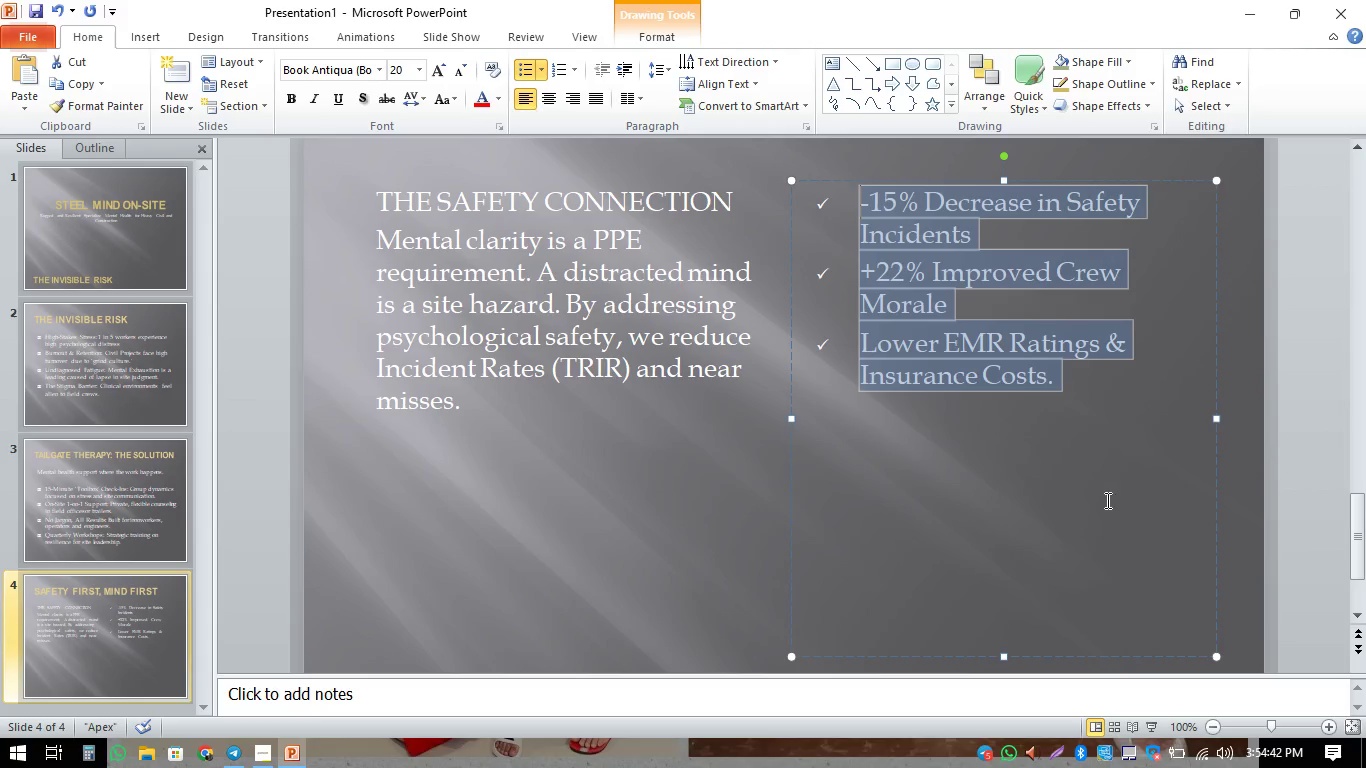 
left_click([1142, 496])
 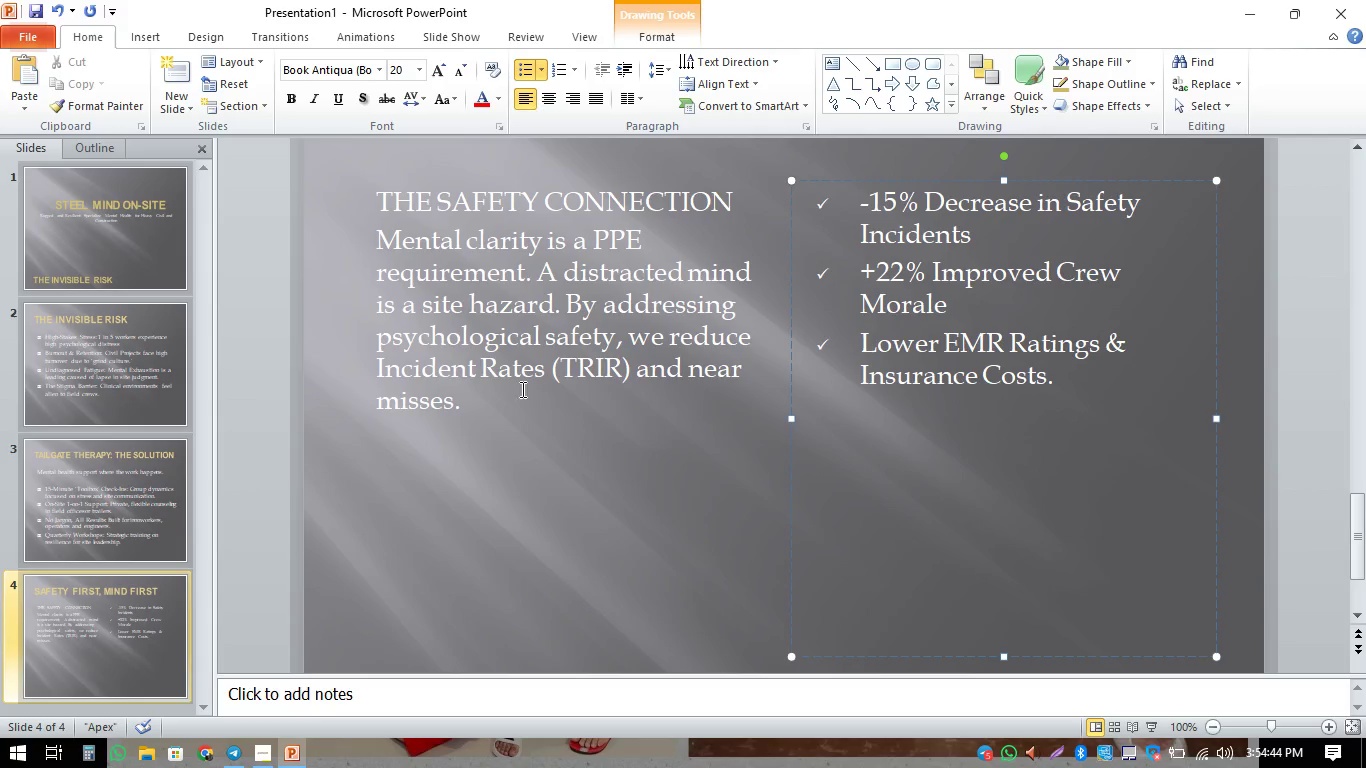 
left_click([473, 396])
 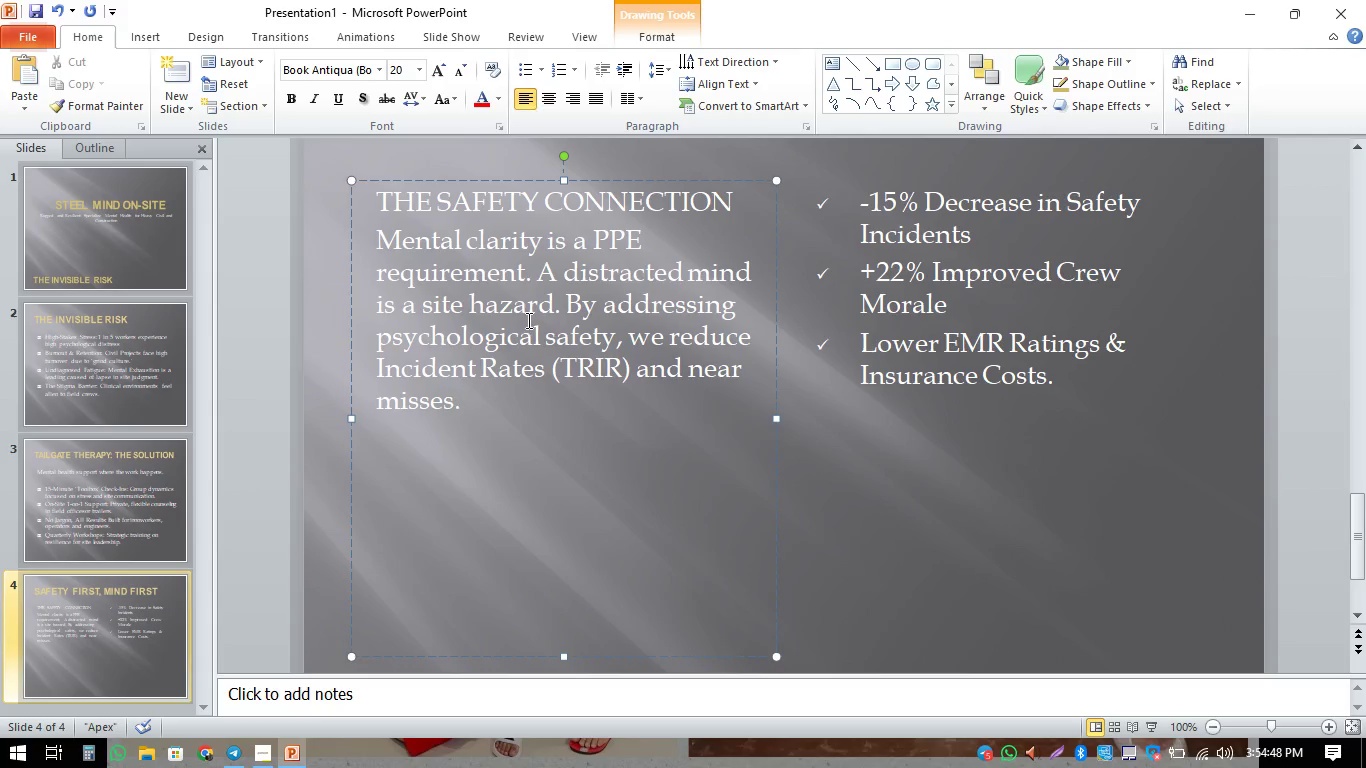 
wait(5.06)
 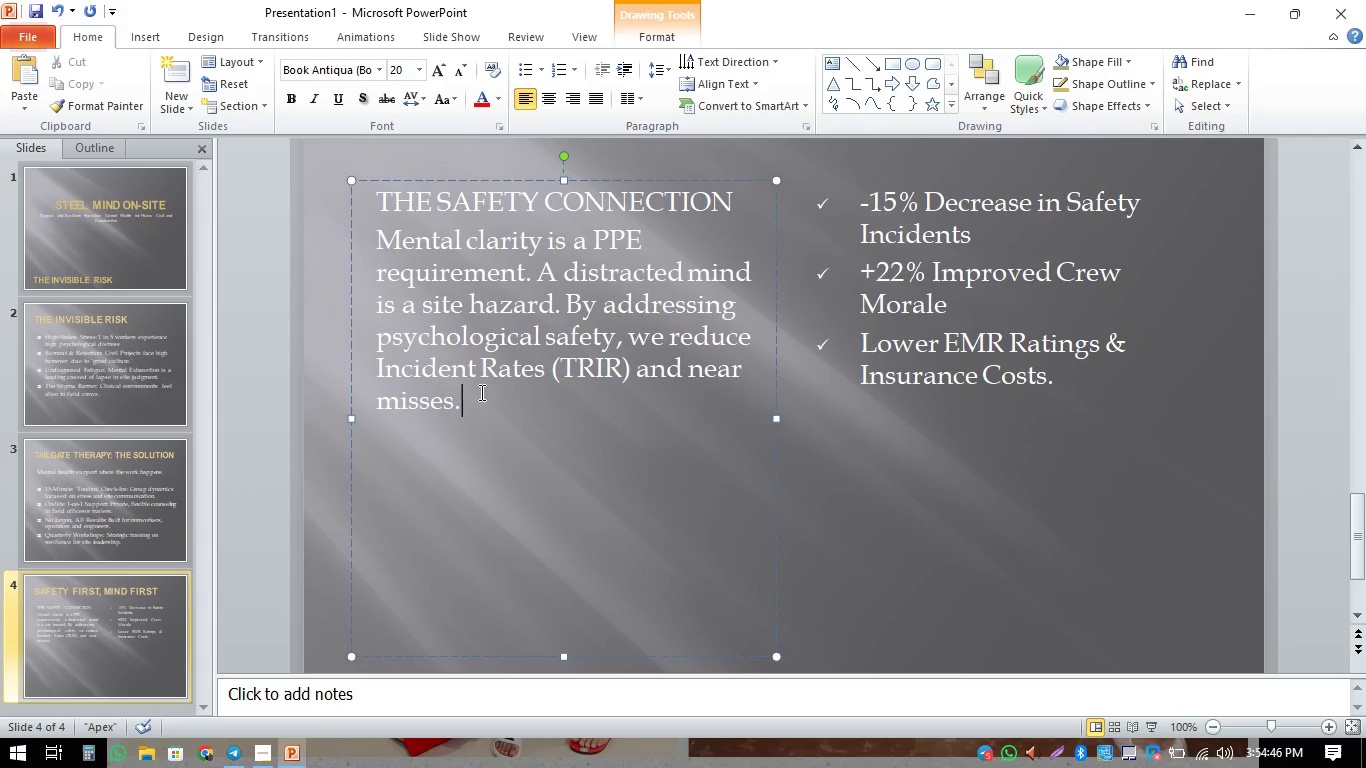 
double_click([568, 204])
 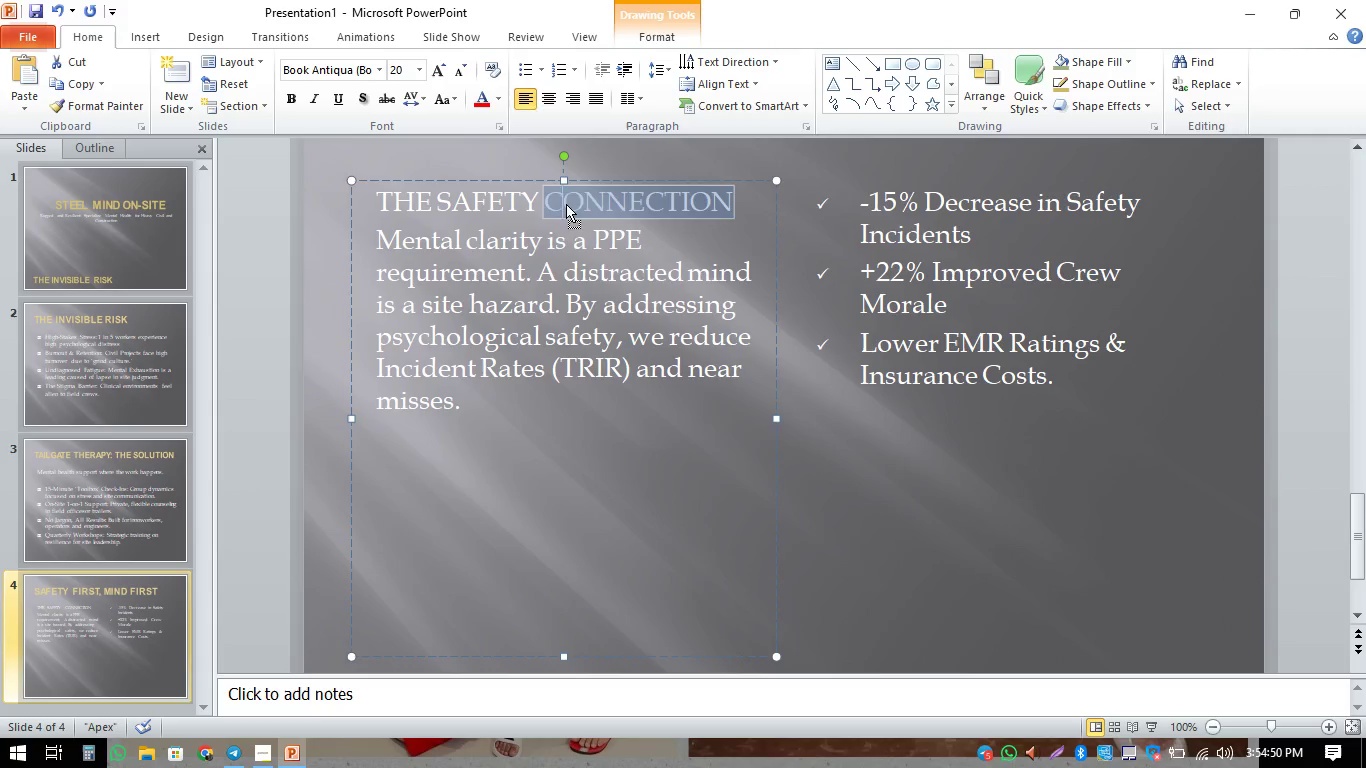 
double_click([566, 204])
 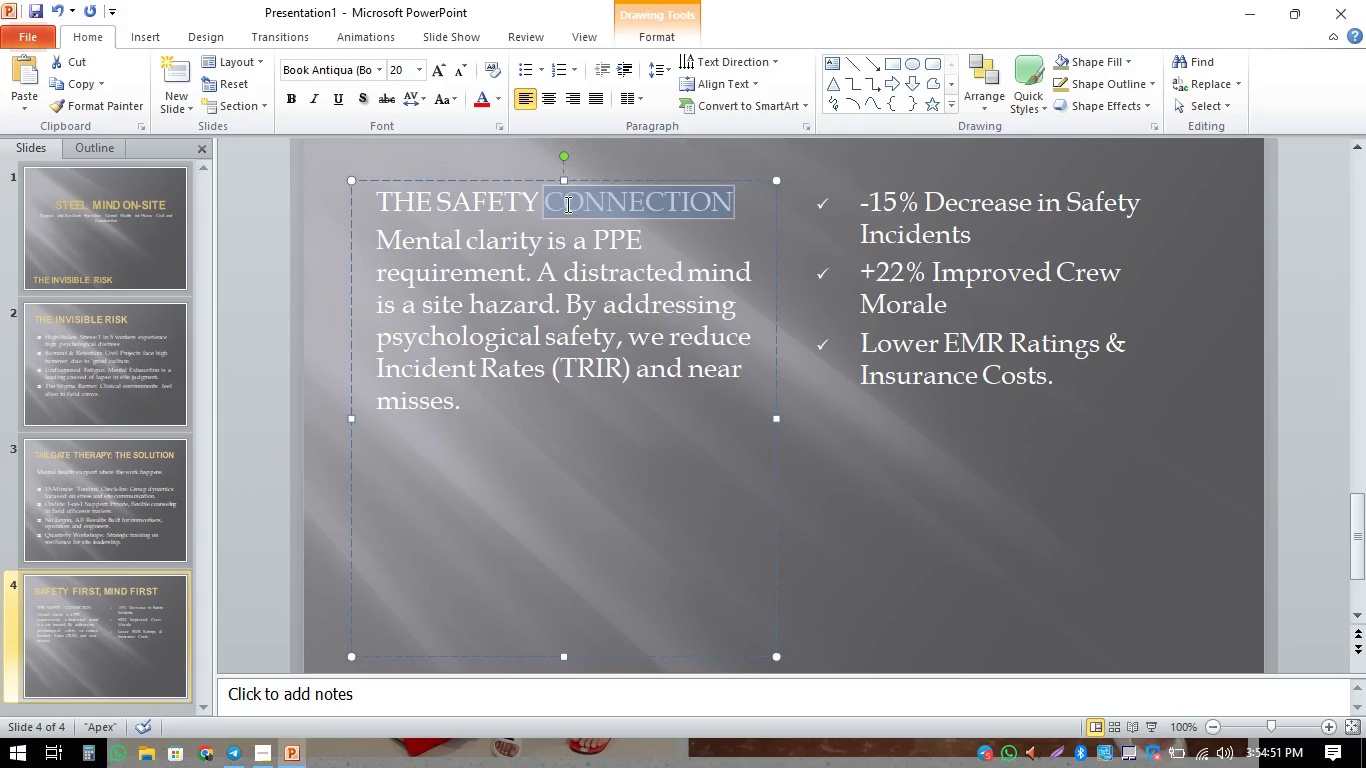 
triple_click([566, 204])
 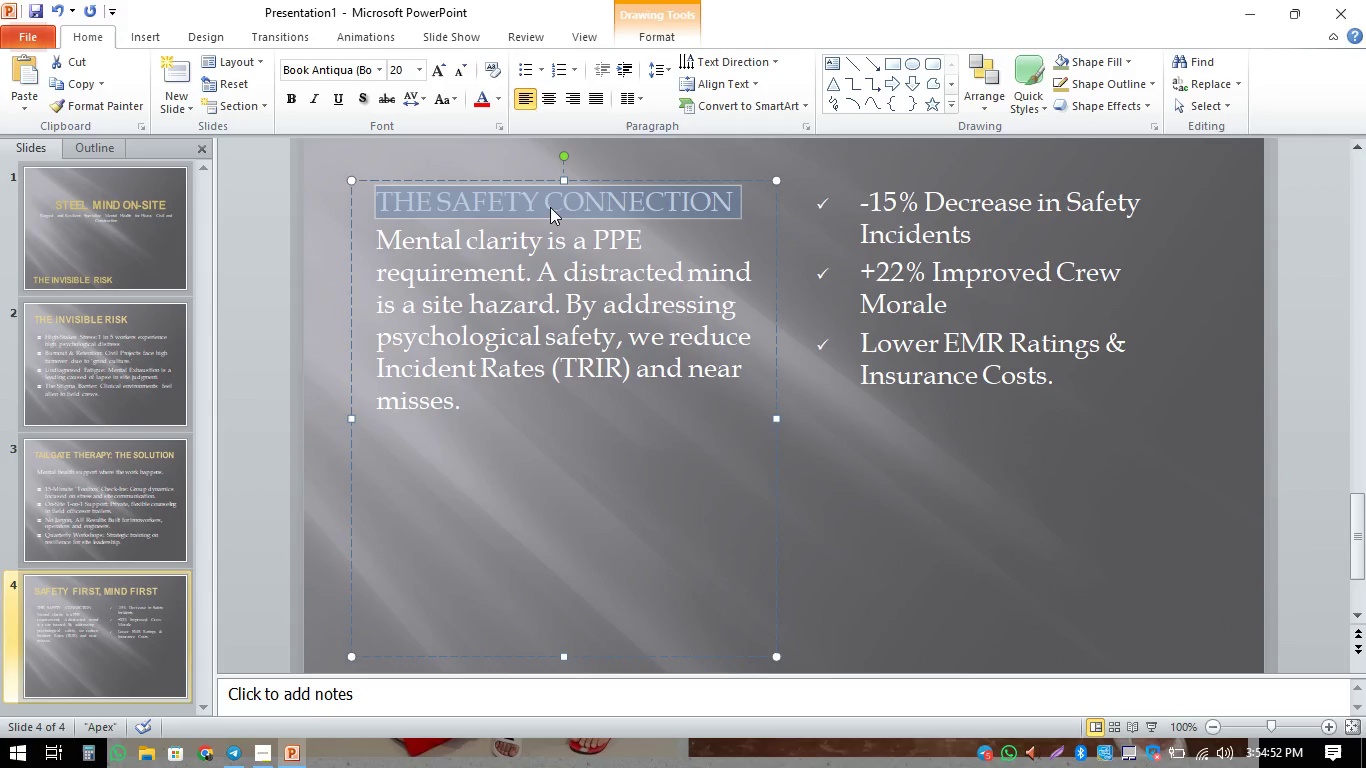 
key(Control+B)
 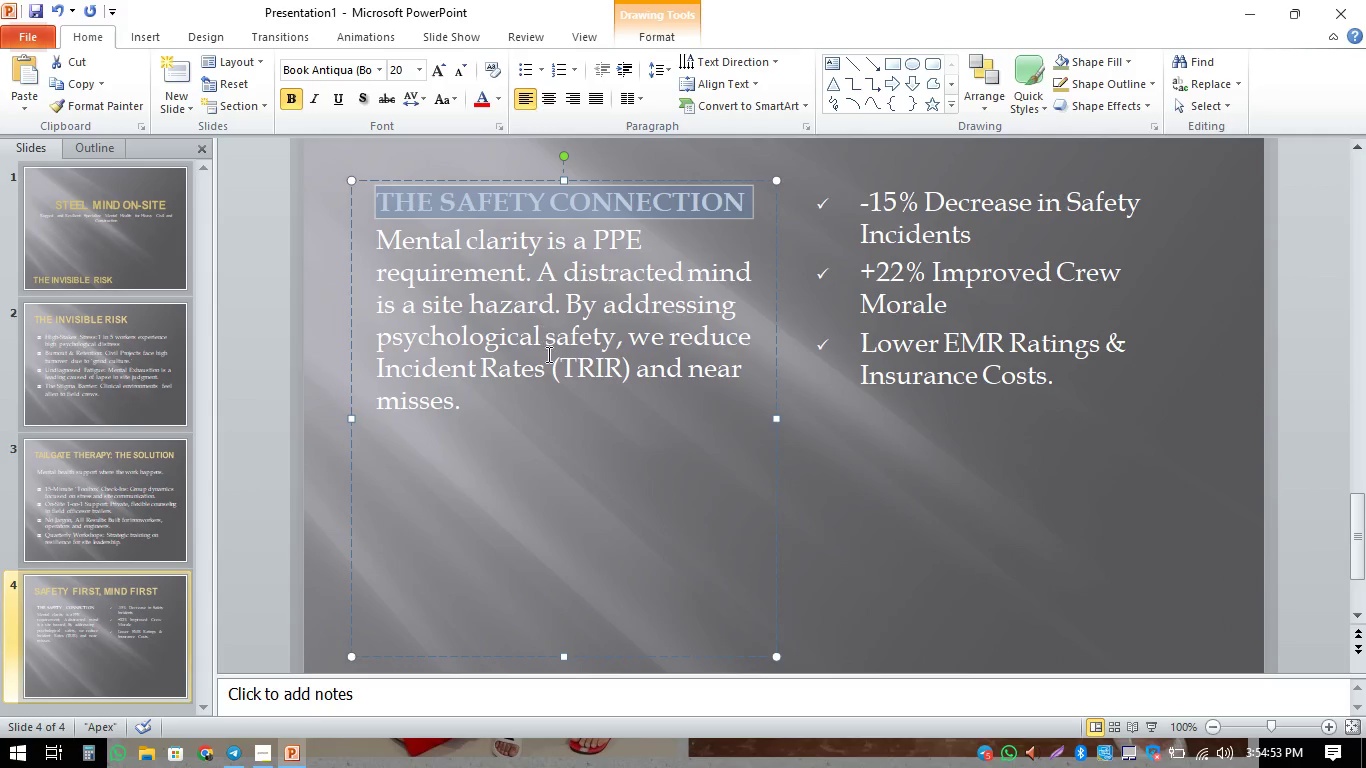 
left_click([547, 355])
 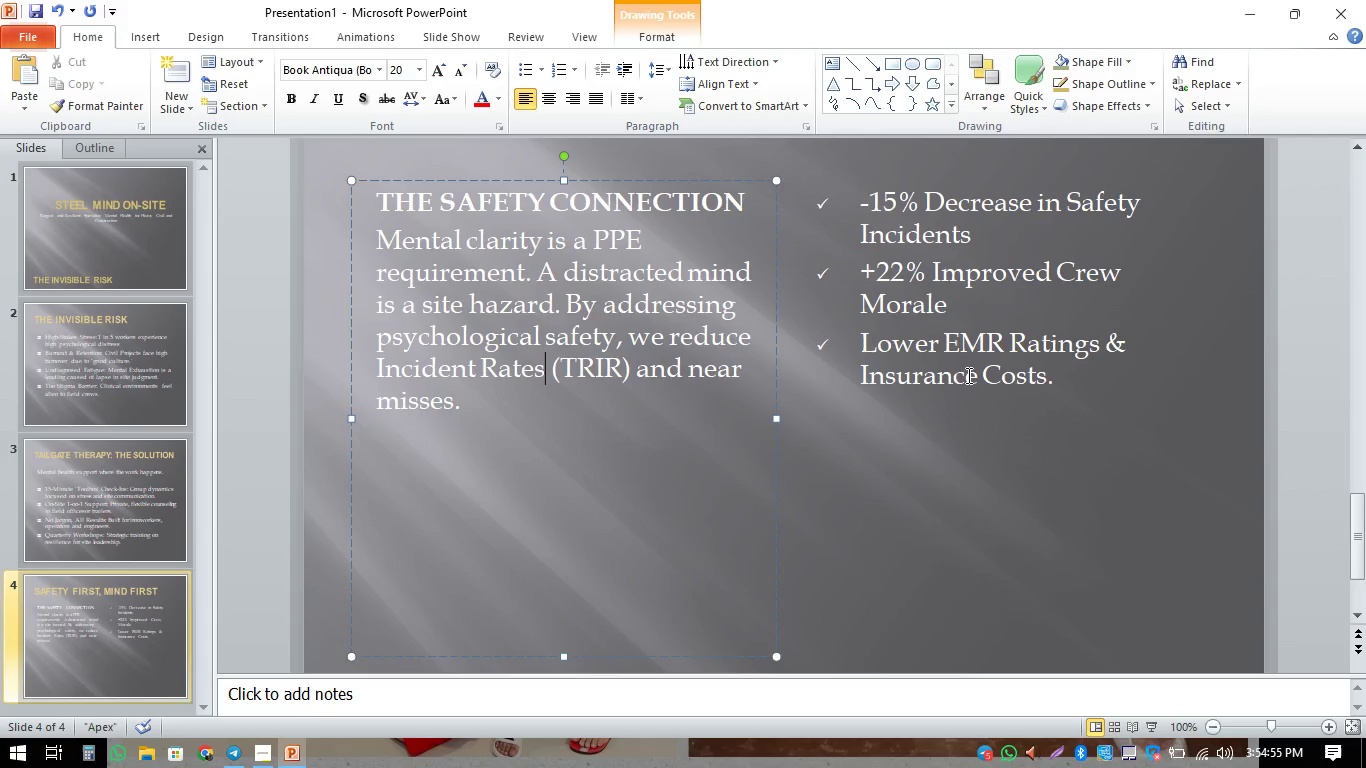 
left_click([1031, 419])
 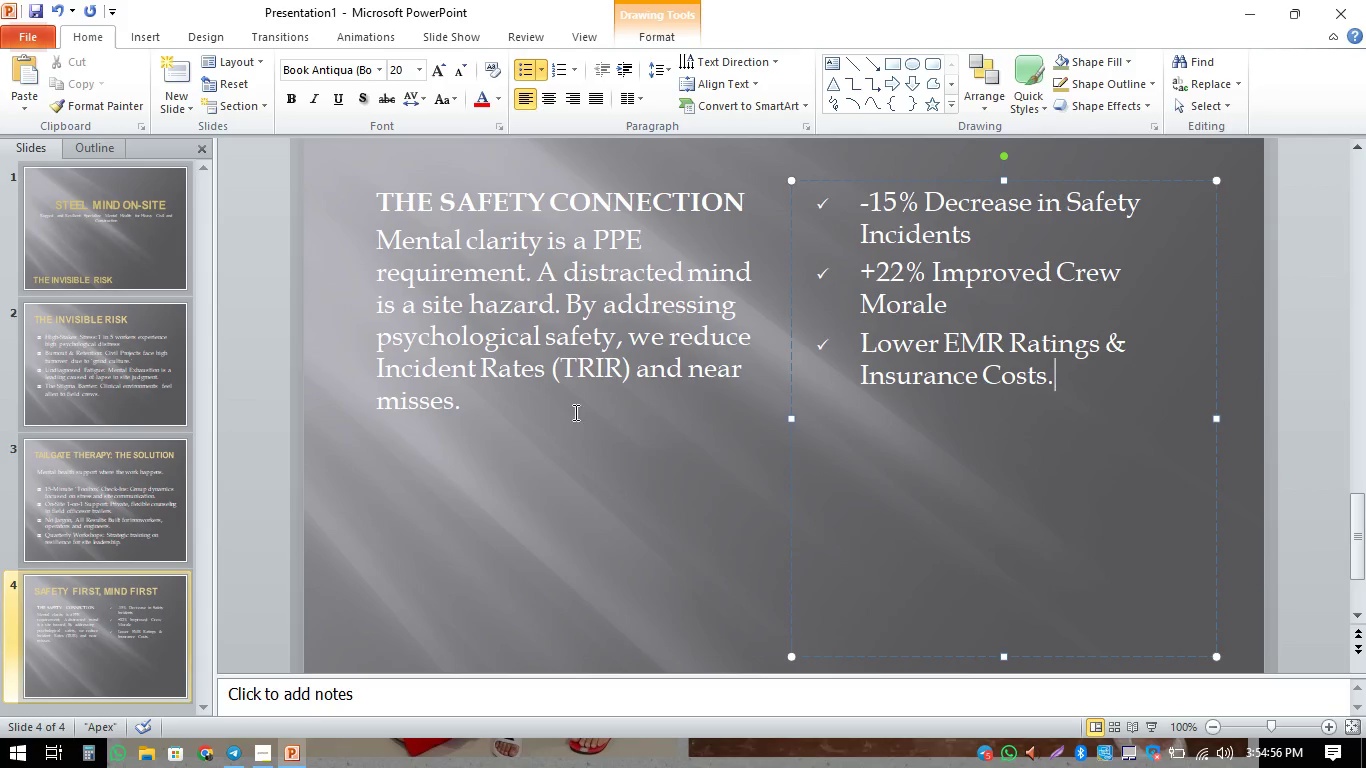 
scroll: coordinate [604, 402], scroll_direction: up, amount: 6.0
 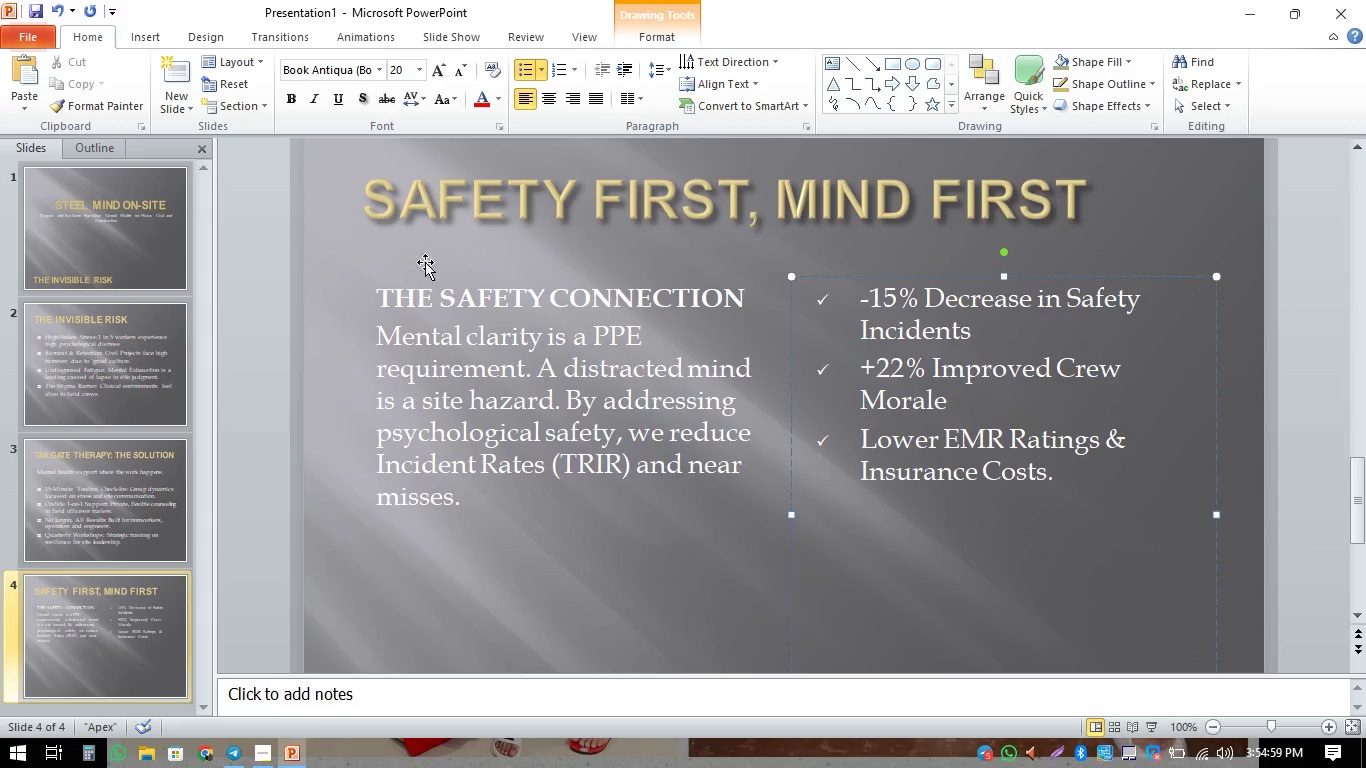 
scroll: coordinate [129, 629], scroll_direction: down, amount: 9.0
 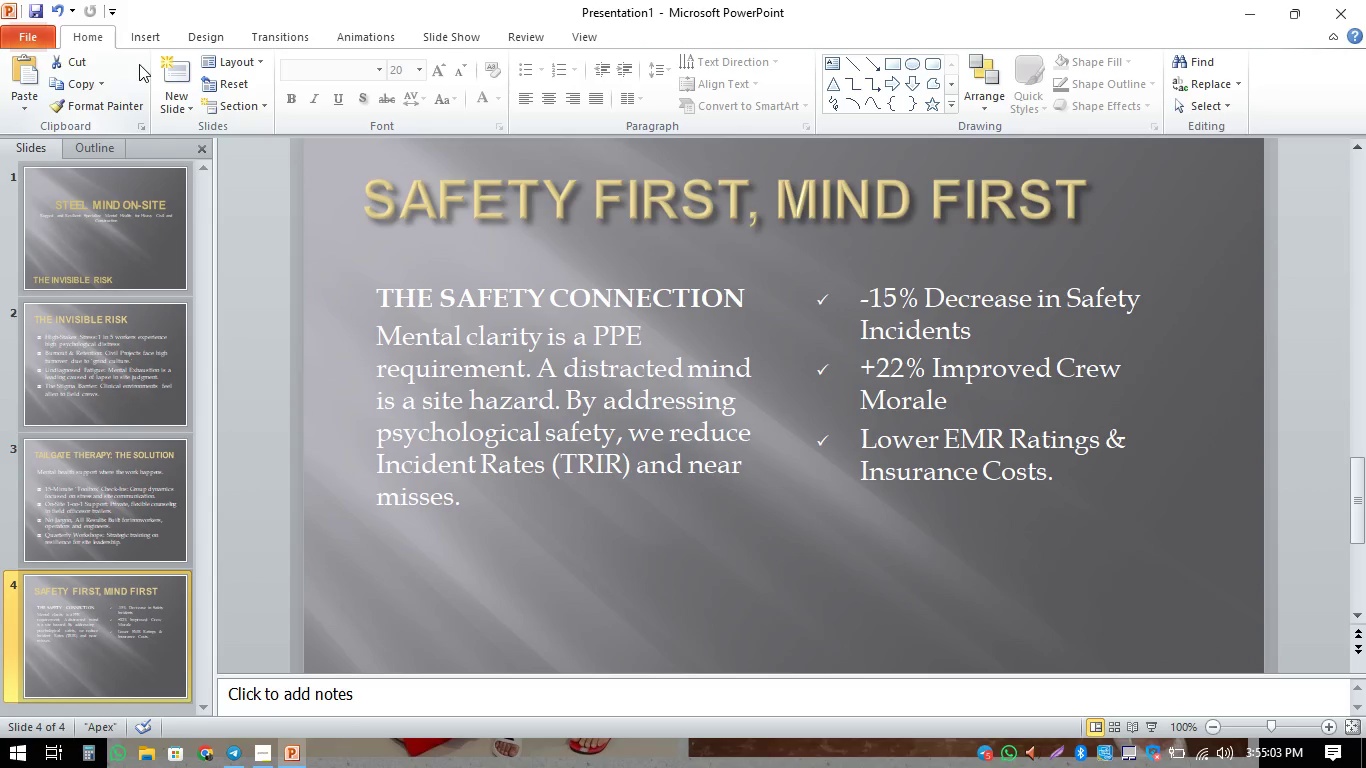 
left_click([170, 91])
 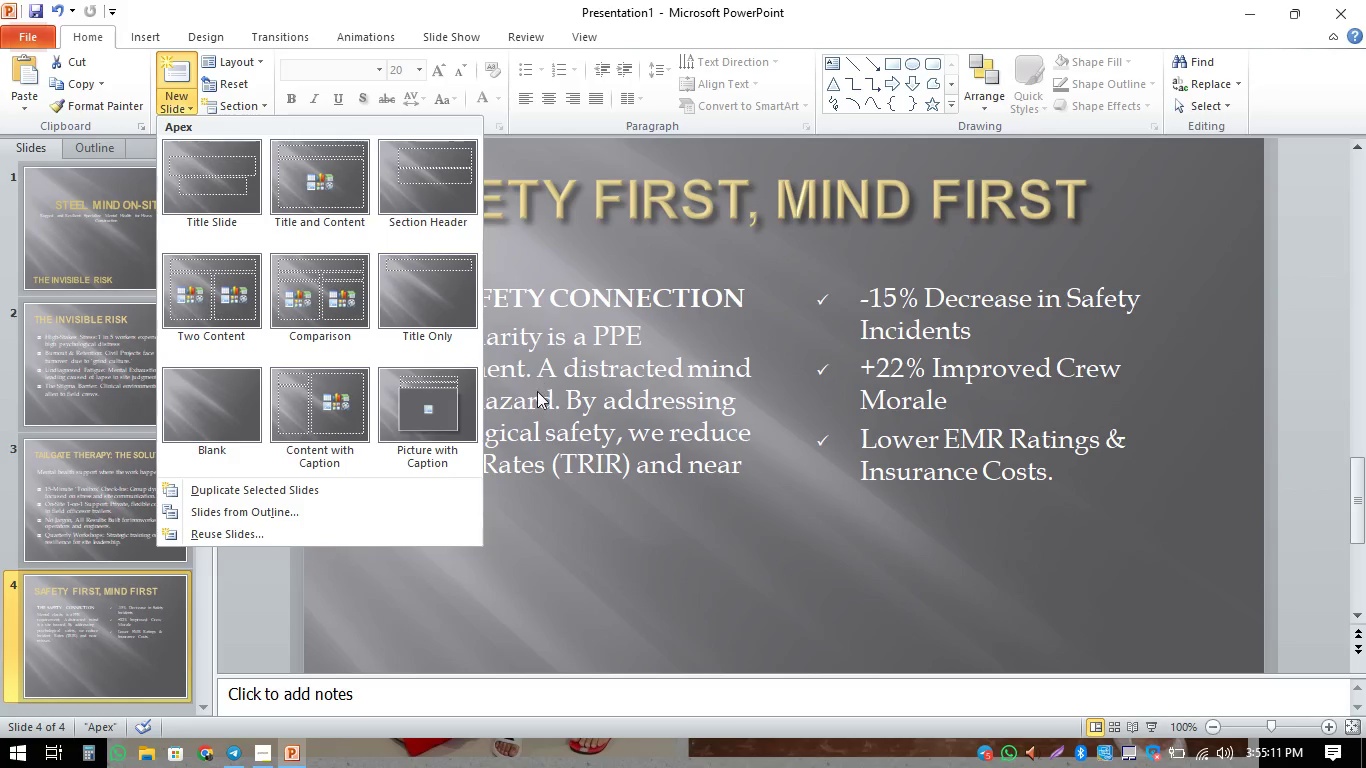 
wait(12.57)
 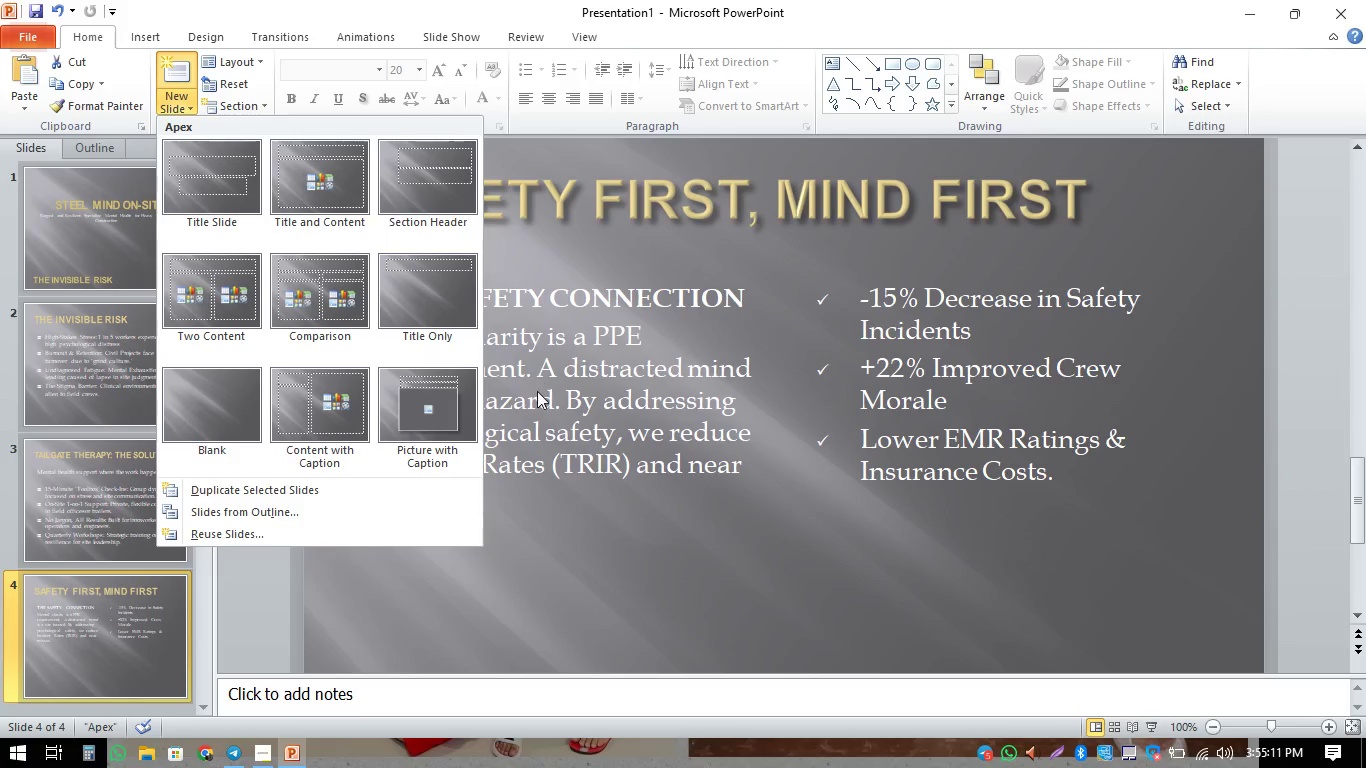 
mouse_move([351, 409])
 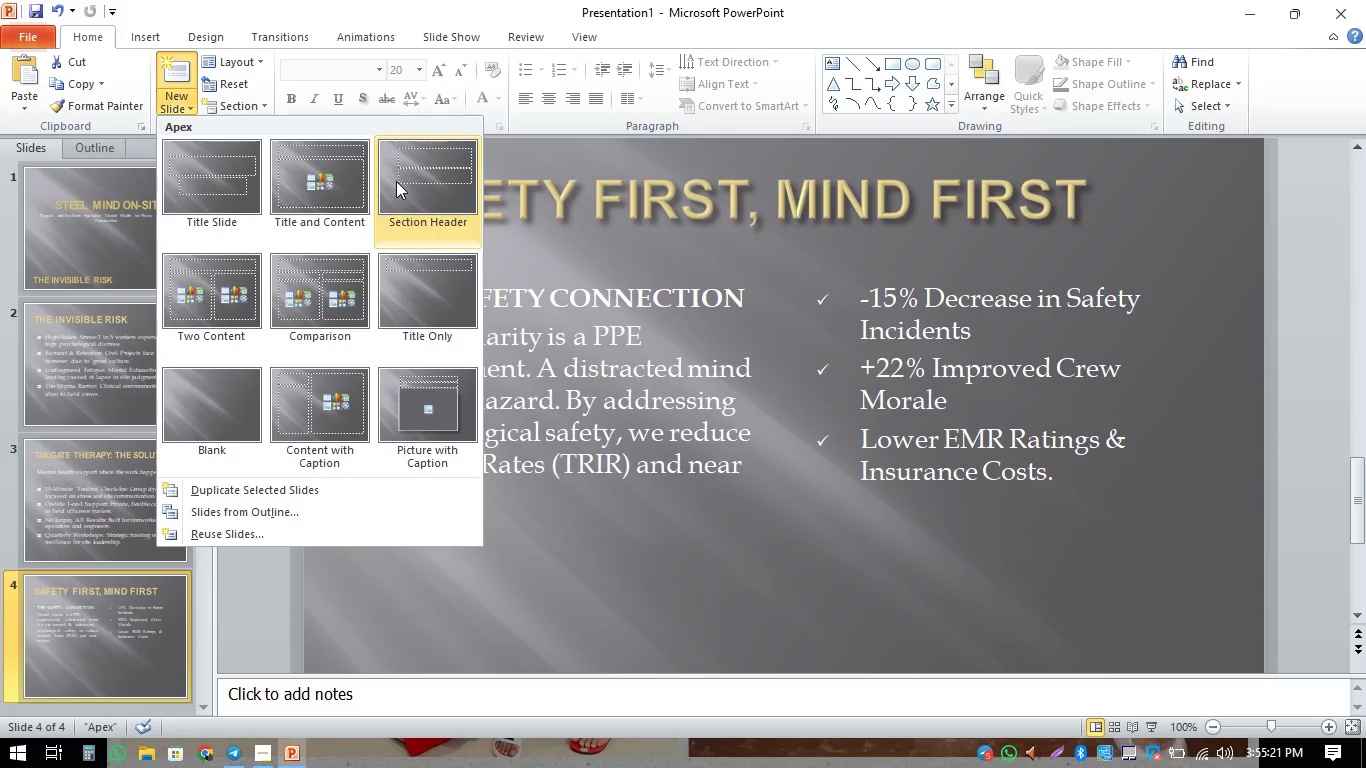 
left_click([449, 301])
 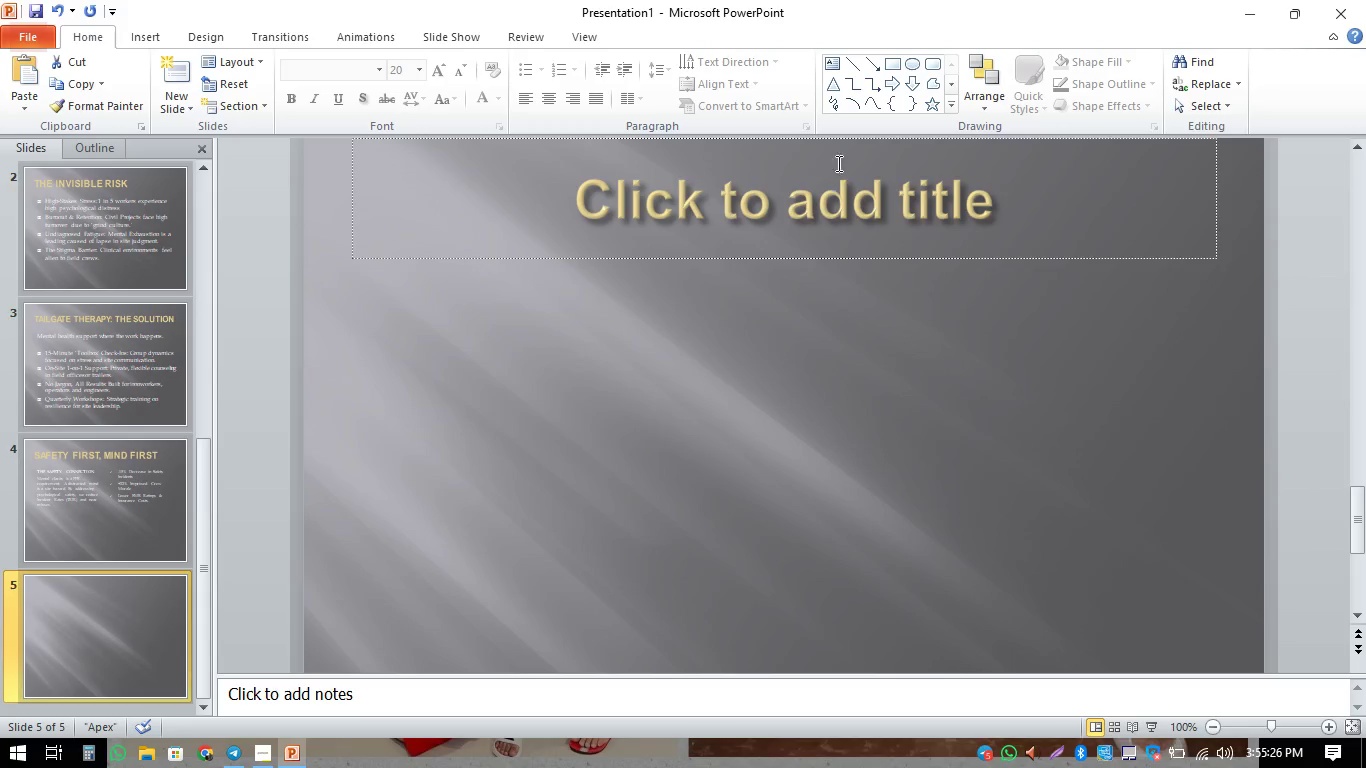 
left_click([785, 210])
 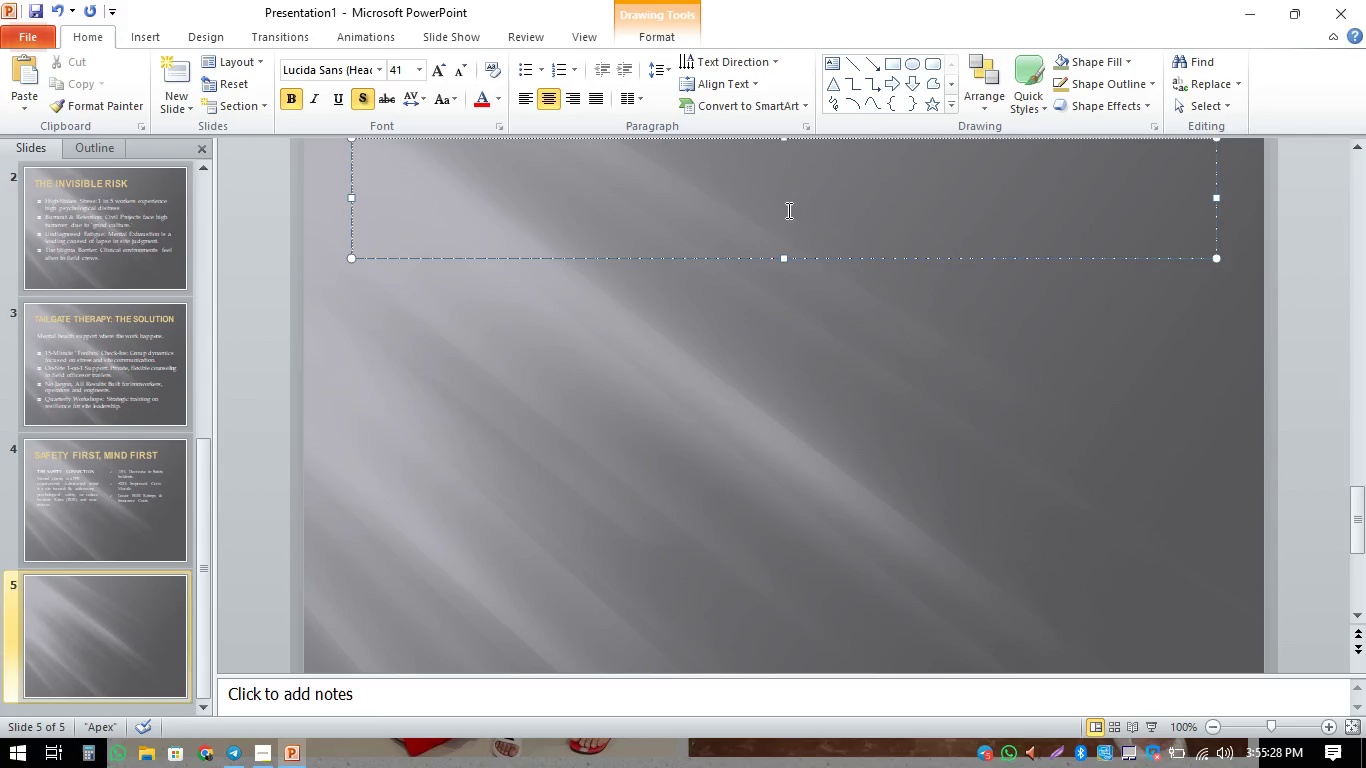 
key(Control+L)
 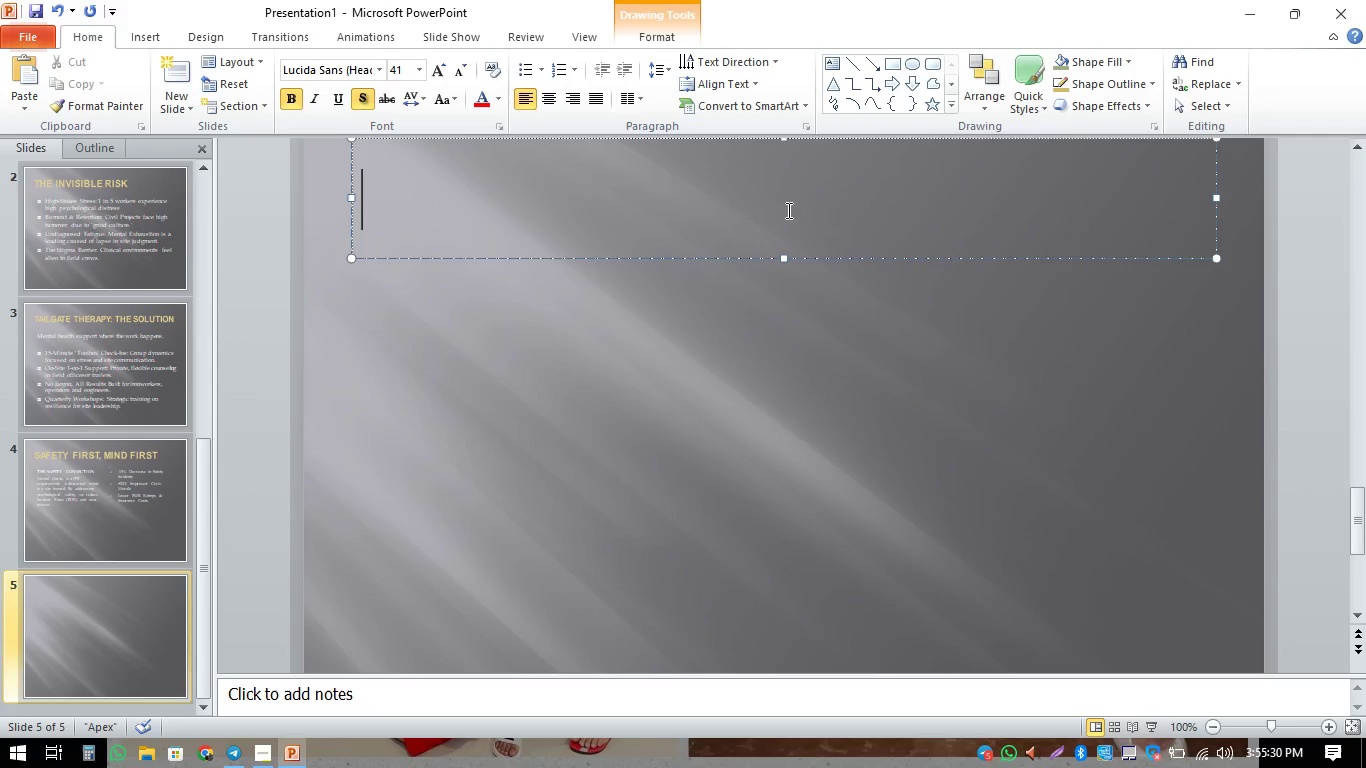 
type(INVESTMENT TIERS)
 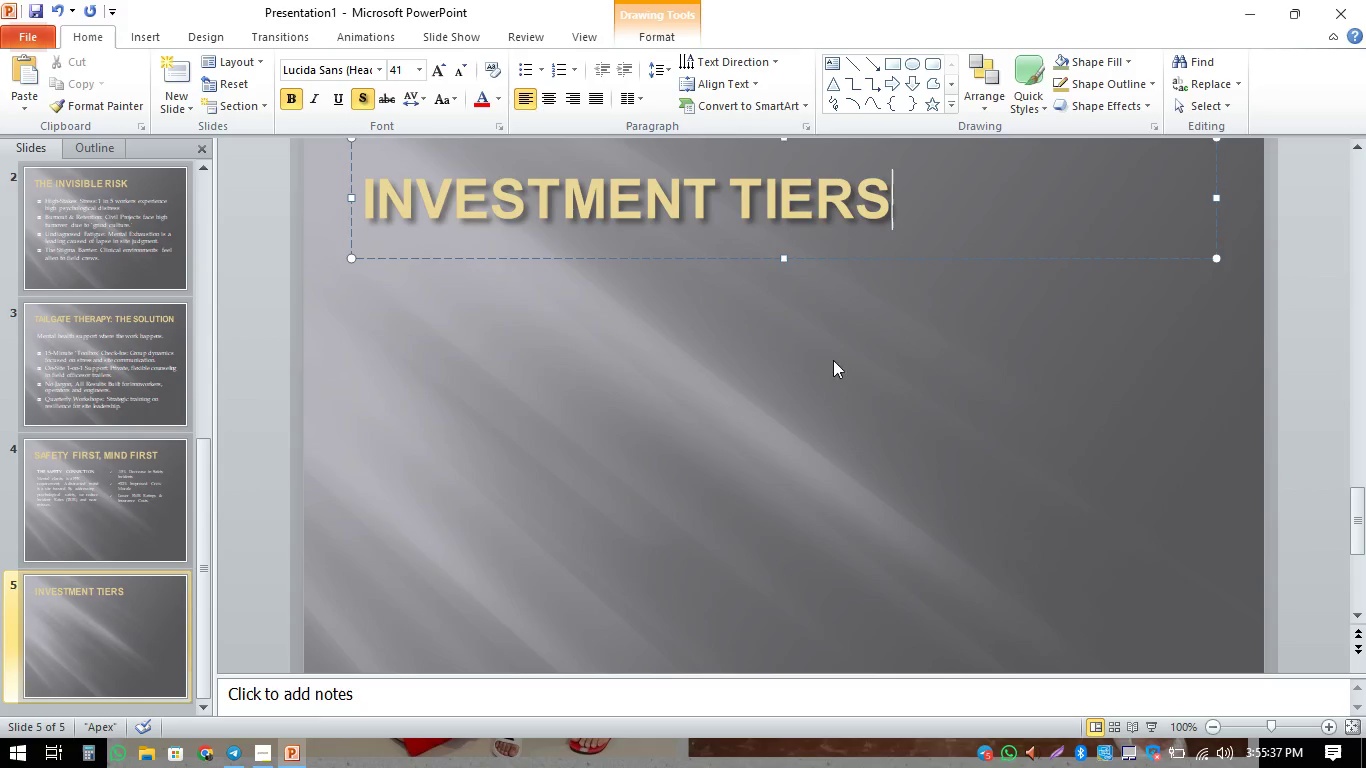 
left_click([678, 381])
 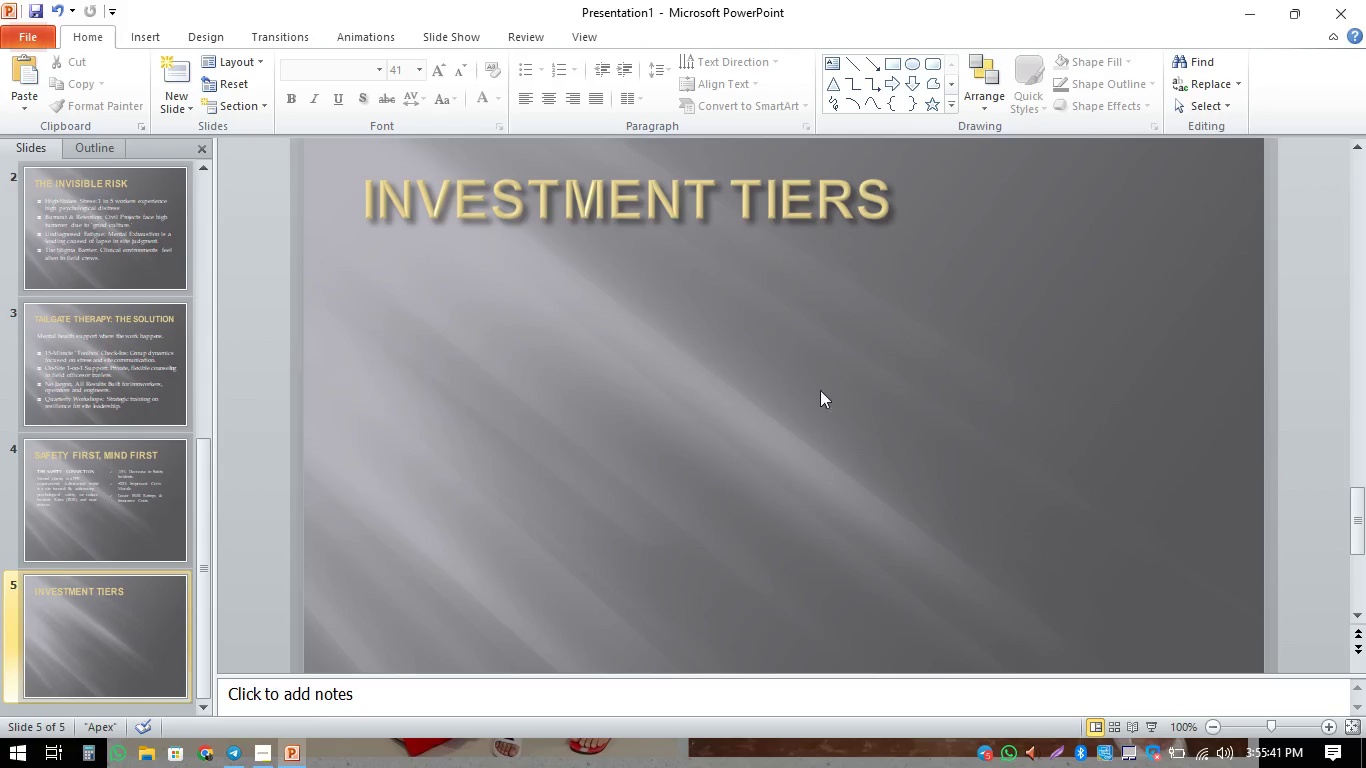 
hold_key(key=ControlLeft, duration=1.5)
scroll: coordinate [869, 454], scroll_direction: up, amount: 1.0
 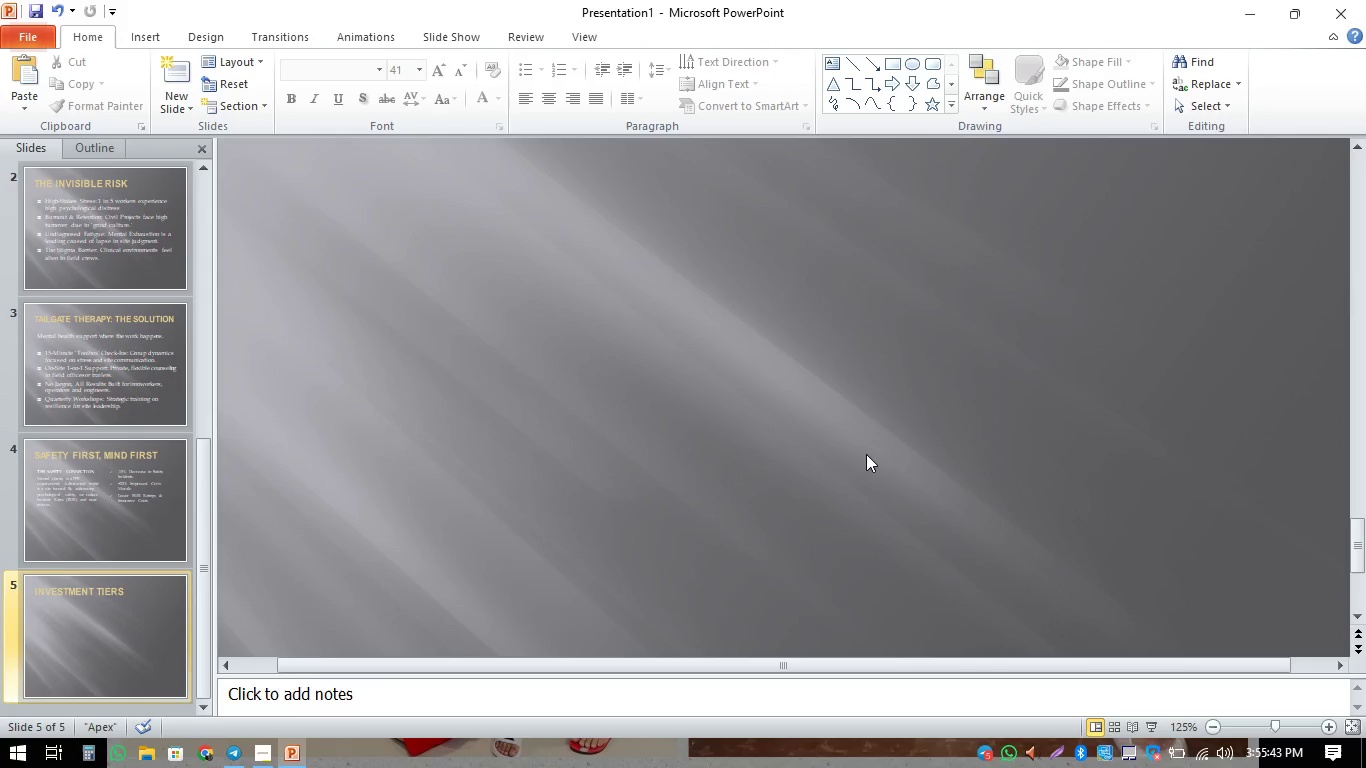 
hold_key(key=ControlLeft, duration=0.98)
scroll: coordinate [866, 454], scroll_direction: down, amount: 1.0
 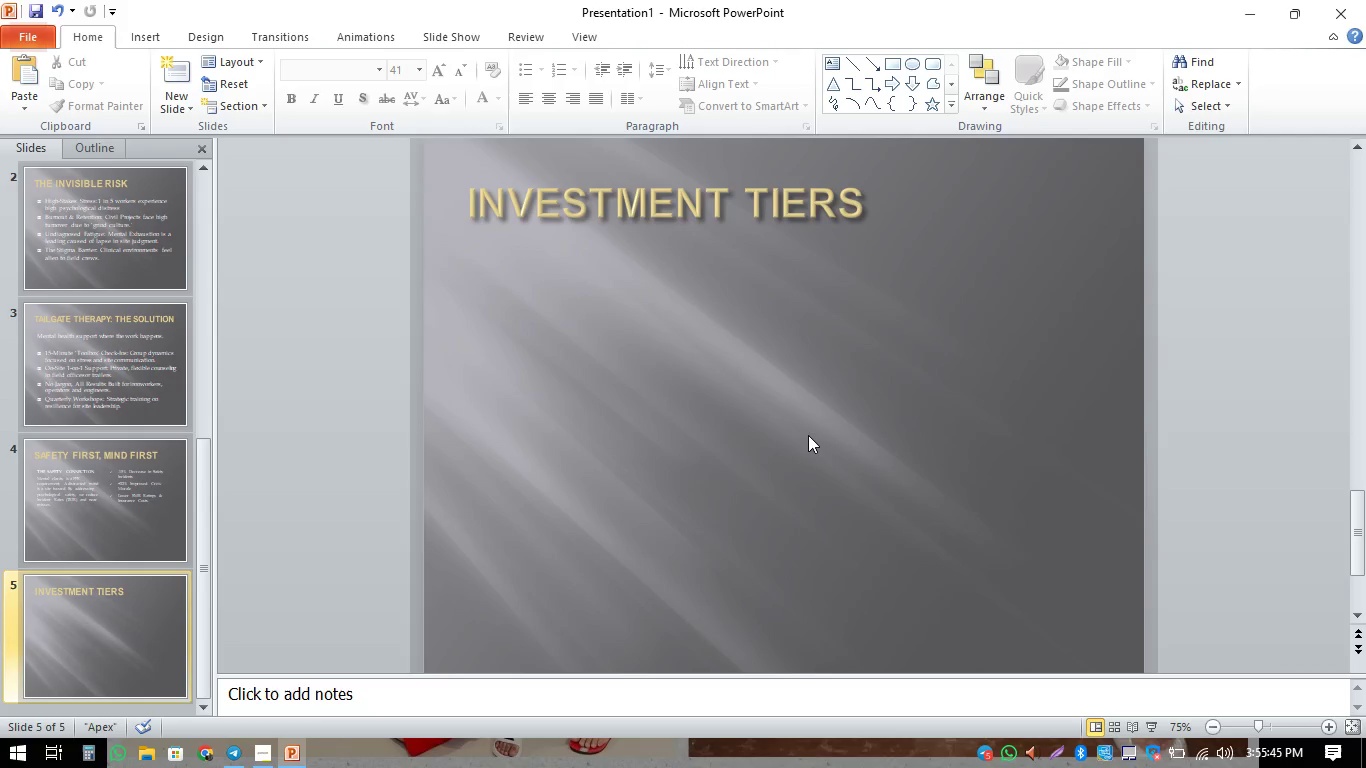 
hold_key(key=ControlLeft, duration=1.52)
hold_key(key=ControlLeft, duration=0.61)
scroll: coordinate [809, 435], scroll_direction: down, amount: 1.0
 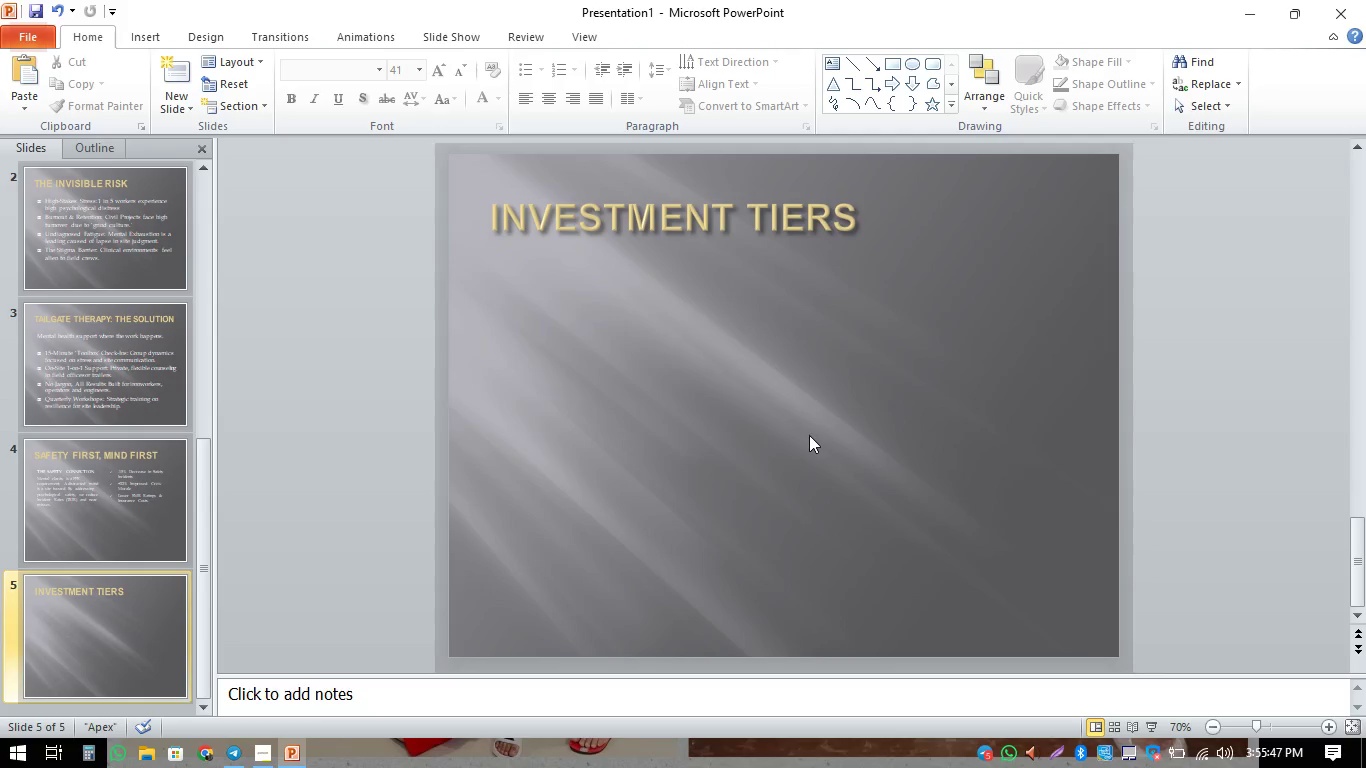 
left_click([801, 388])
 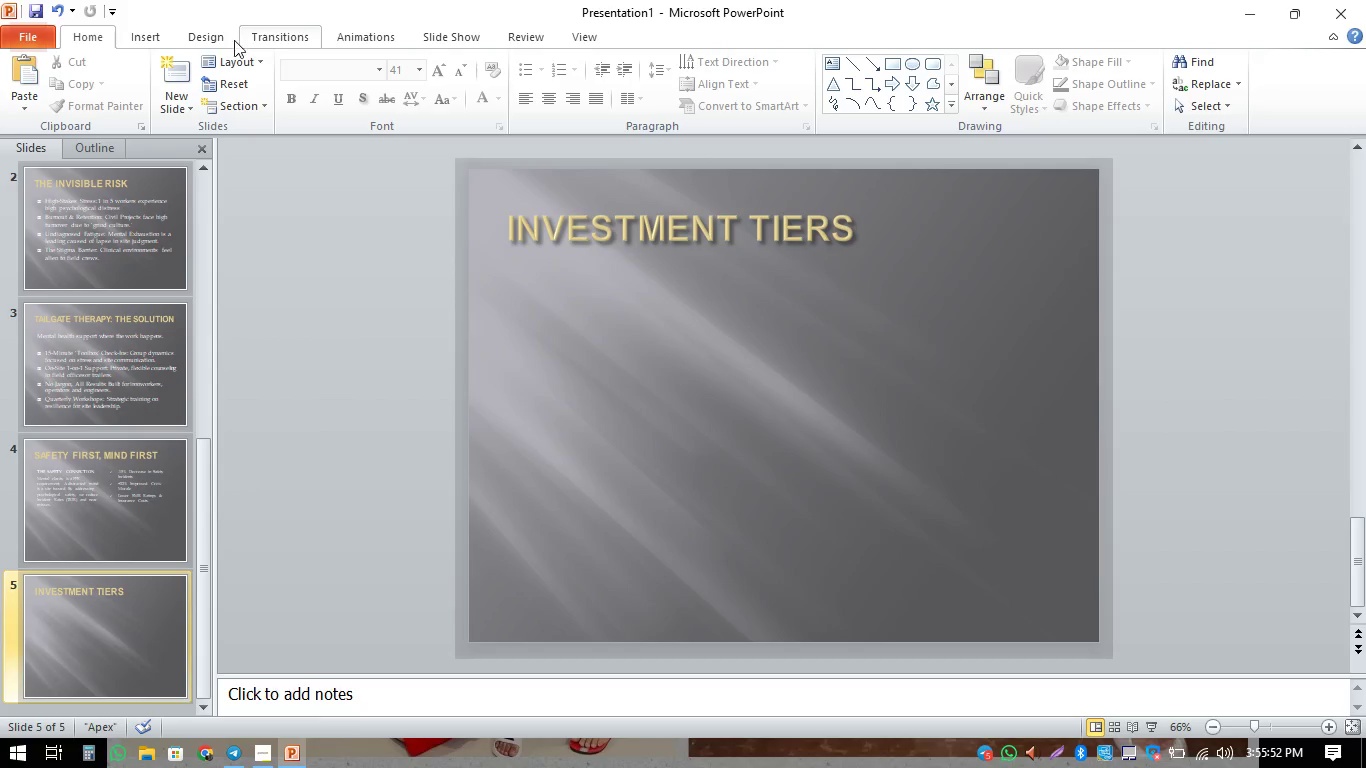 
left_click([141, 34])
 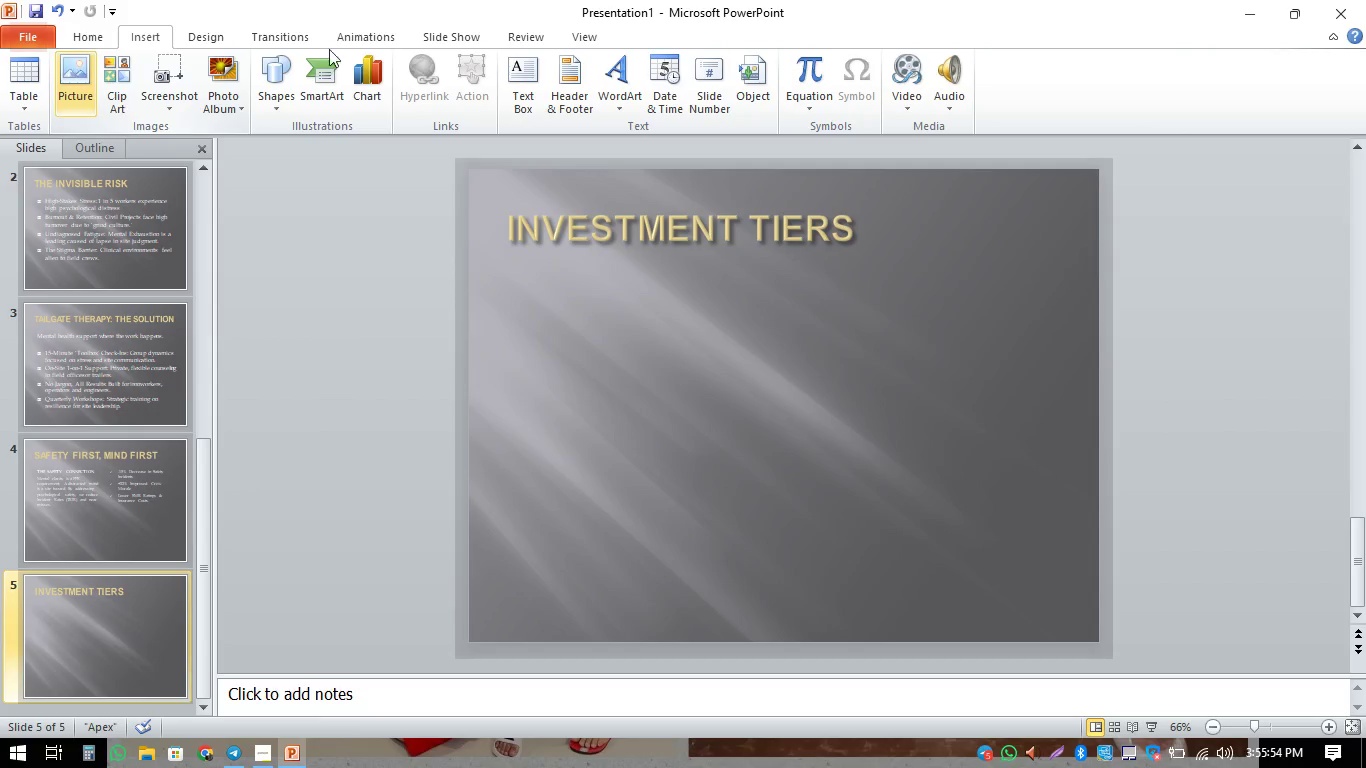 
mouse_move([27, 109])
 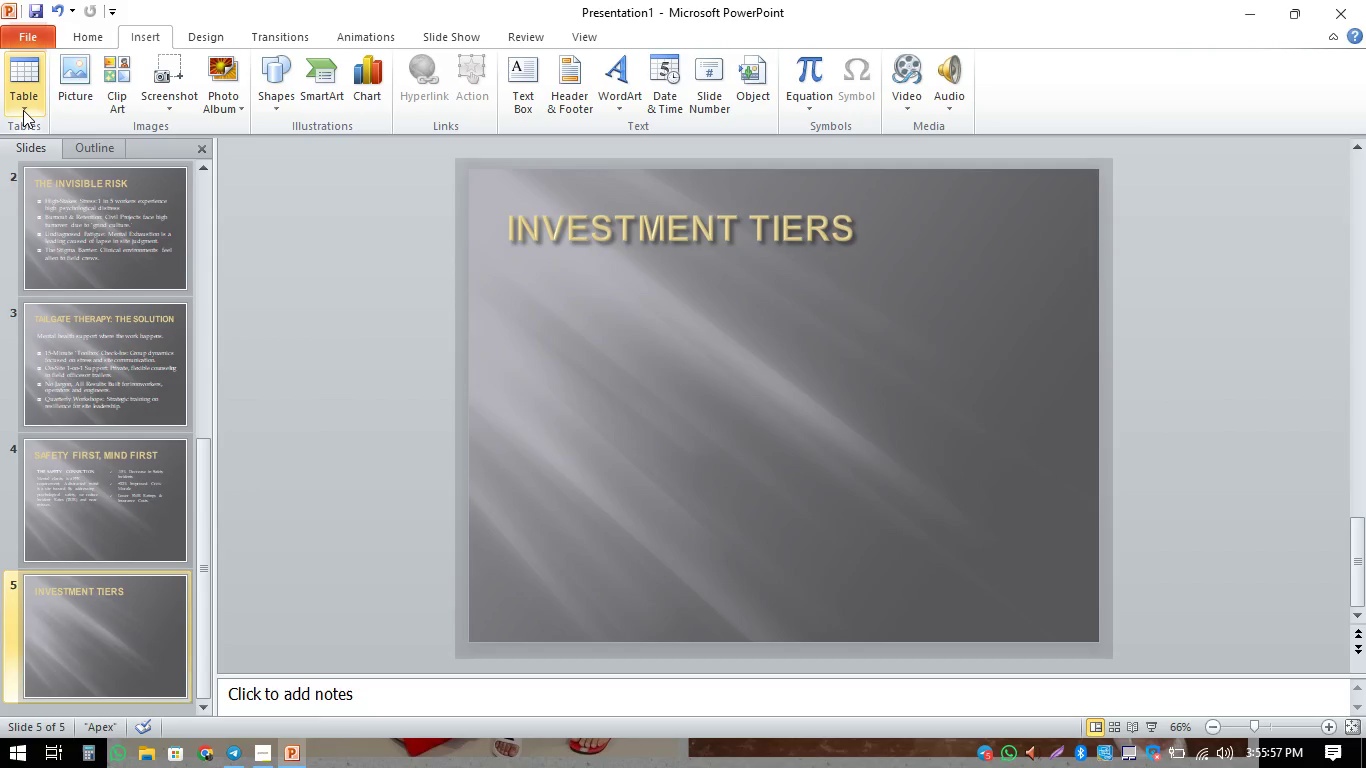 
left_click([23, 110])
 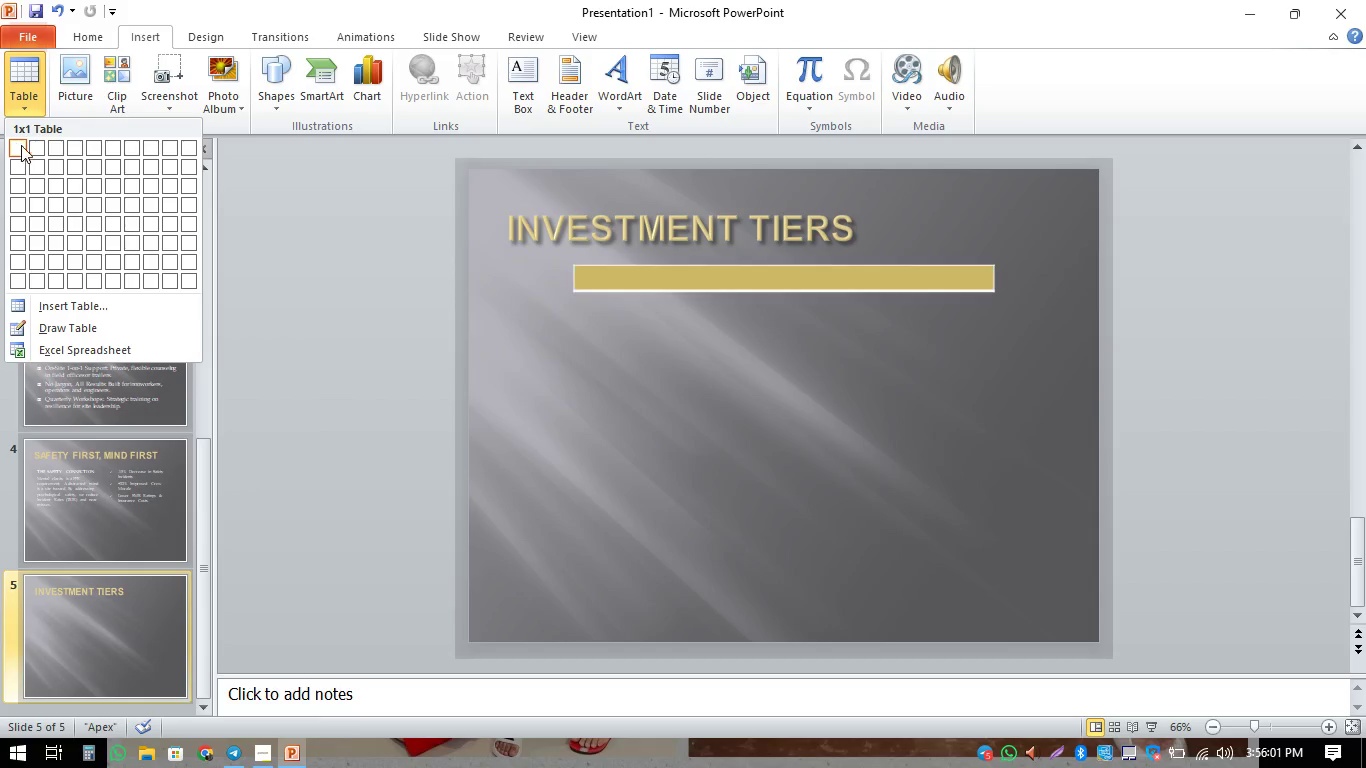 
wait(8.89)
 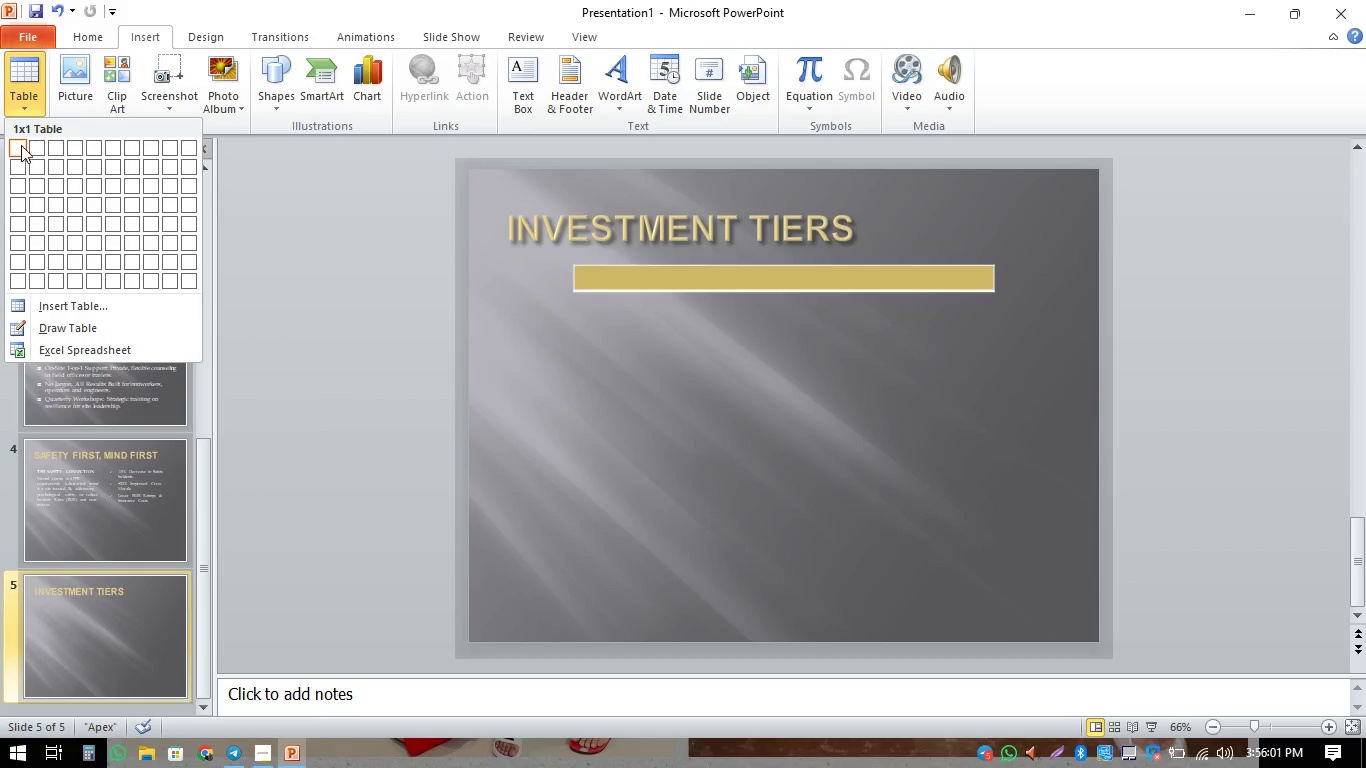 
left_click([56, 197])
 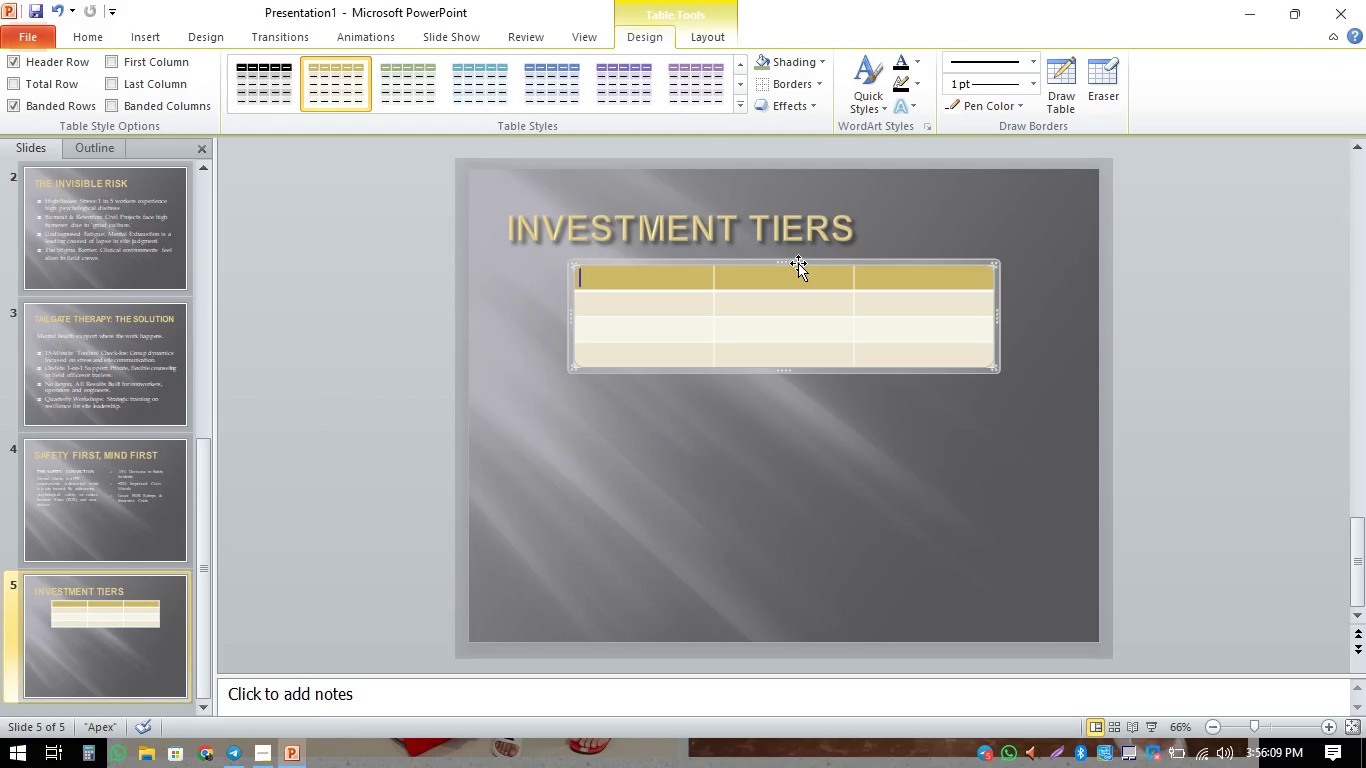 
left_click_drag(start_coordinate=[780, 262], to_coordinate=[767, 267])
 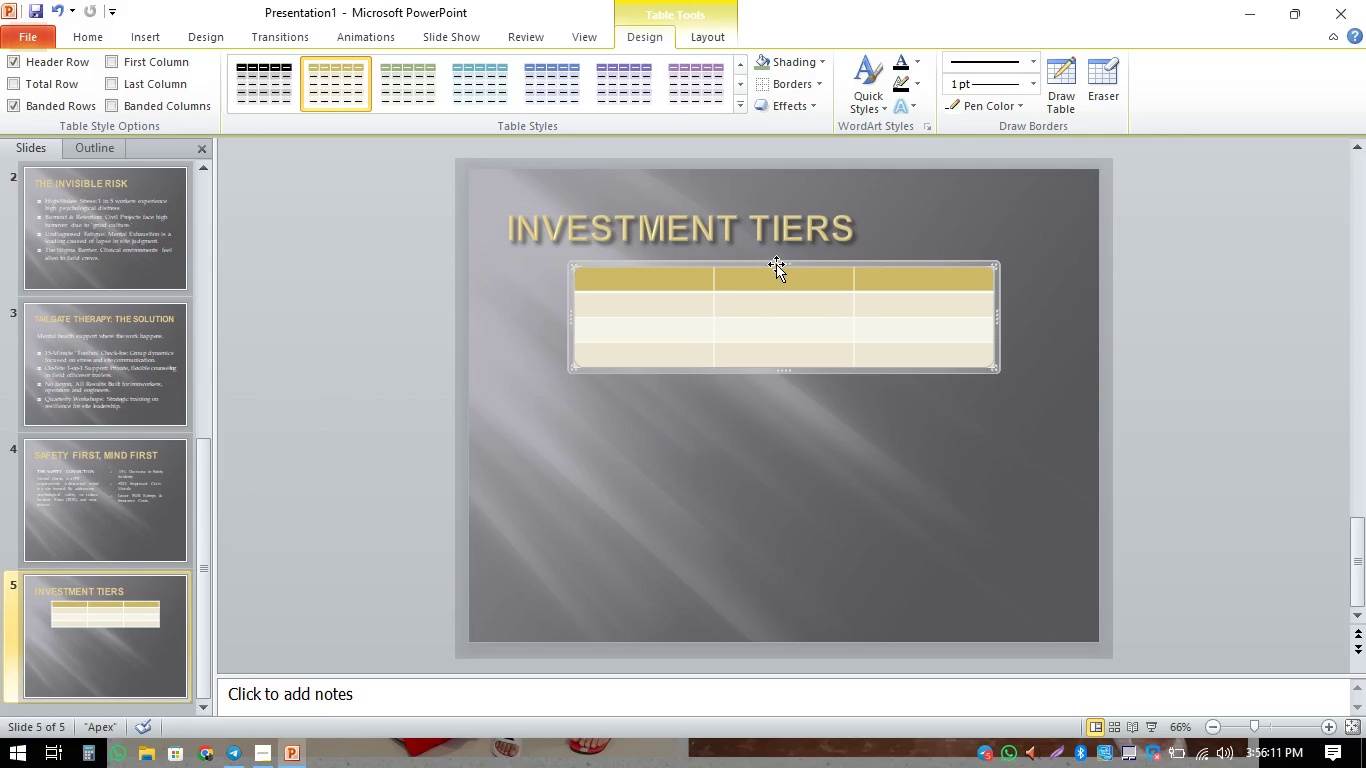 
key(Control+Z)
 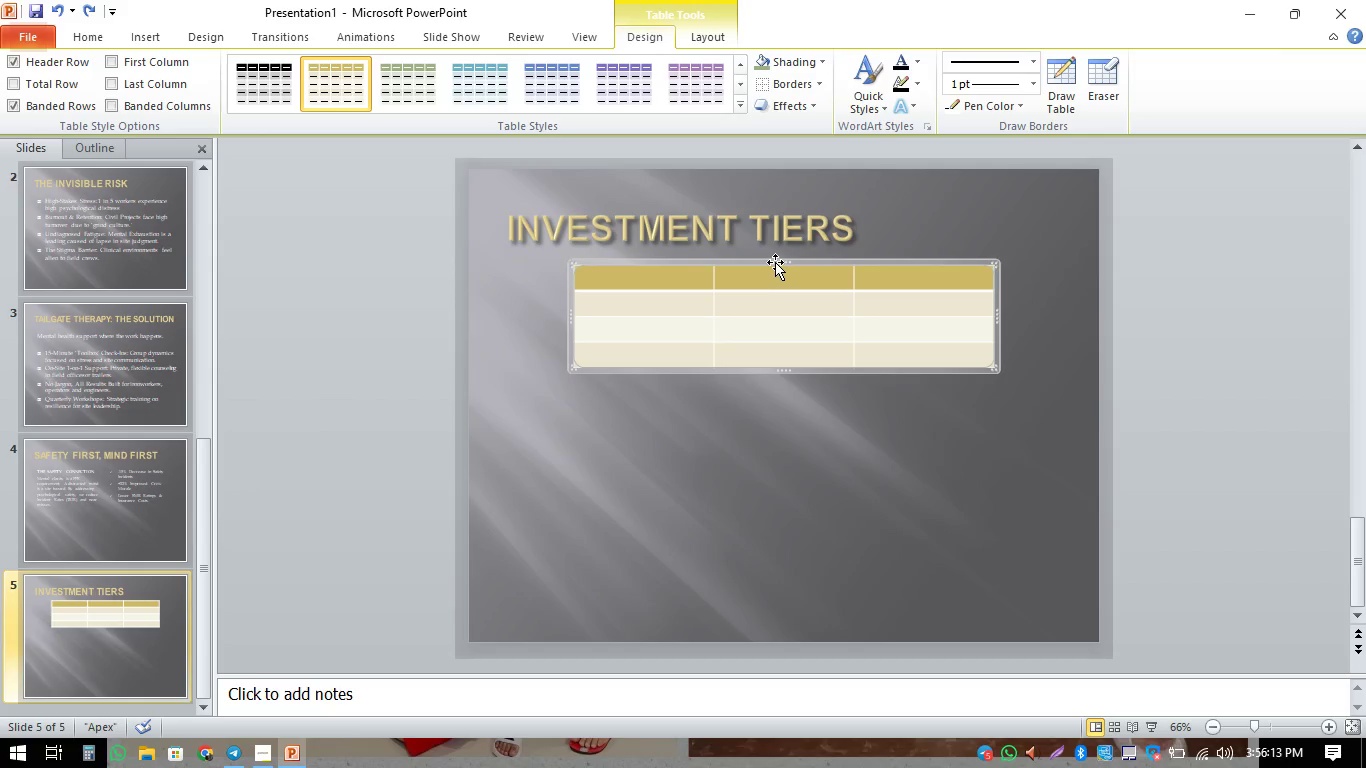 
left_click_drag(start_coordinate=[775, 262], to_coordinate=[711, 275])
 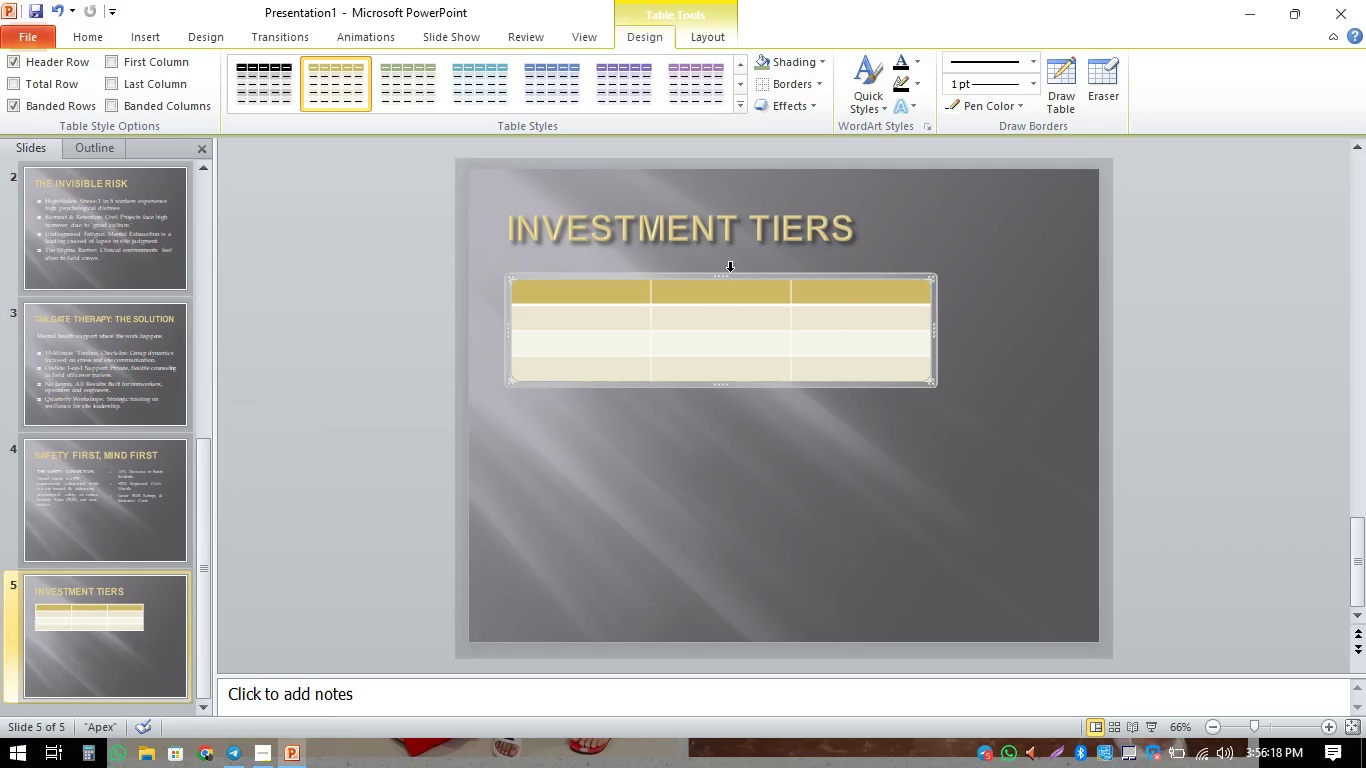 
left_click_drag(start_coordinate=[702, 275], to_coordinate=[722, 275])
 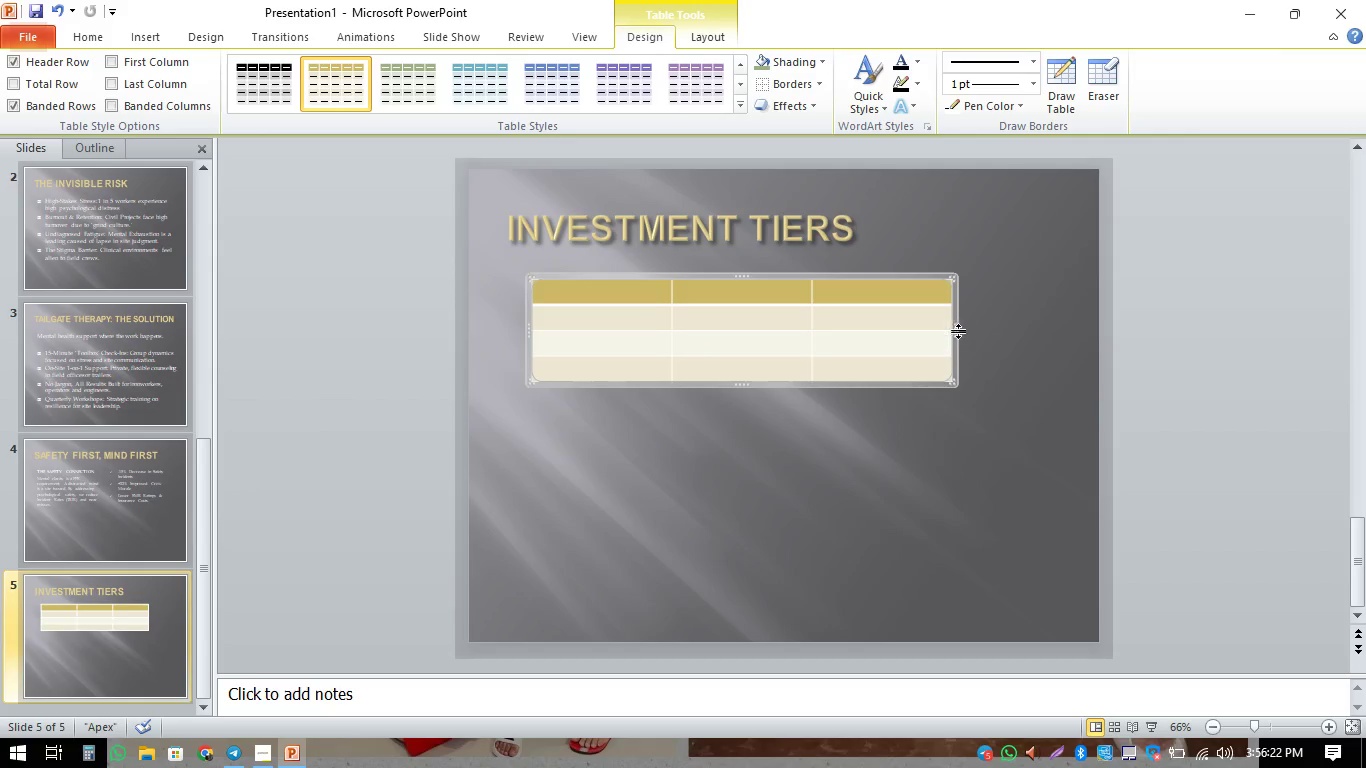 
left_click_drag(start_coordinate=[959, 332], to_coordinate=[1025, 332])
 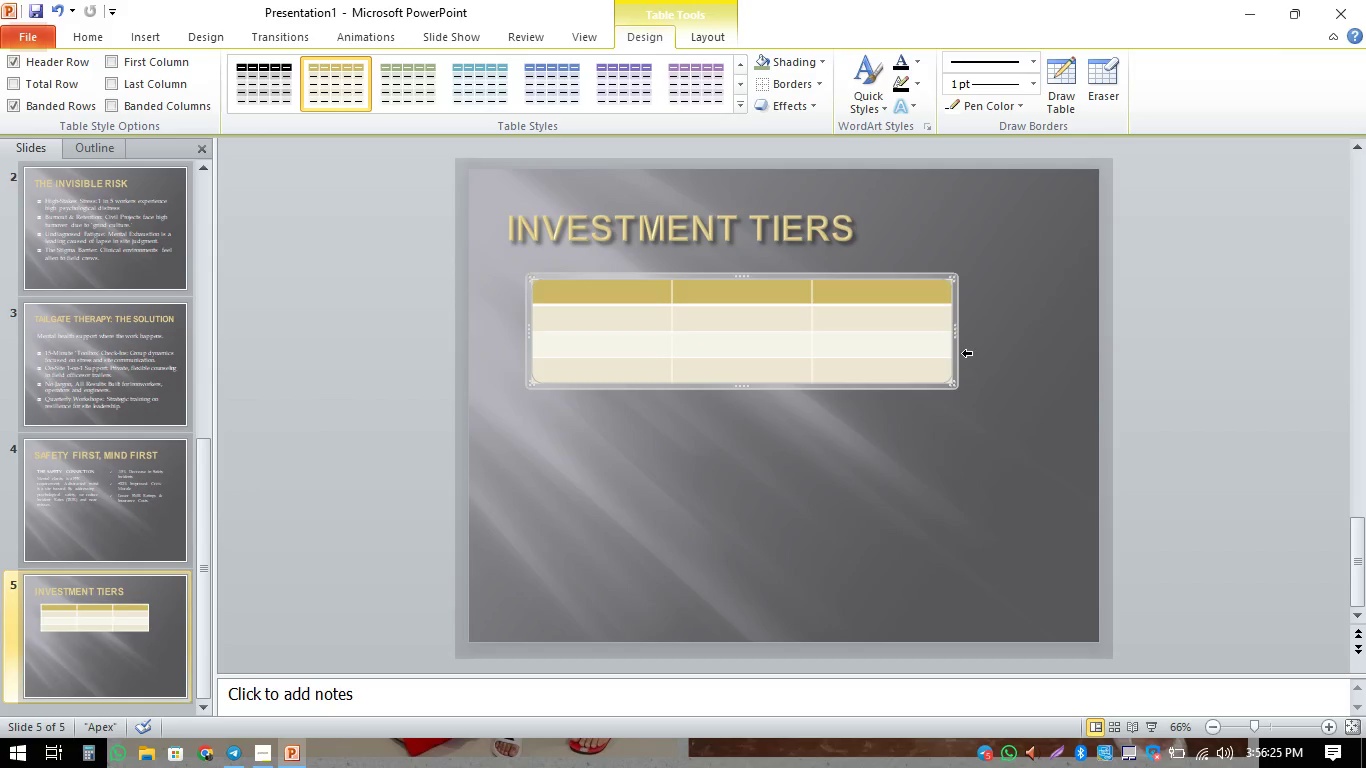 
key(Control+Z)
 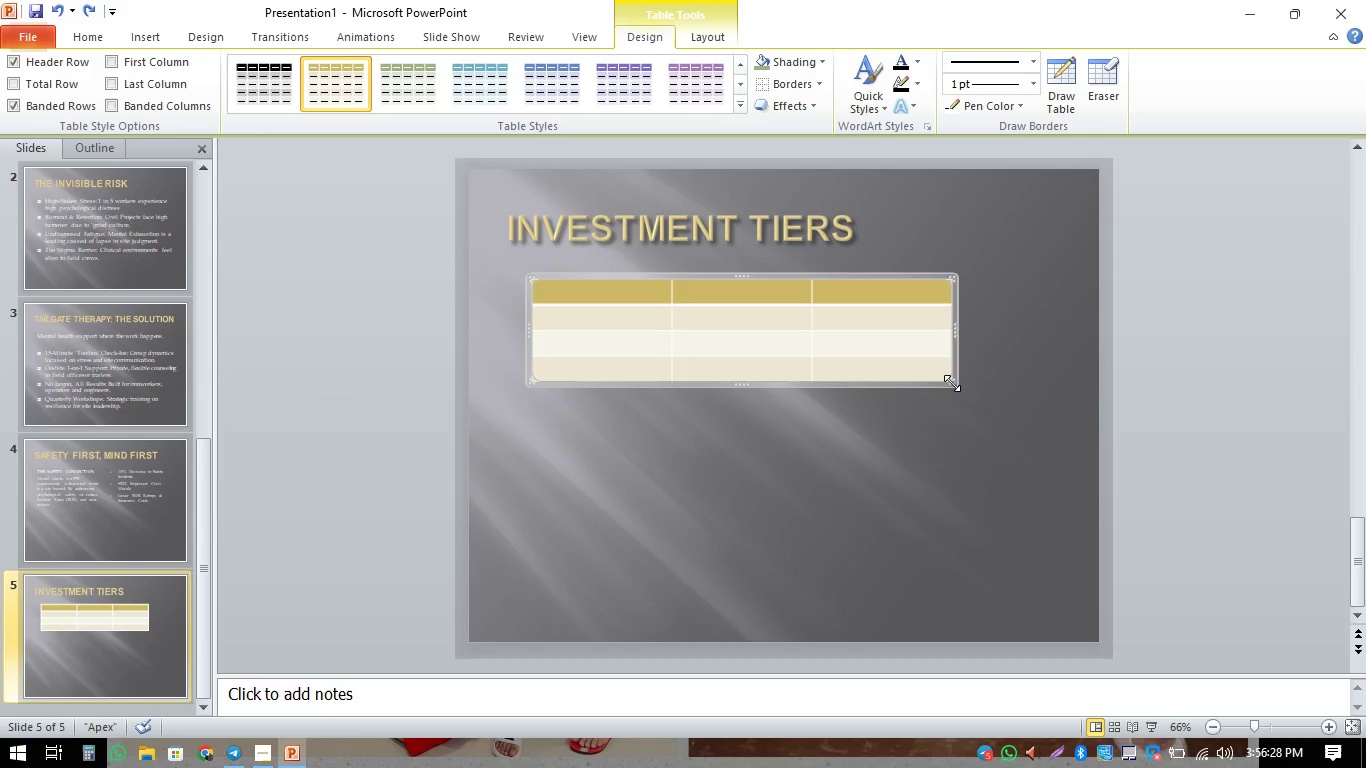 
left_click_drag(start_coordinate=[951, 382], to_coordinate=[1034, 502])
 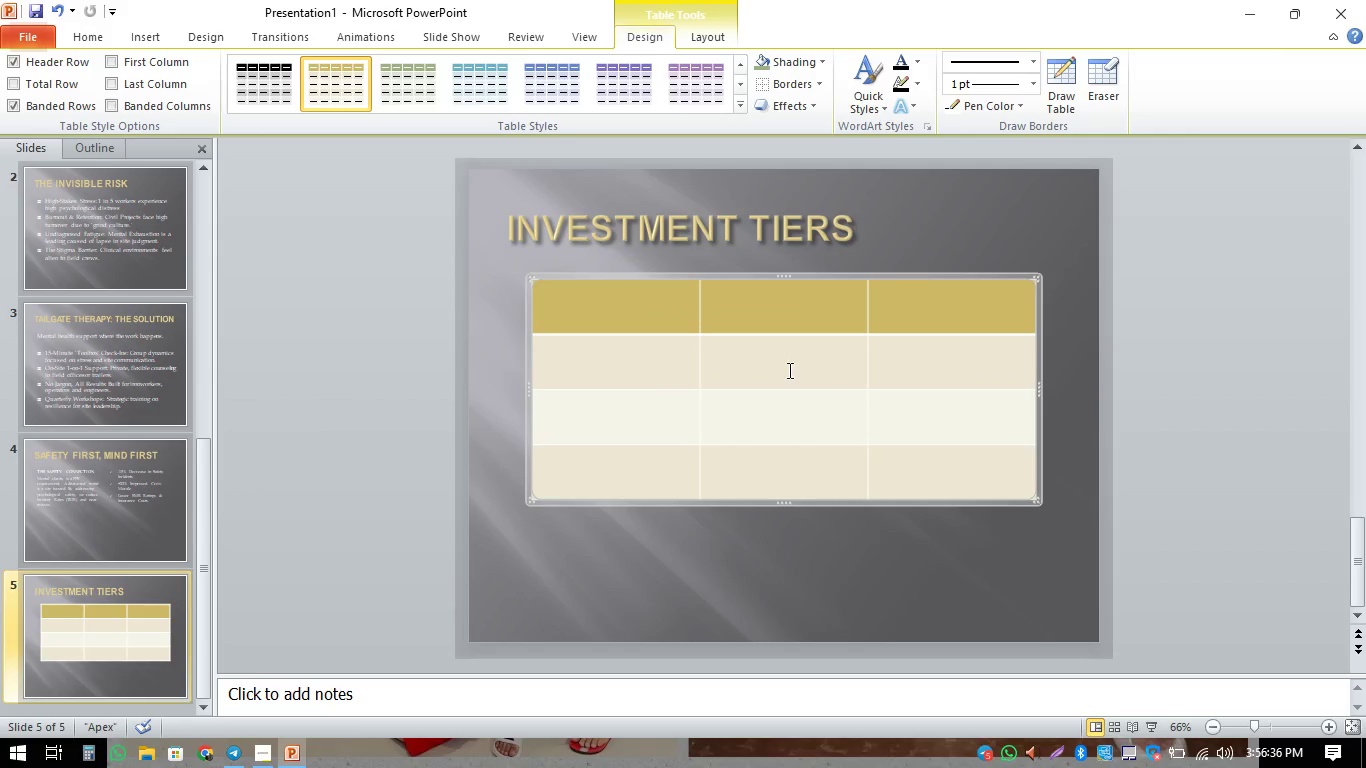 
left_click([640, 321])
 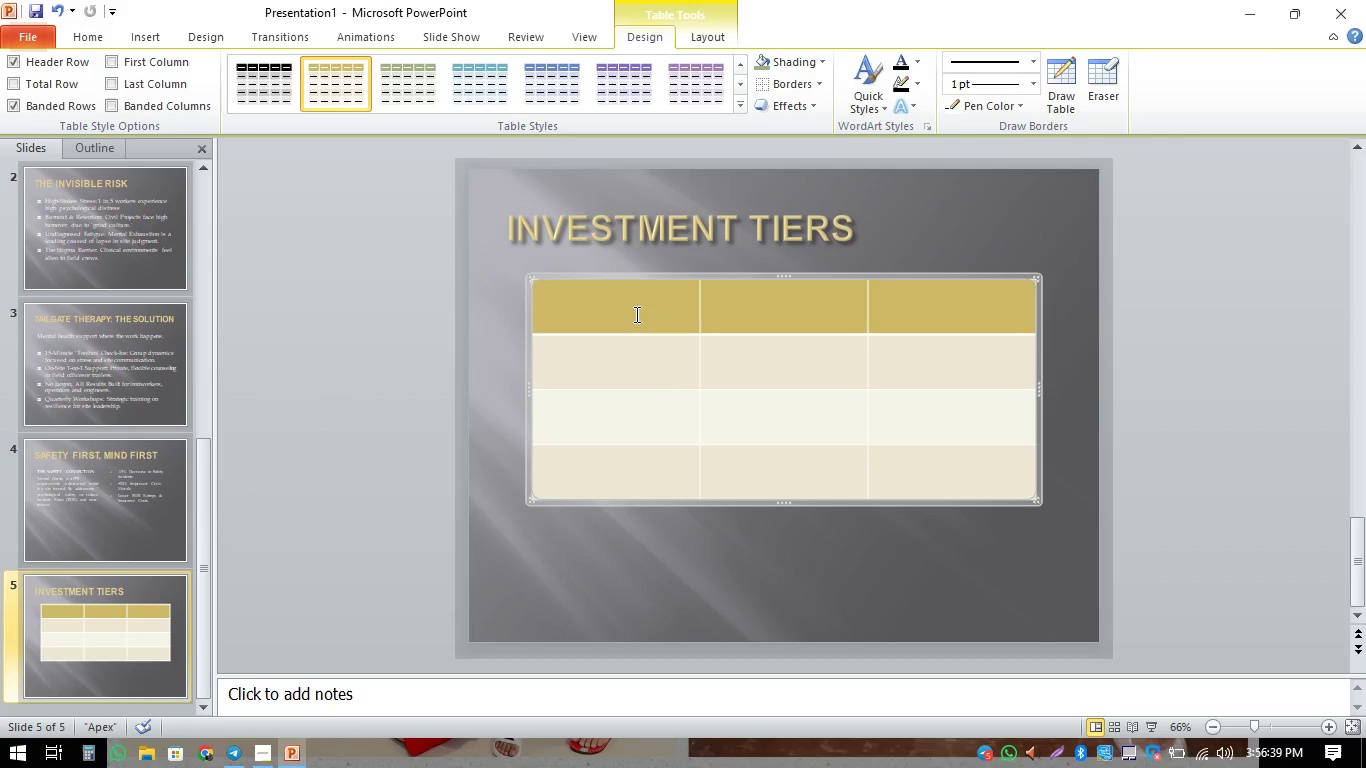 
type(FEATURE)
 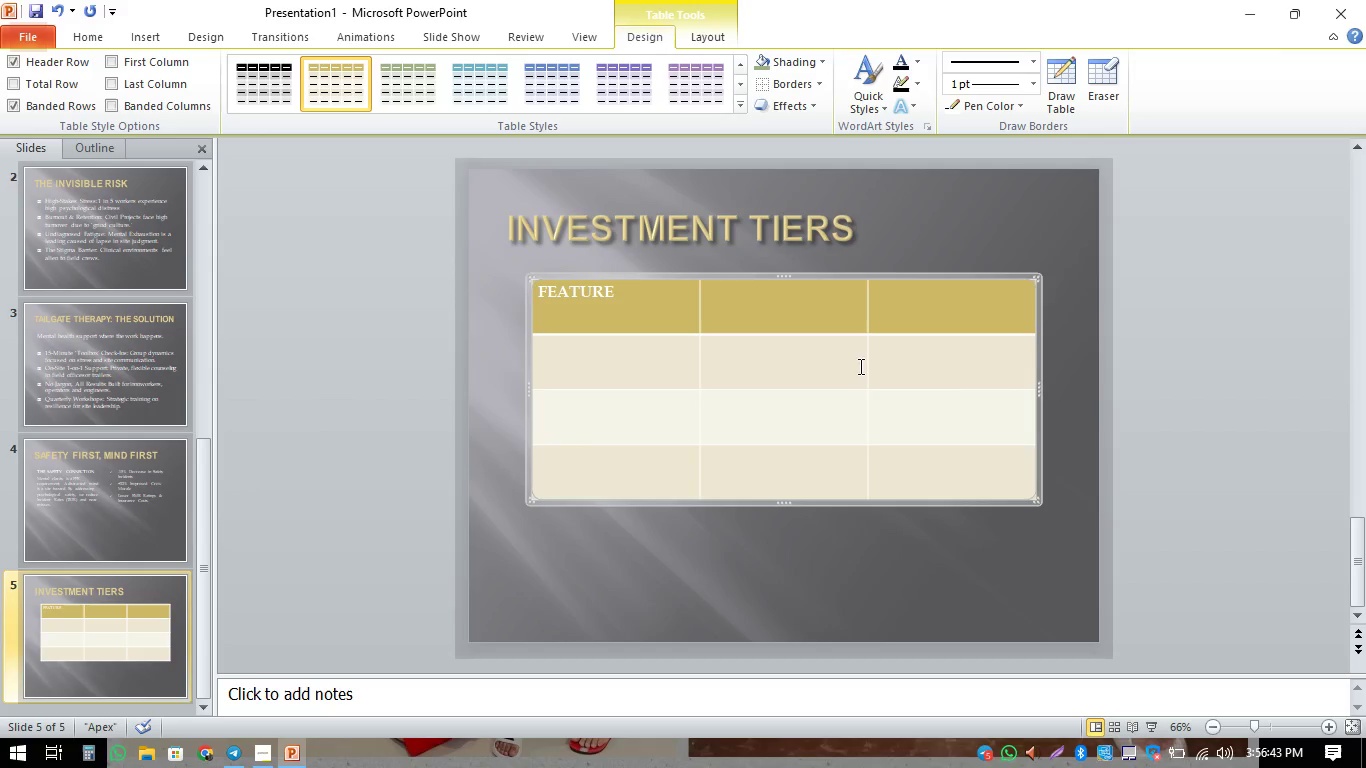 
left_click([769, 290])
 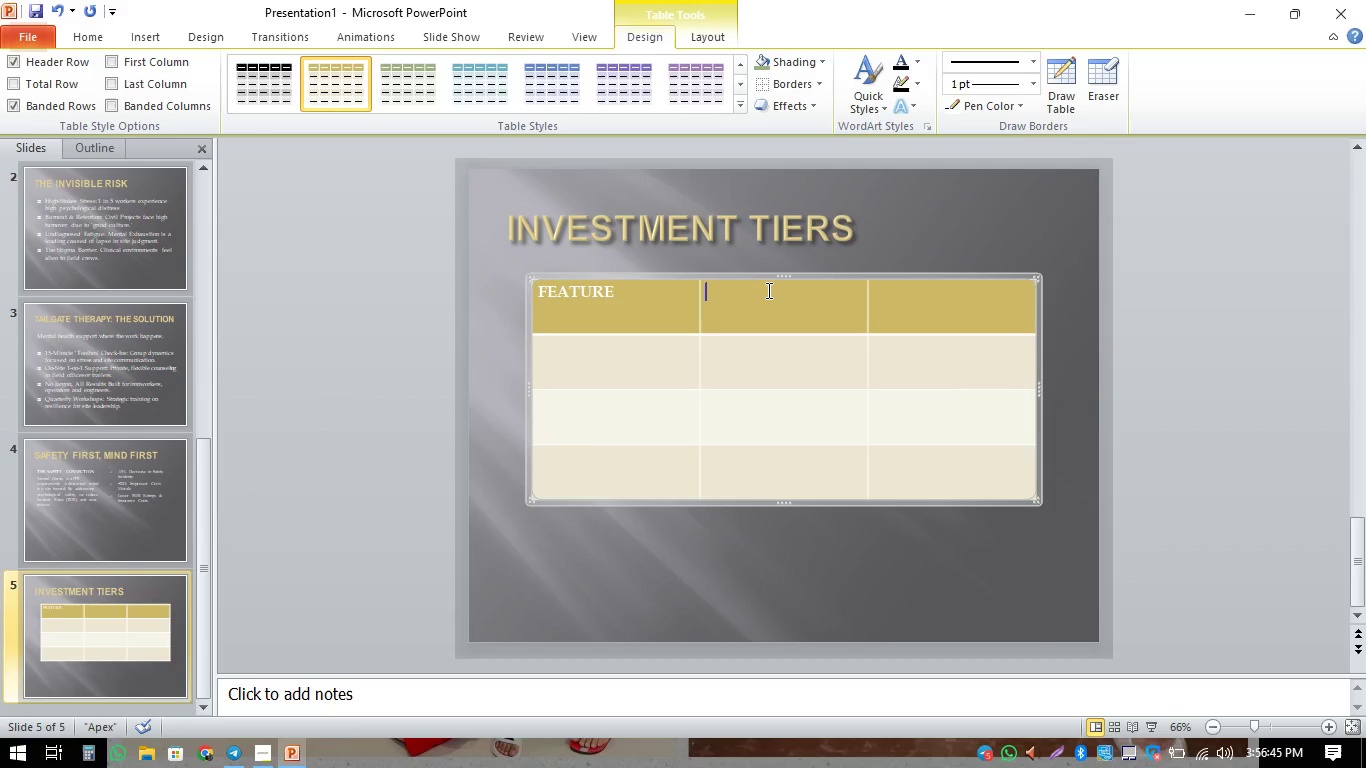 
type(BASIC SITE SUPPORT)
 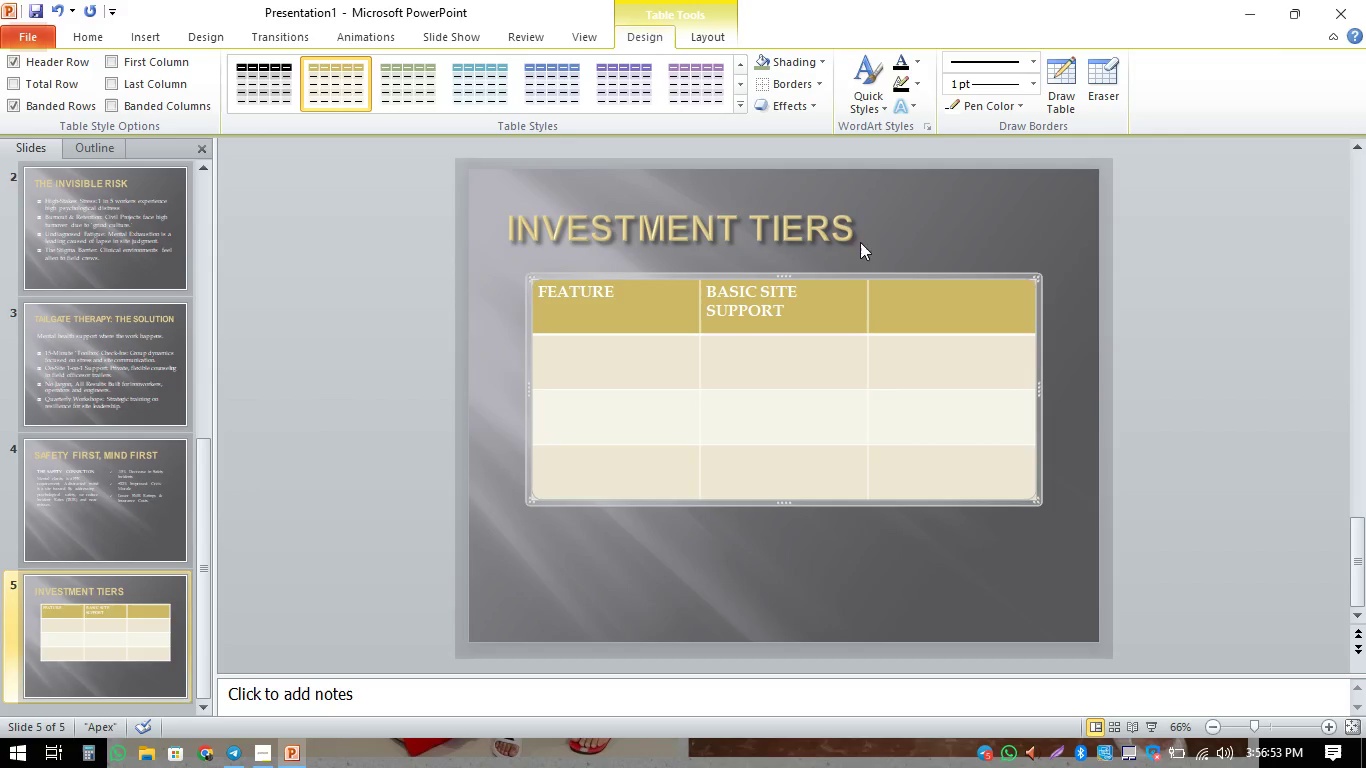 
left_click([955, 309])
 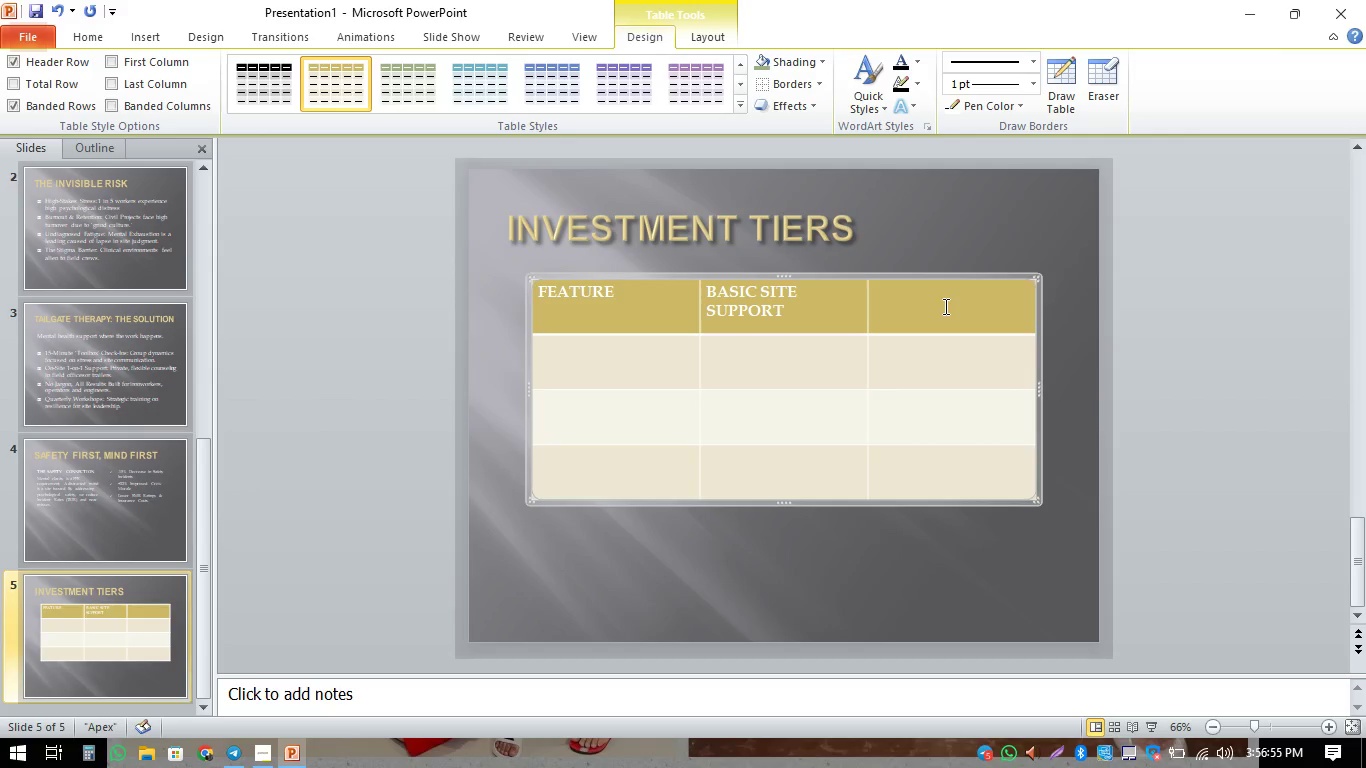 
type(FULL PO)
key(Backspace)
type(ROJECT)
 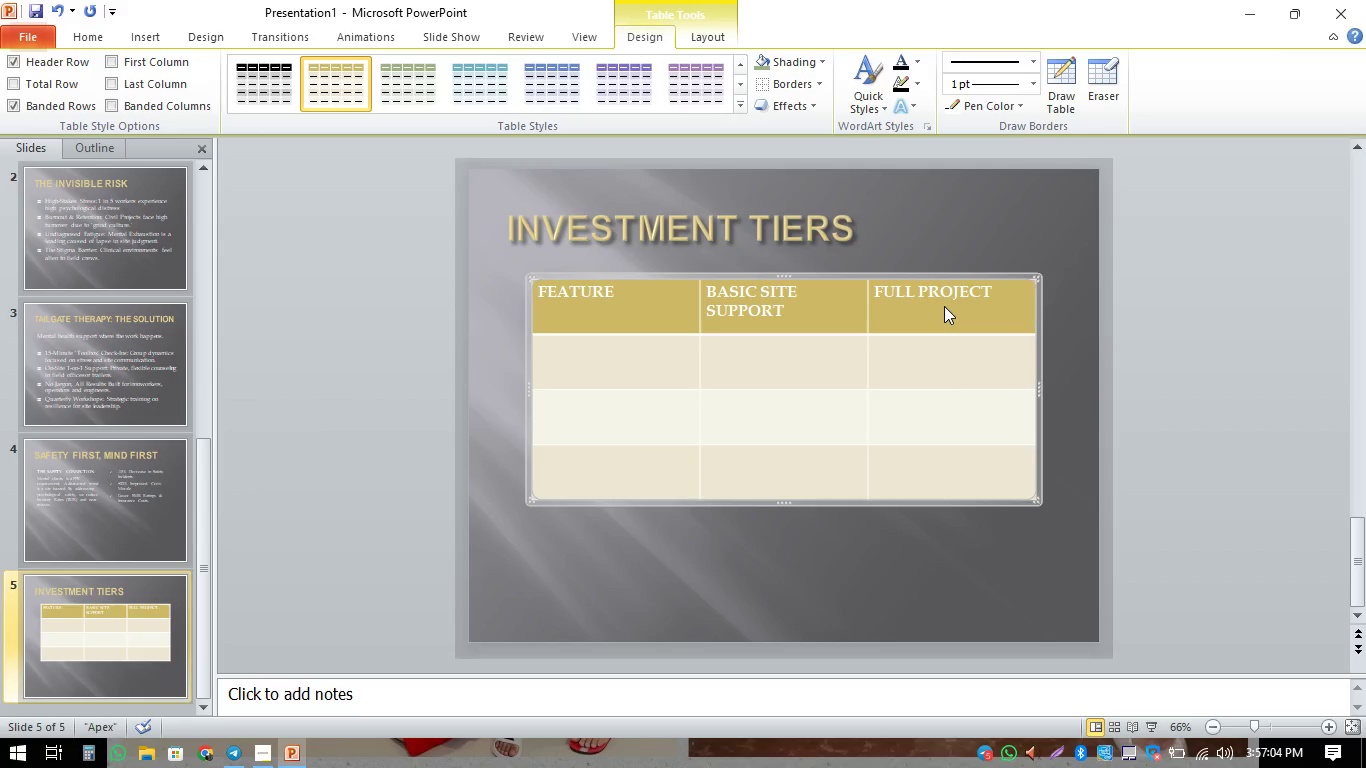 
wait(5.48)
 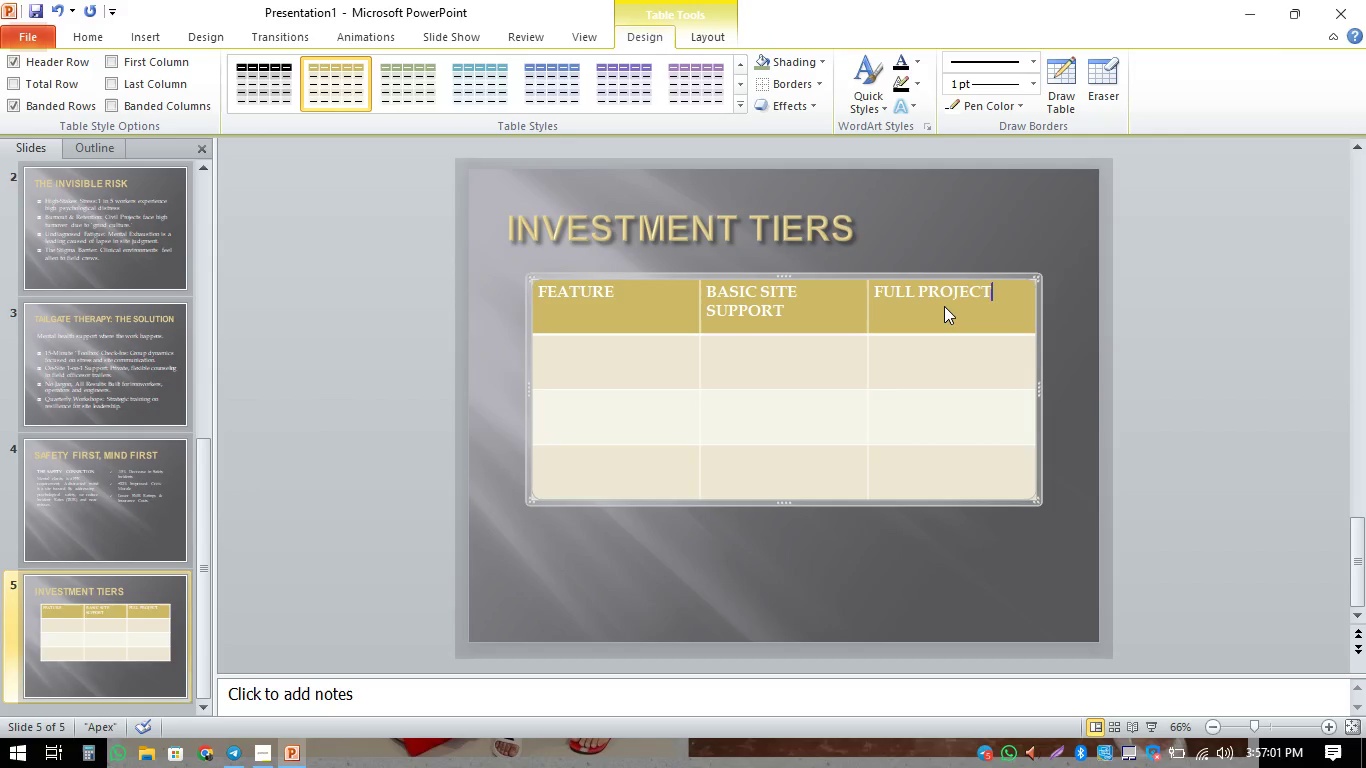 
type( LIFECYCLE)
 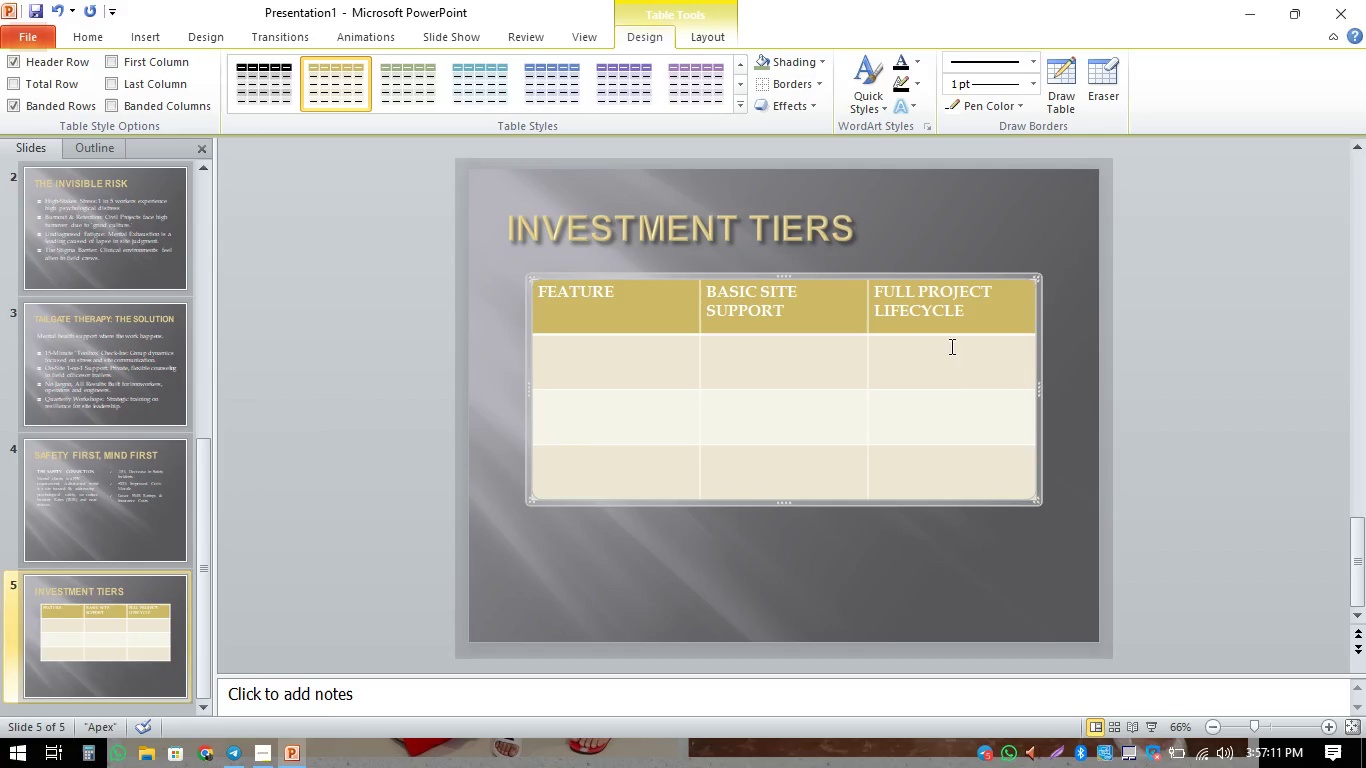 
left_click([627, 374])
 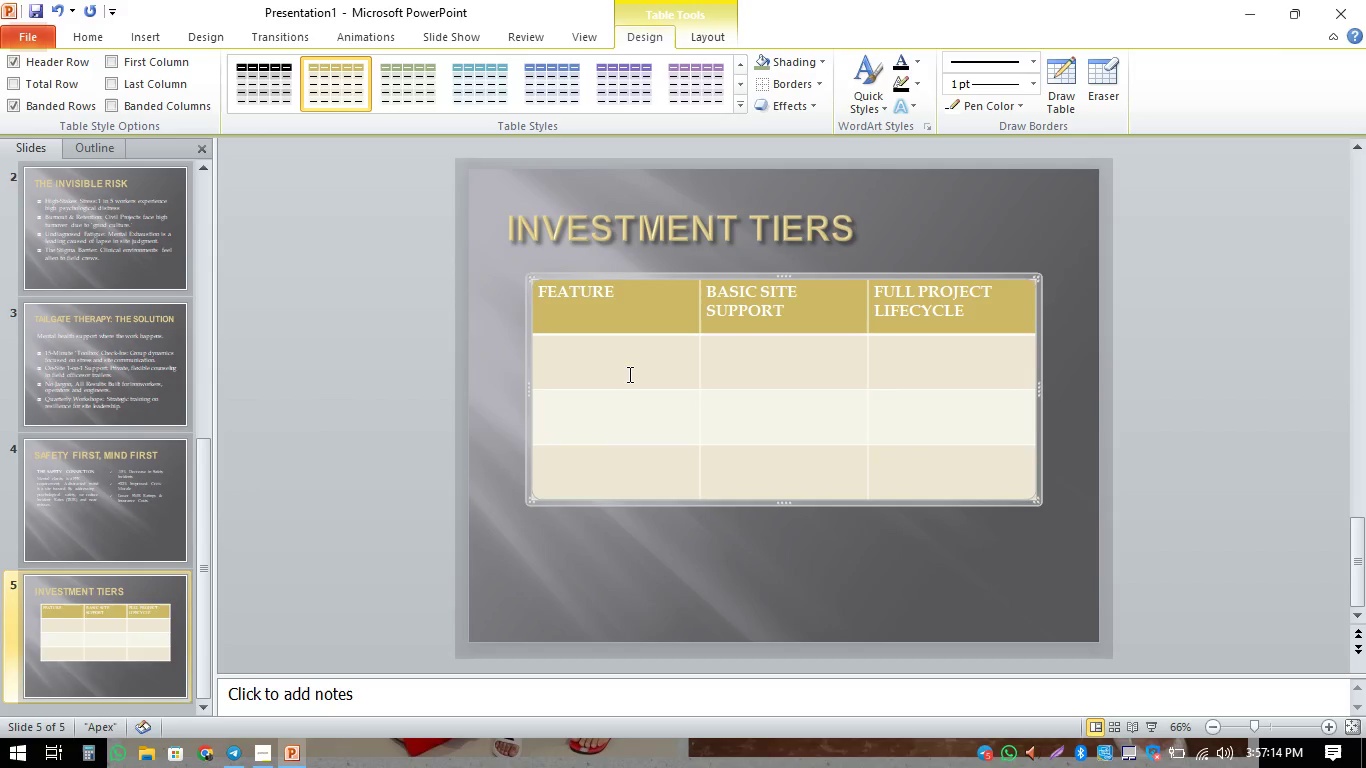 
type(Frequency)
key(Tab)
type(Monthly Sie)
key(Backspace)
type(te Visit)
key(Tab)
 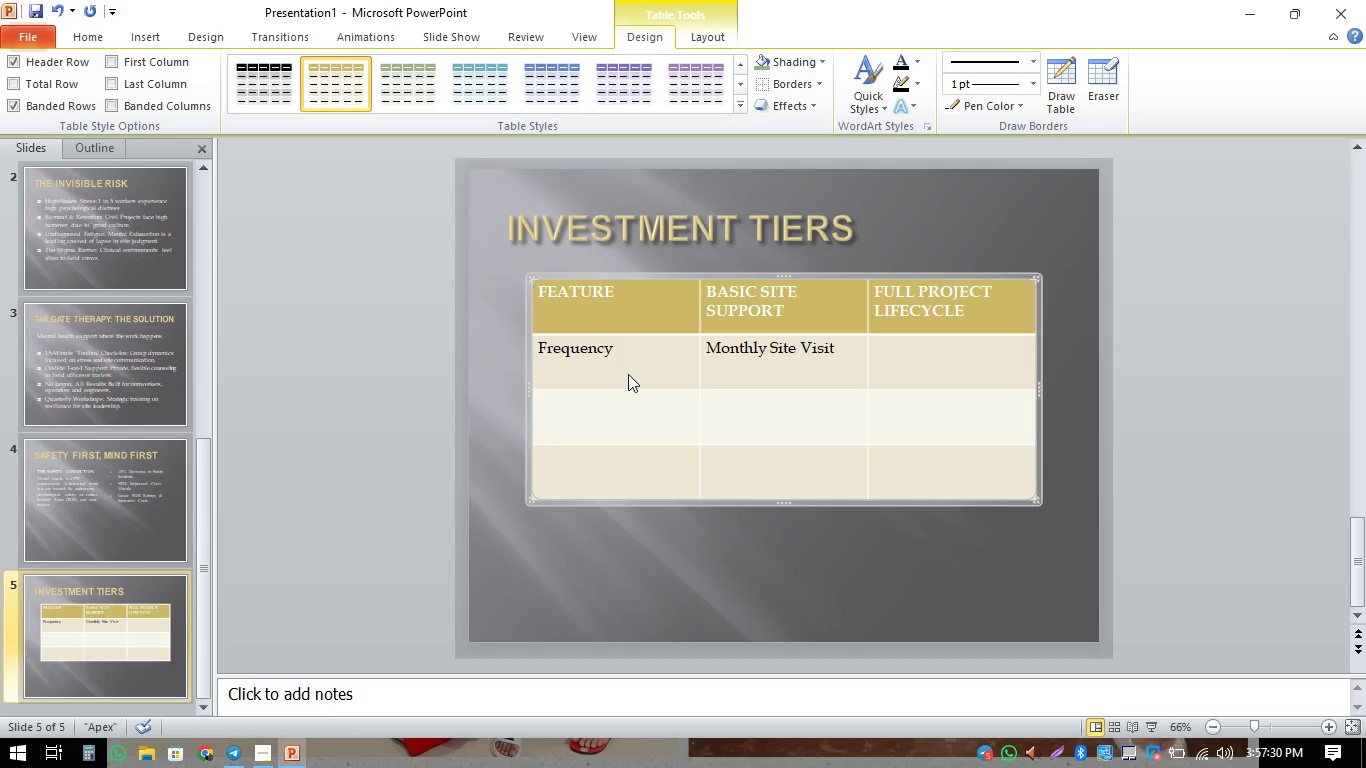 
type(Weekly On )
key(Backspace)
type(-Site Presence)
 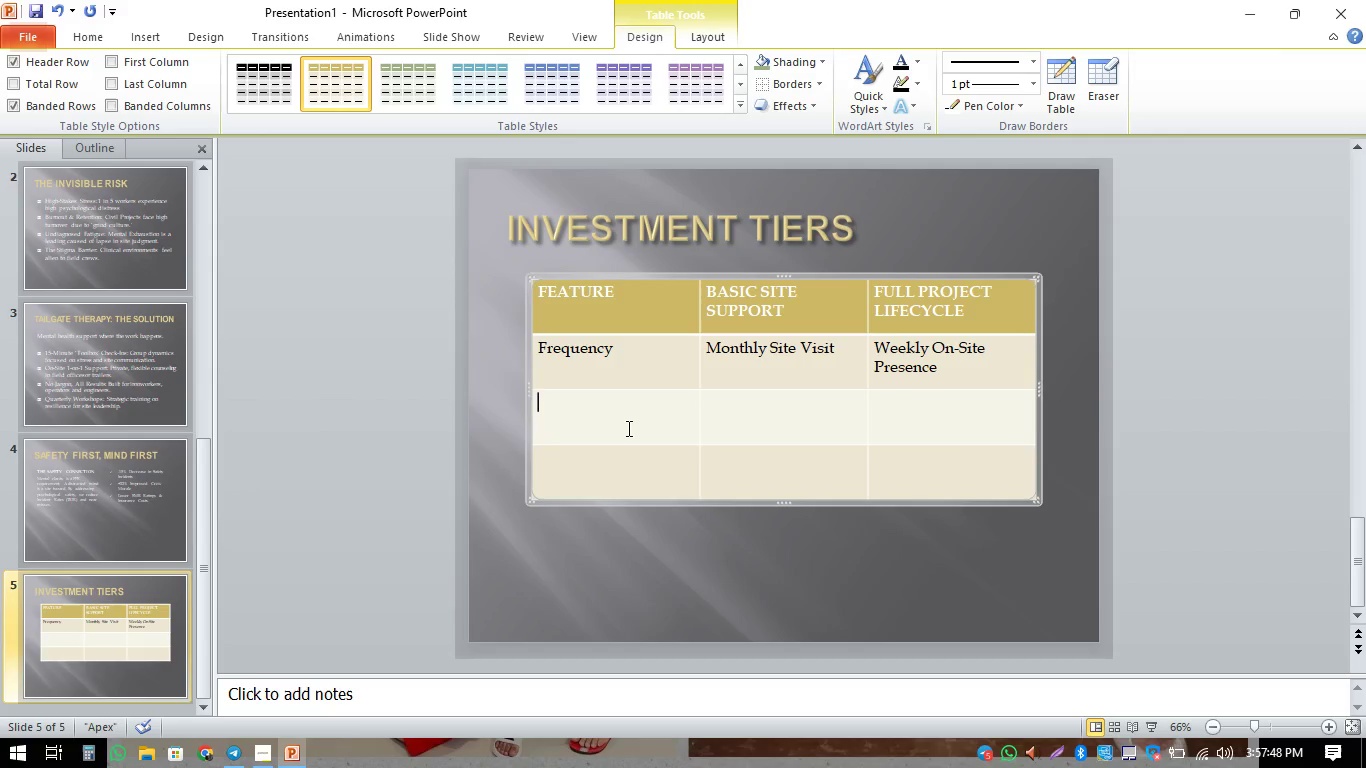 
wait(5.05)
 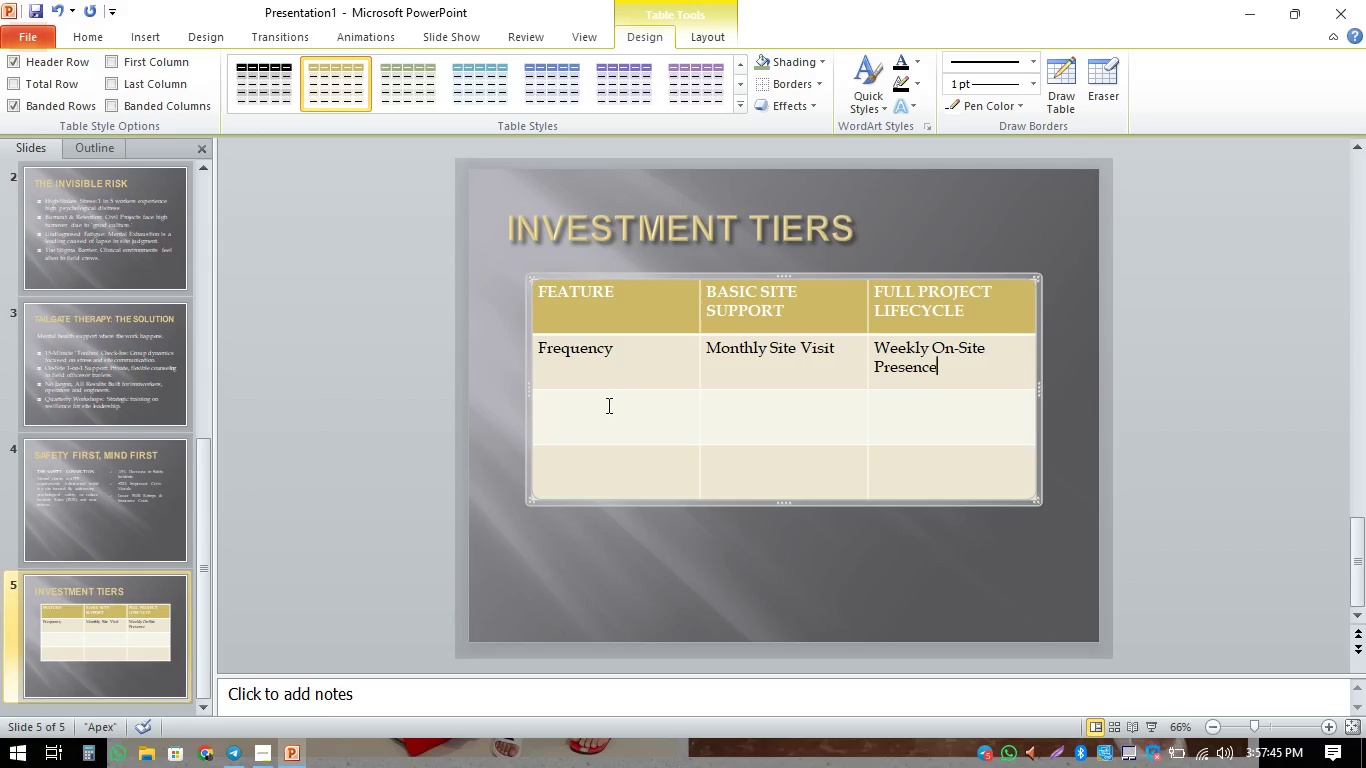 
type(Tailgate Sessions)
 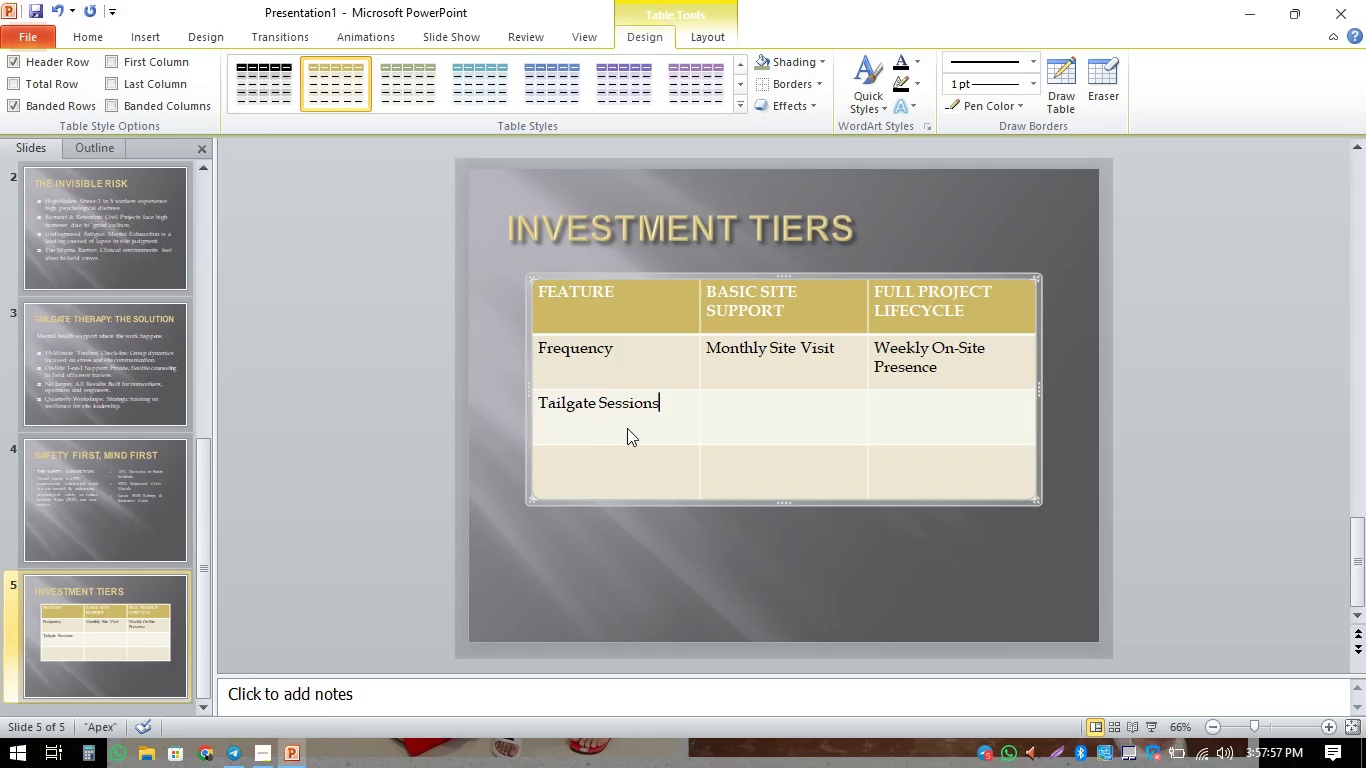 
key(Tab)
type(1 per Quarter)
key(Tab)
type(Unlimited P)
key(Backspace)
type(per Site)
key(Tab)
 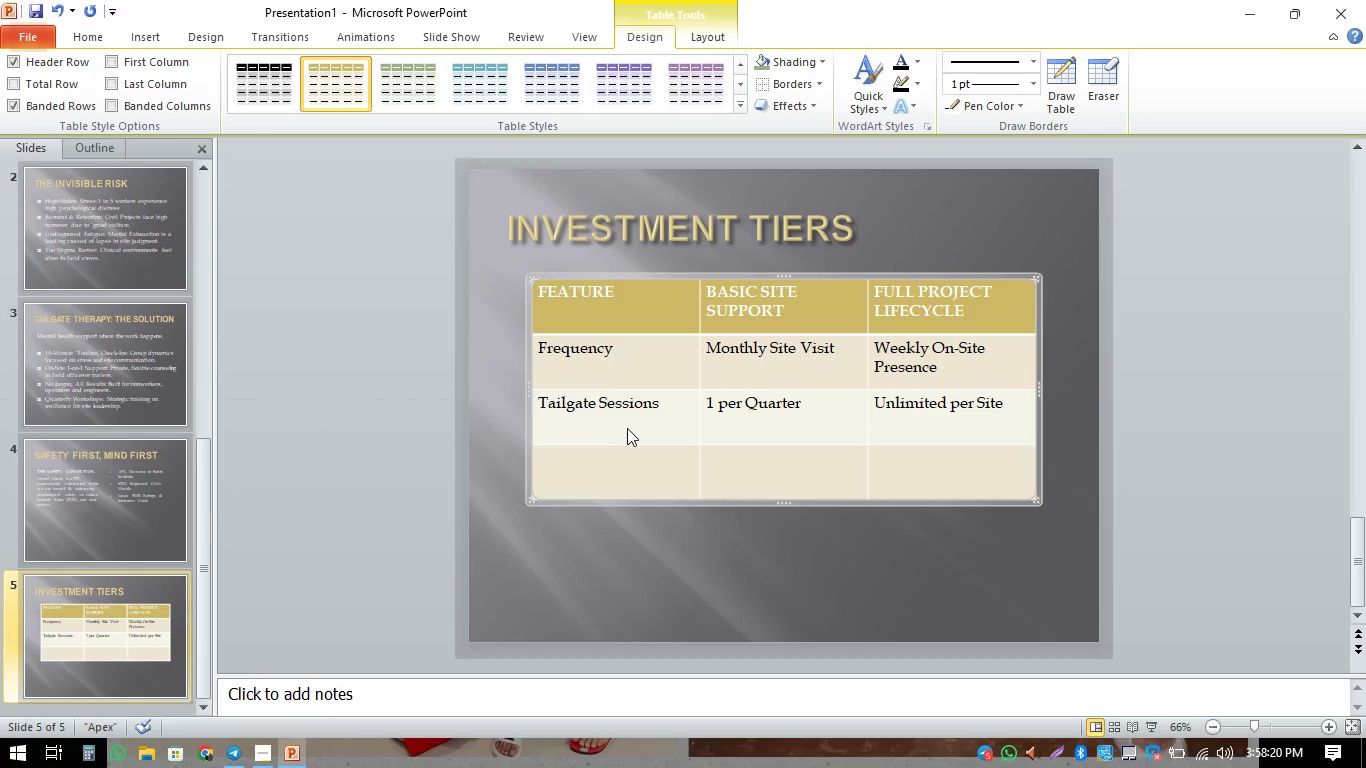 
type(1-on-1 Counseling)
key(Tab)
type(Priority Scheduling)
key(Tab)
 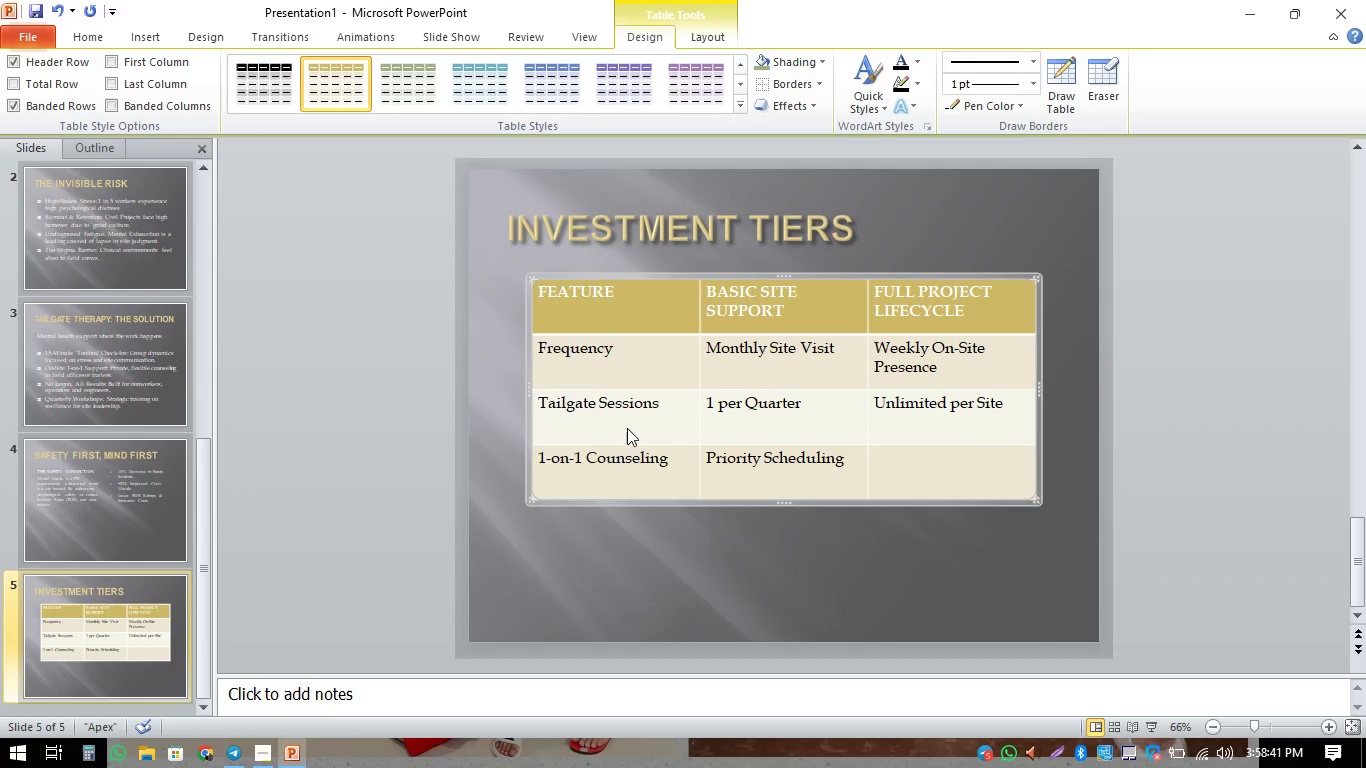 
type(Imeediate On-Site Access)
 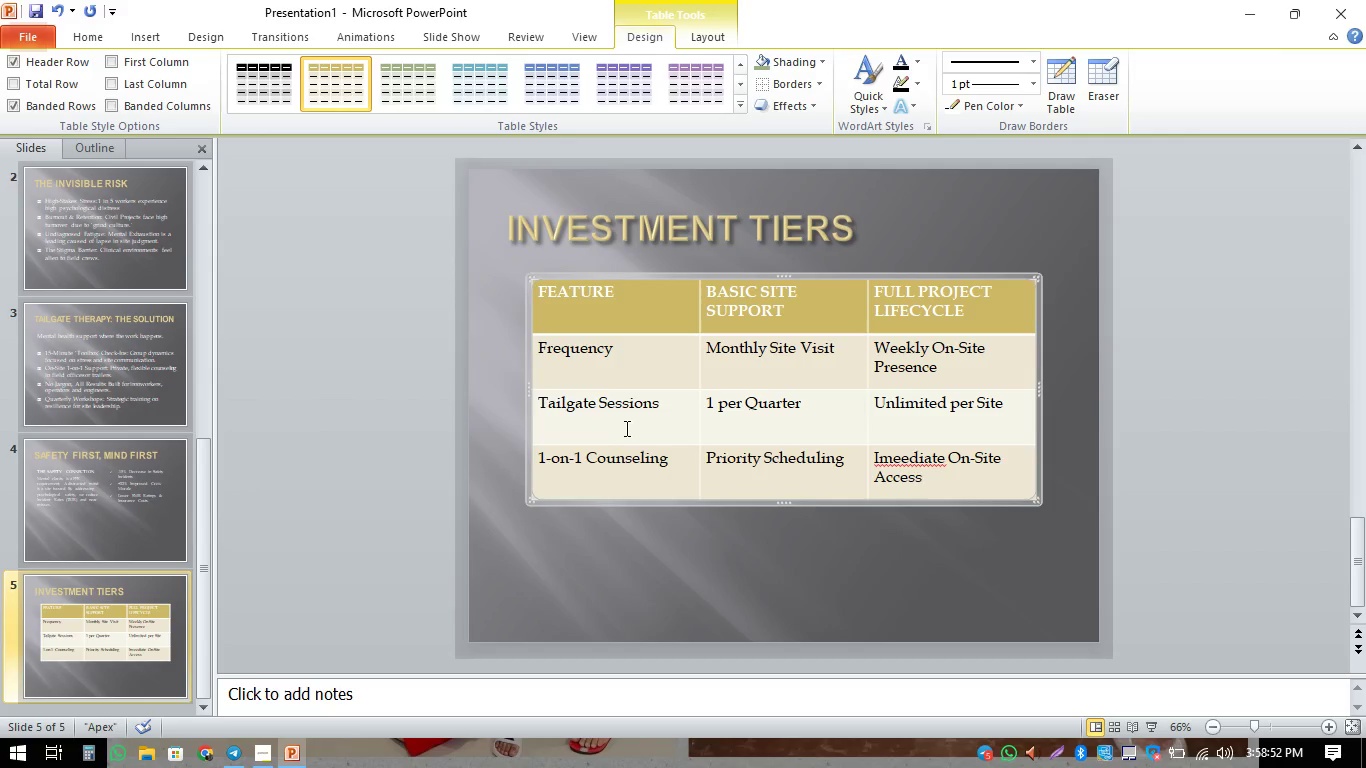 
left_click([897, 458])
 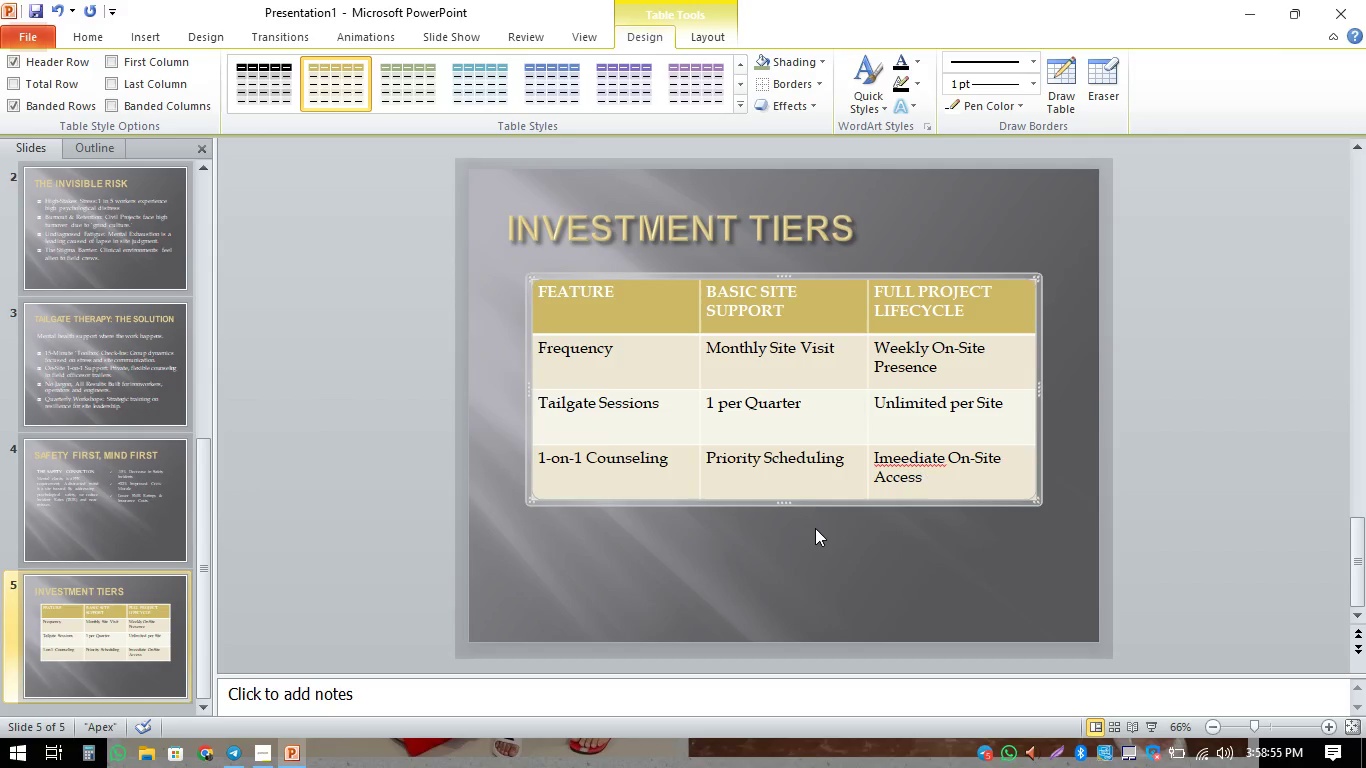 
key(ArrowRight)
 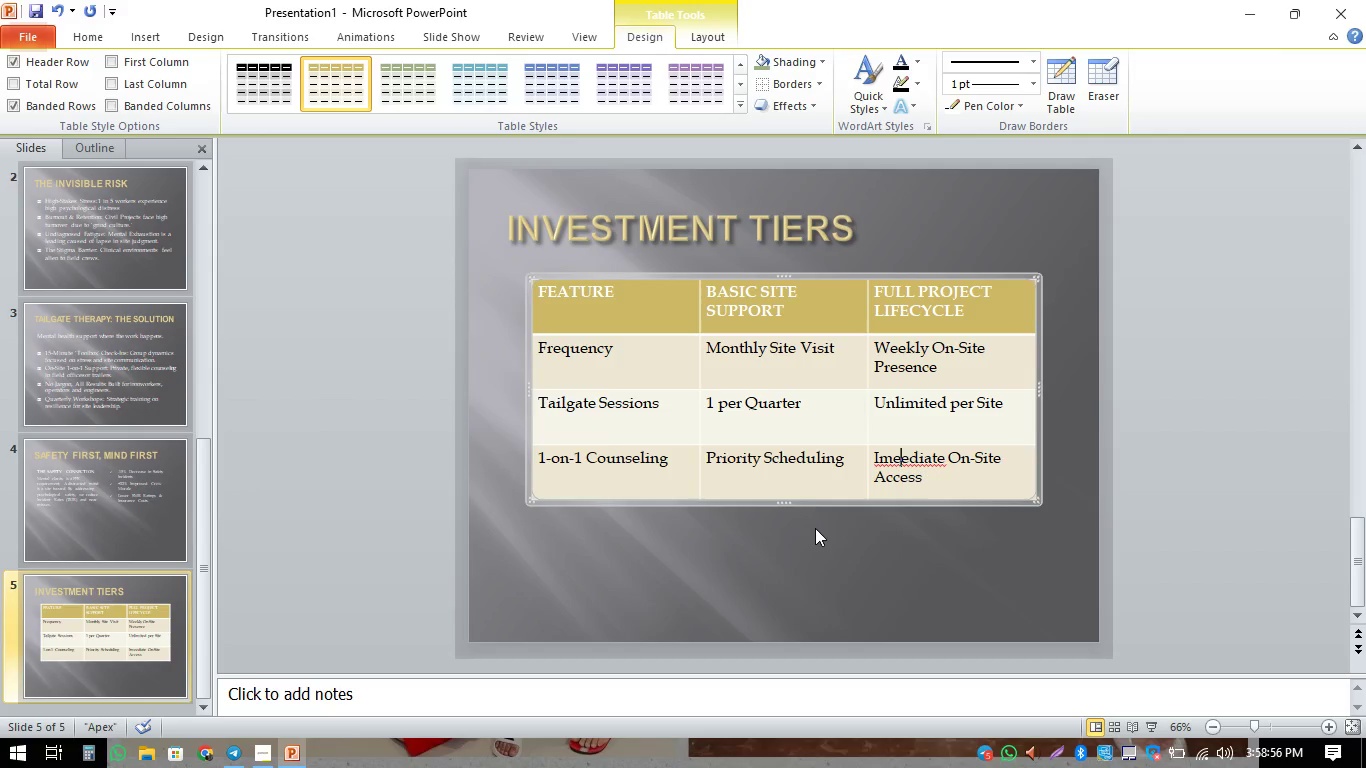 
key(Backspace)
 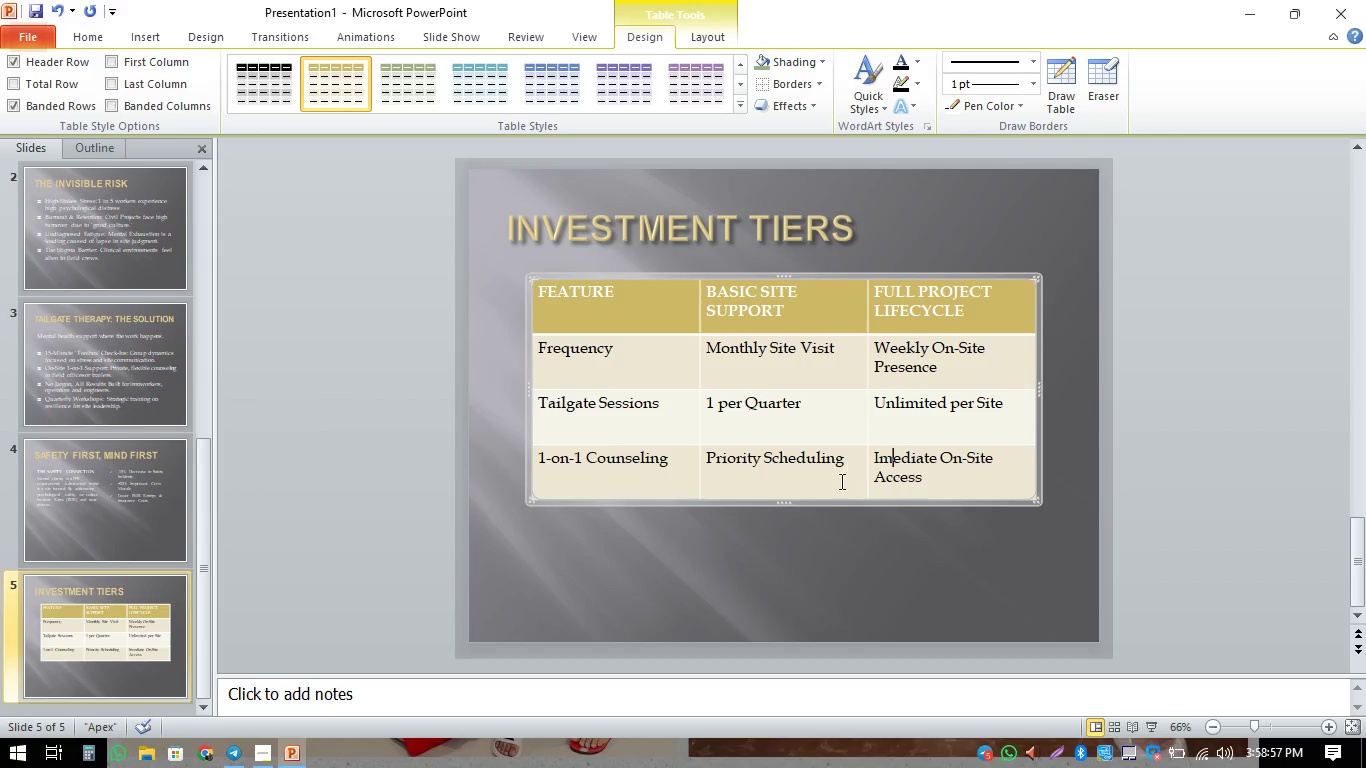 
left_click([785, 553])
 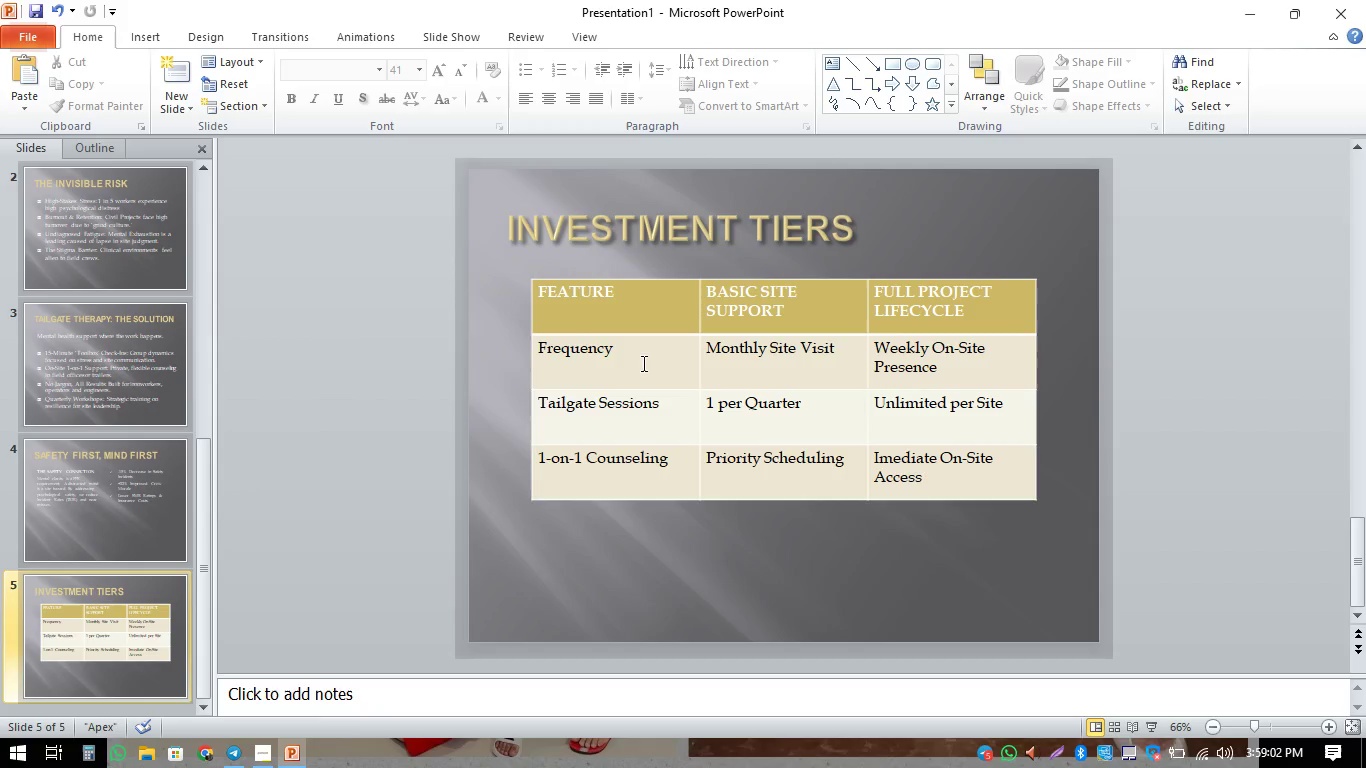 
wait(5.97)
 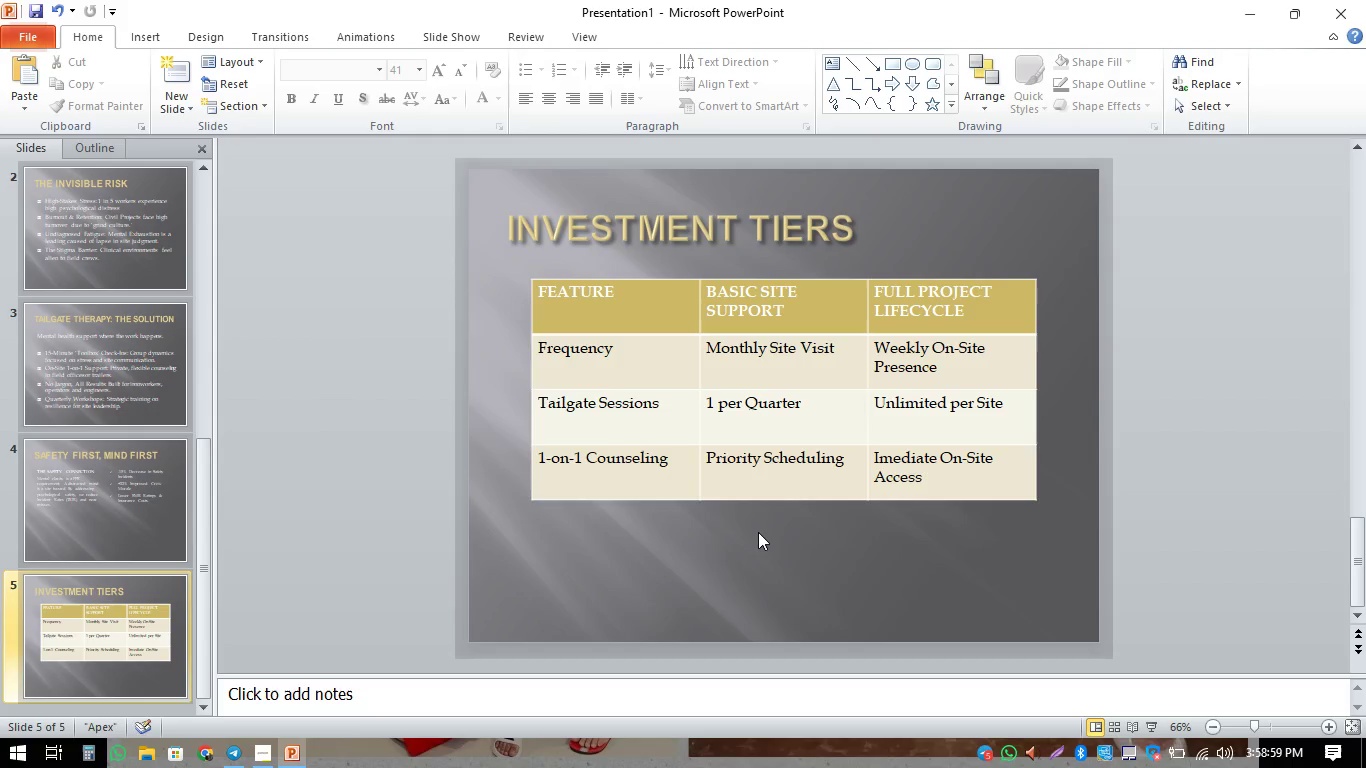 
left_click_drag(start_coordinate=[700, 302], to_coordinate=[677, 309])
 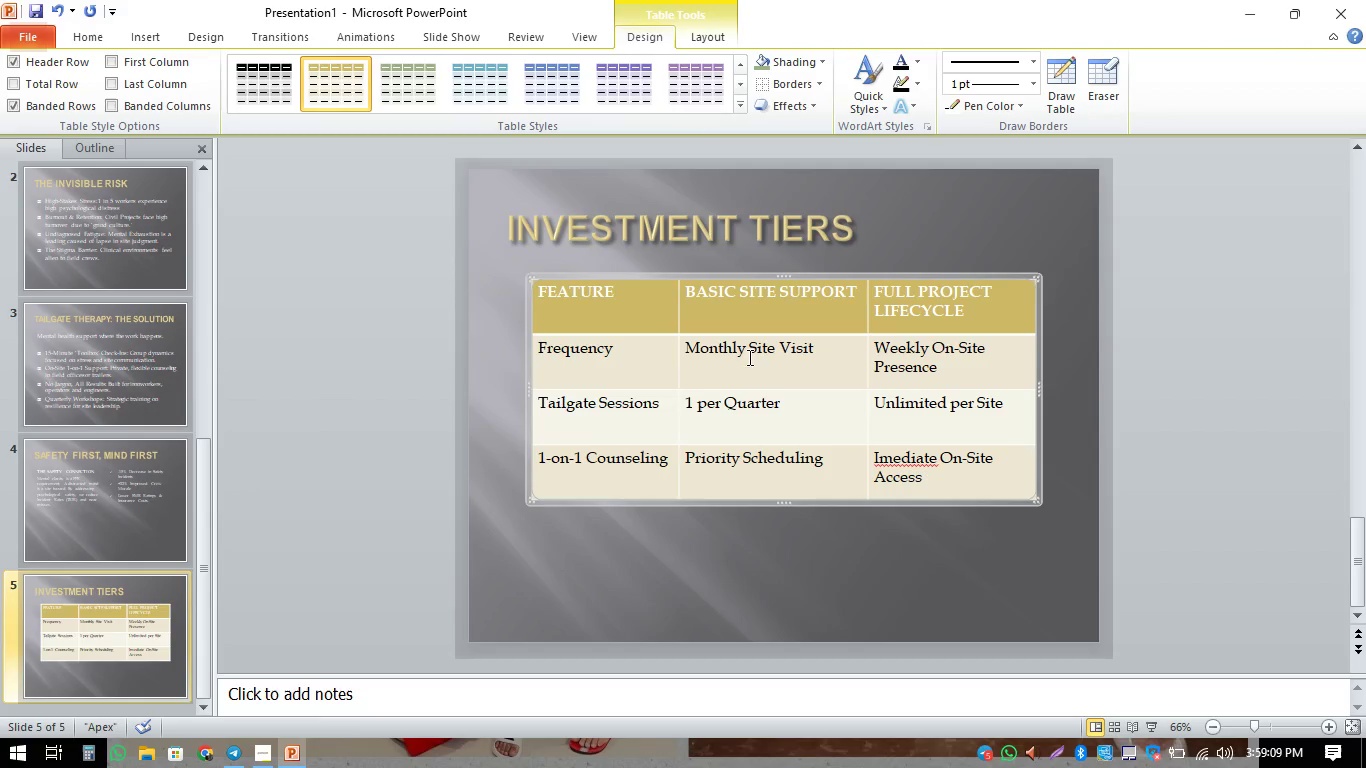 
wait(9.83)
 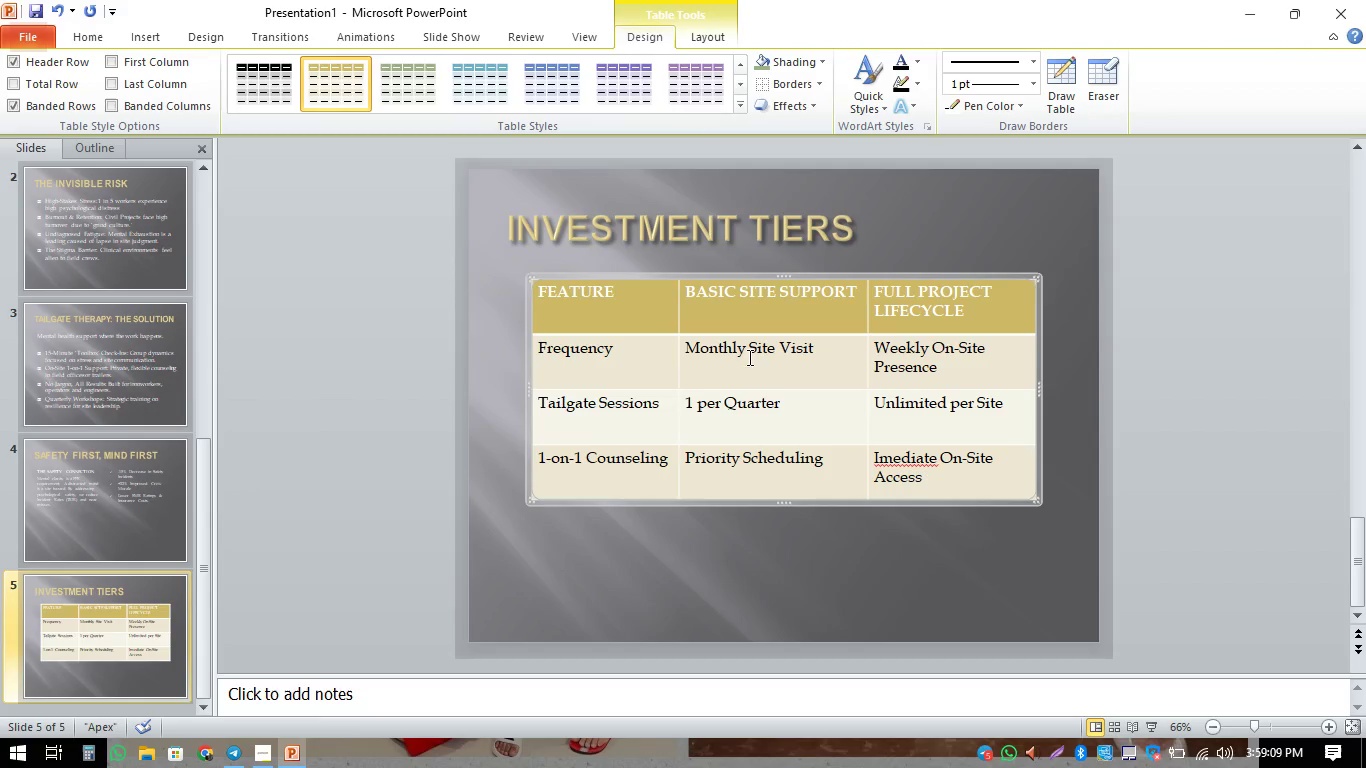 
left_click_drag(start_coordinate=[677, 306], to_coordinate=[667, 308])
 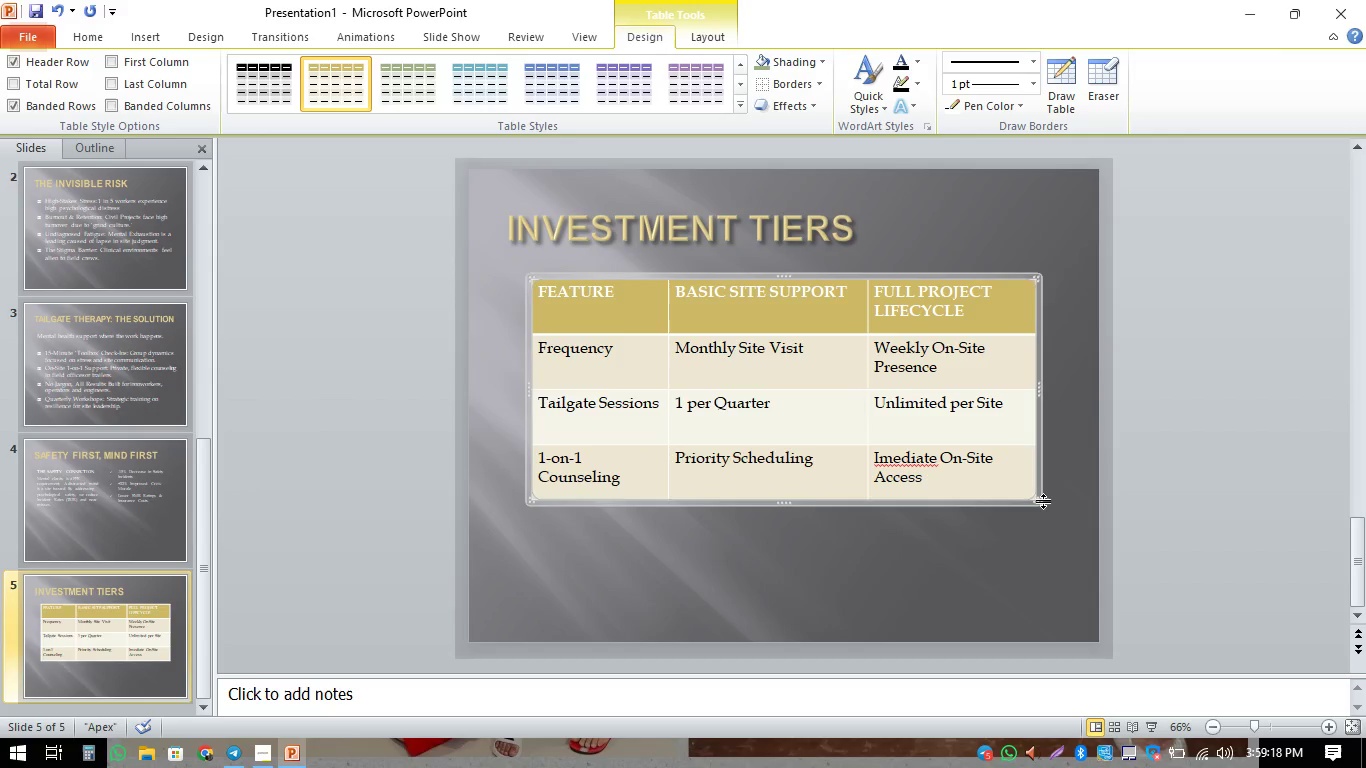 
left_click_drag(start_coordinate=[1038, 499], to_coordinate=[1059, 514])
 